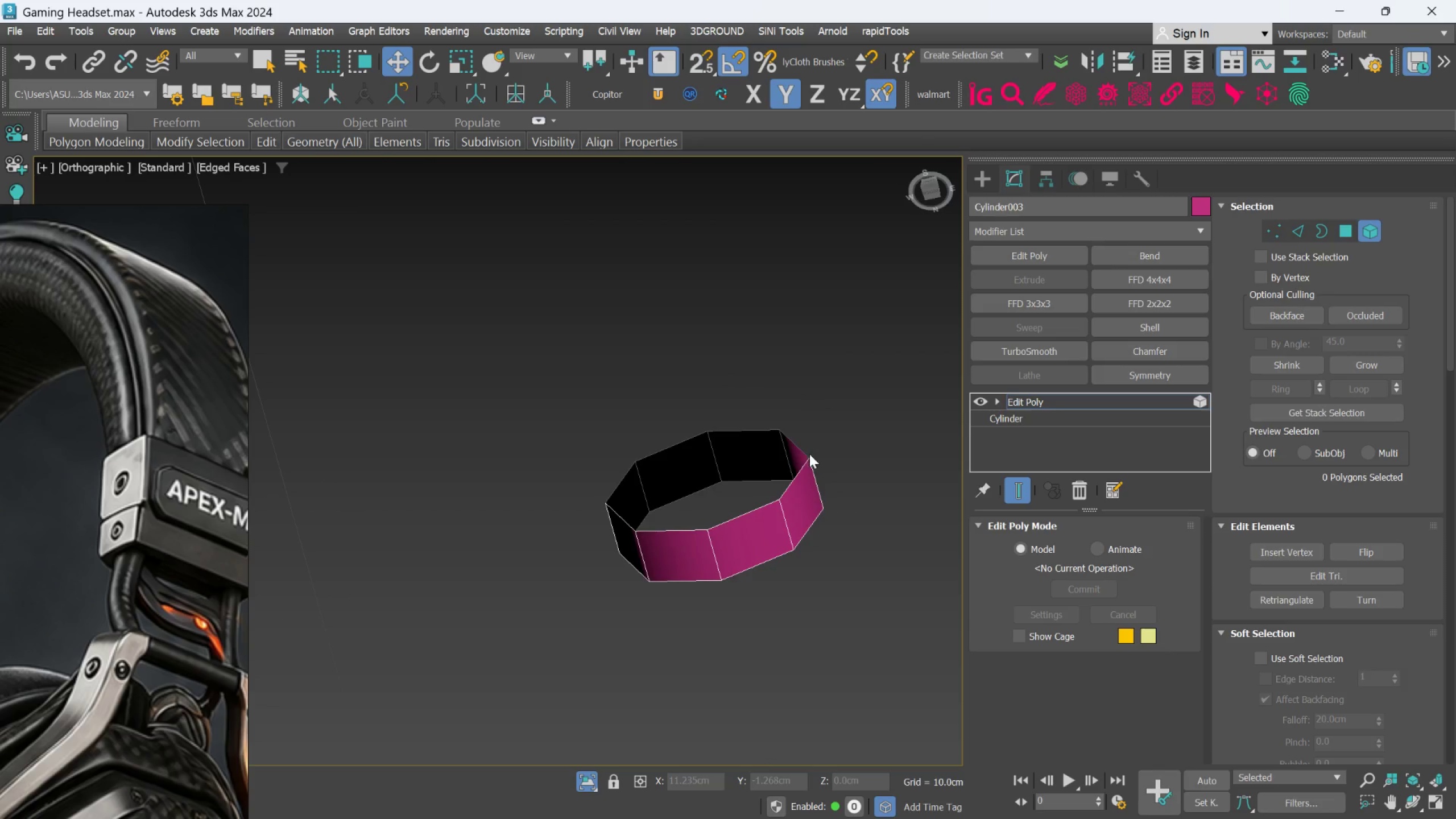 
hold_key(key=AltLeft, duration=0.31)
 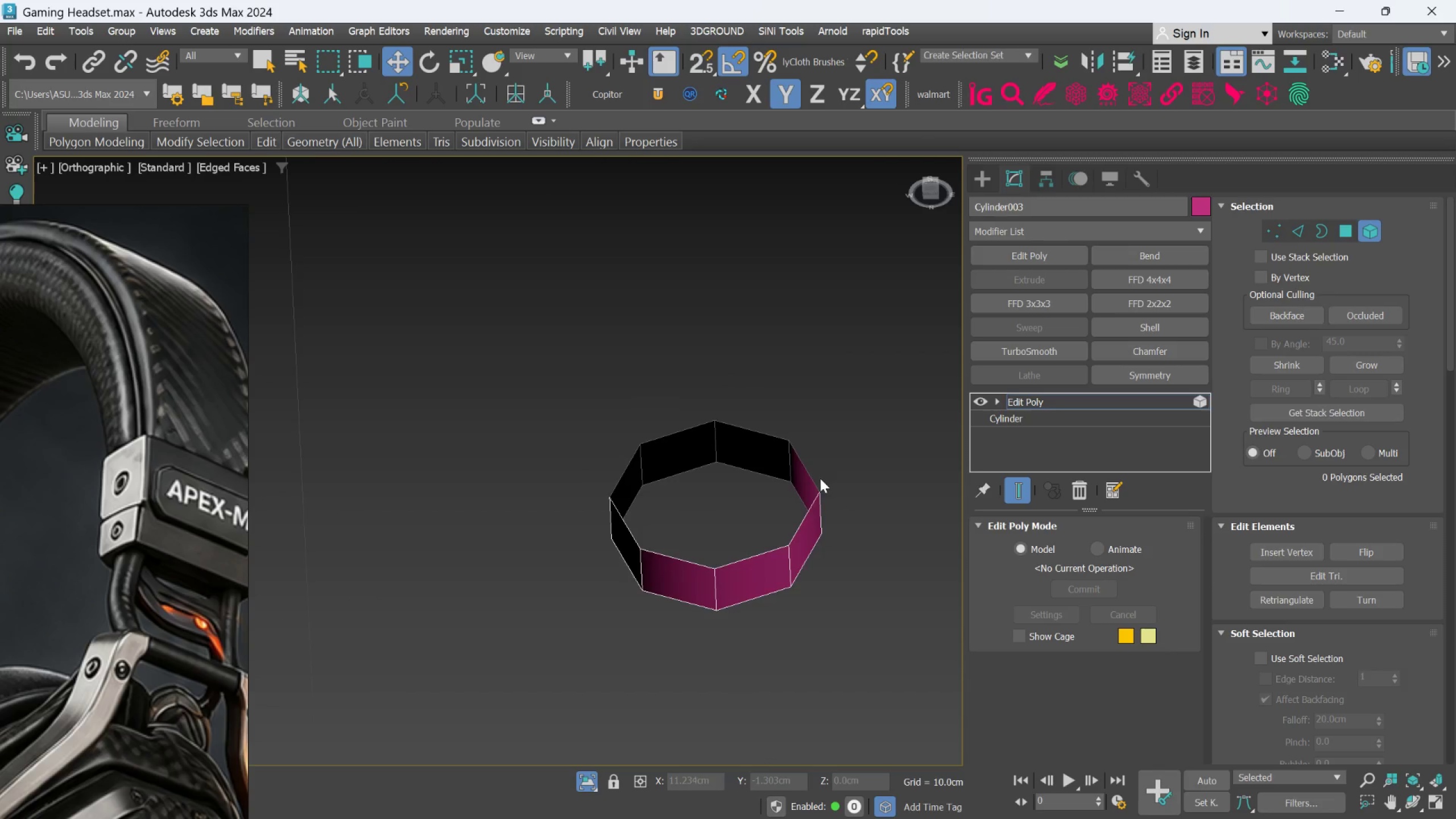 
scroll: coordinate [818, 478], scroll_direction: up, amount: 2.0
 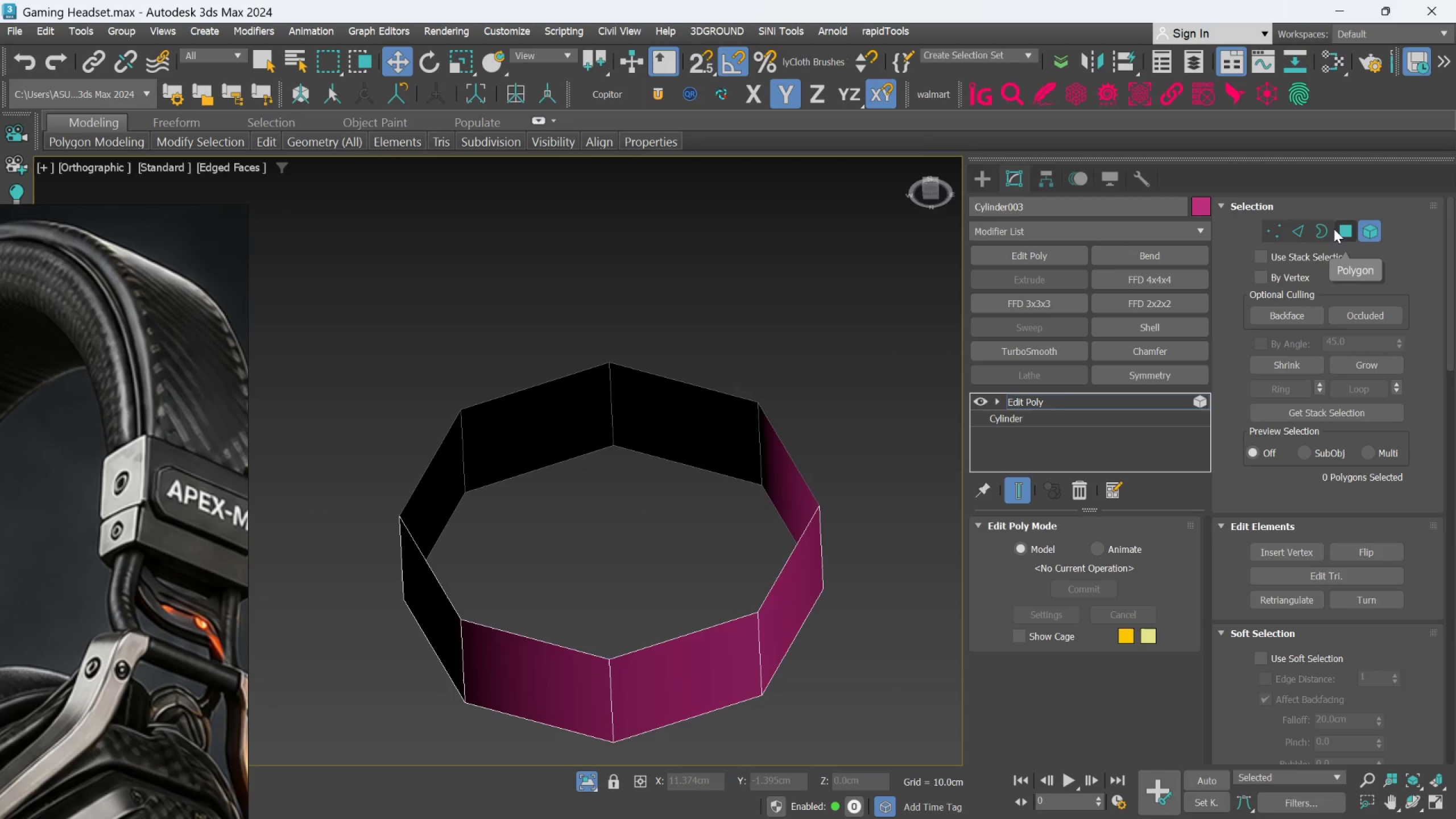 
left_click_drag(start_coordinate=[1323, 232], to_coordinate=[1318, 237])
 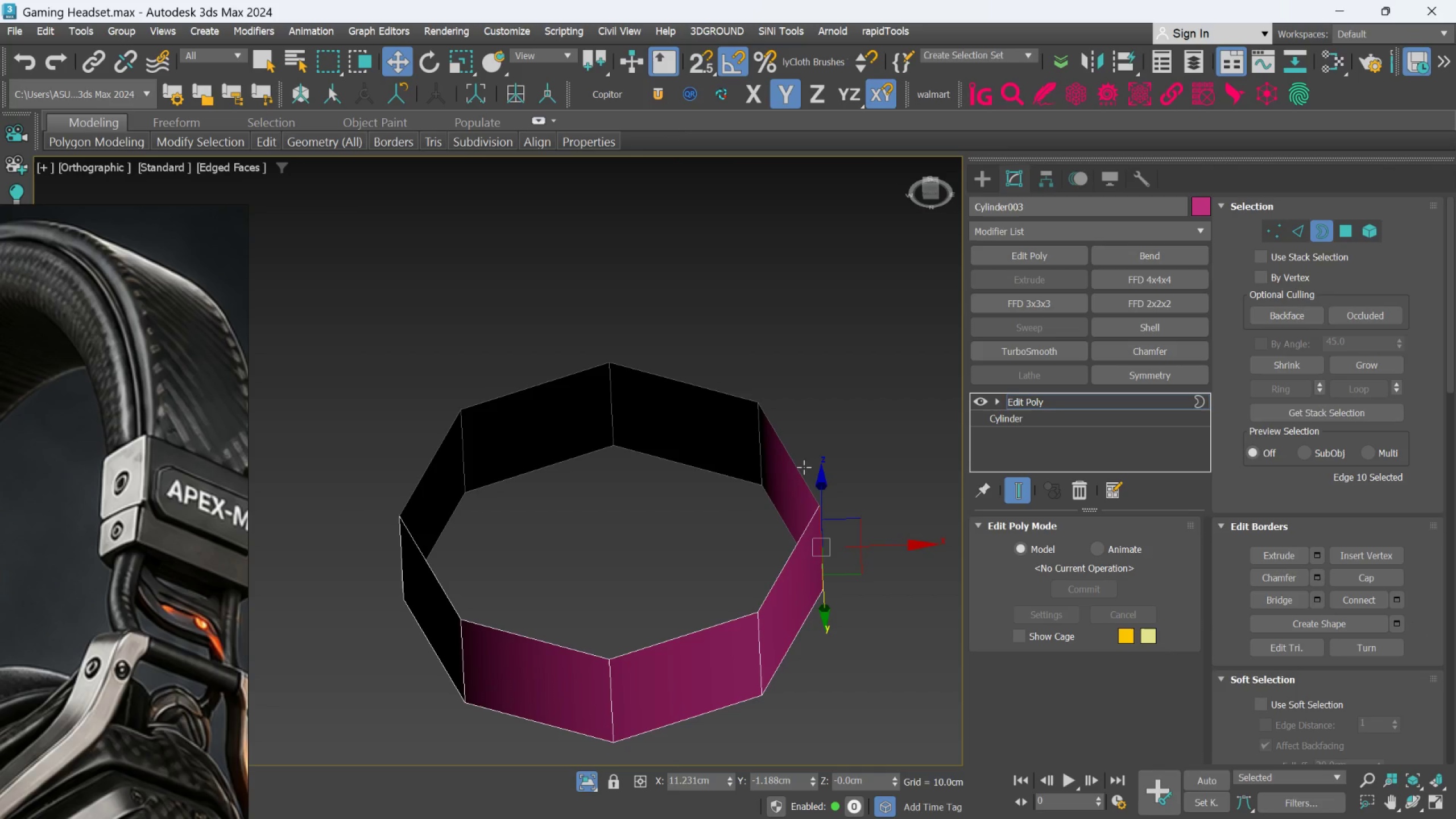 
left_click([802, 472])
 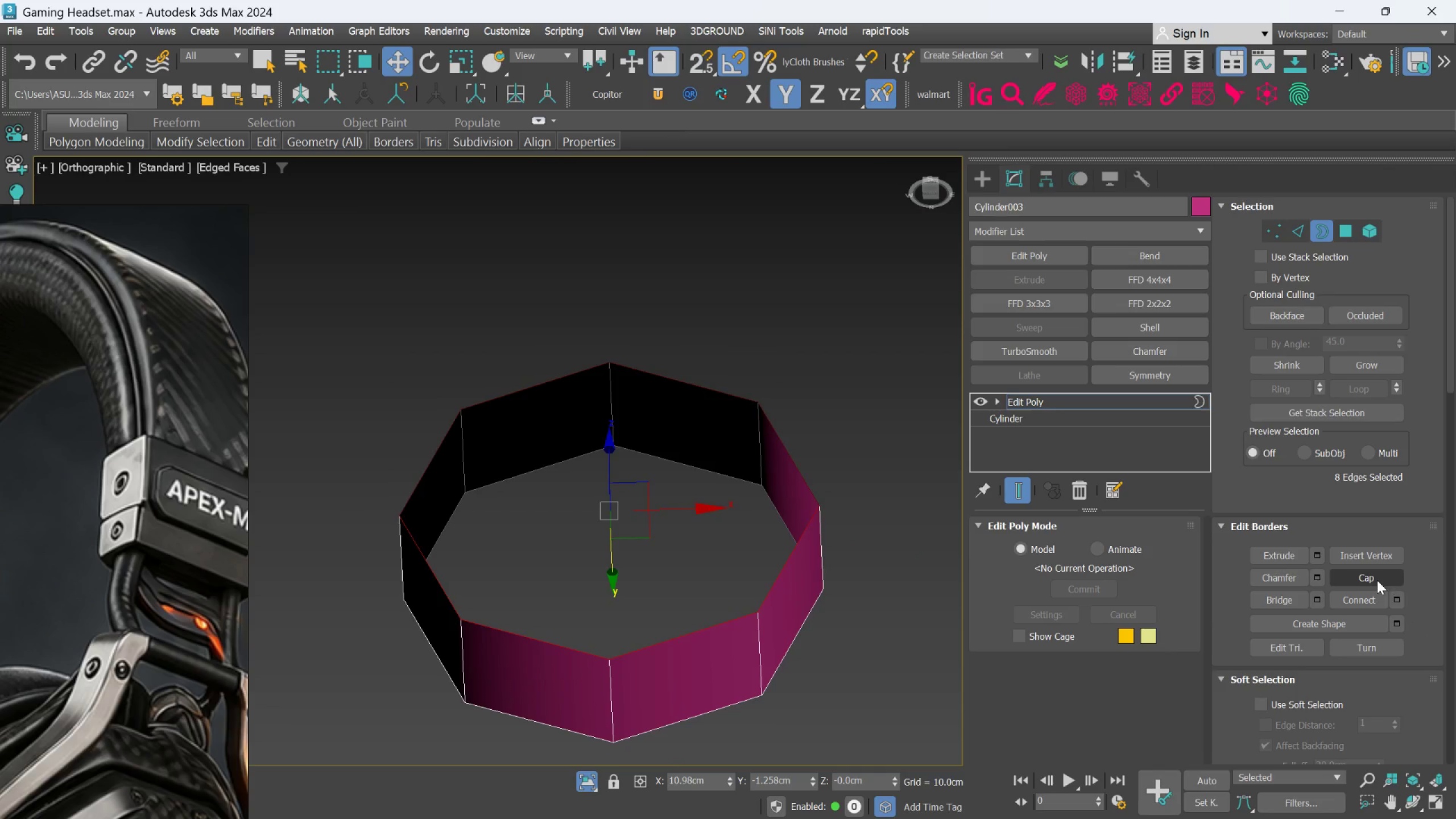 
hold_key(key=AltLeft, duration=0.45)
 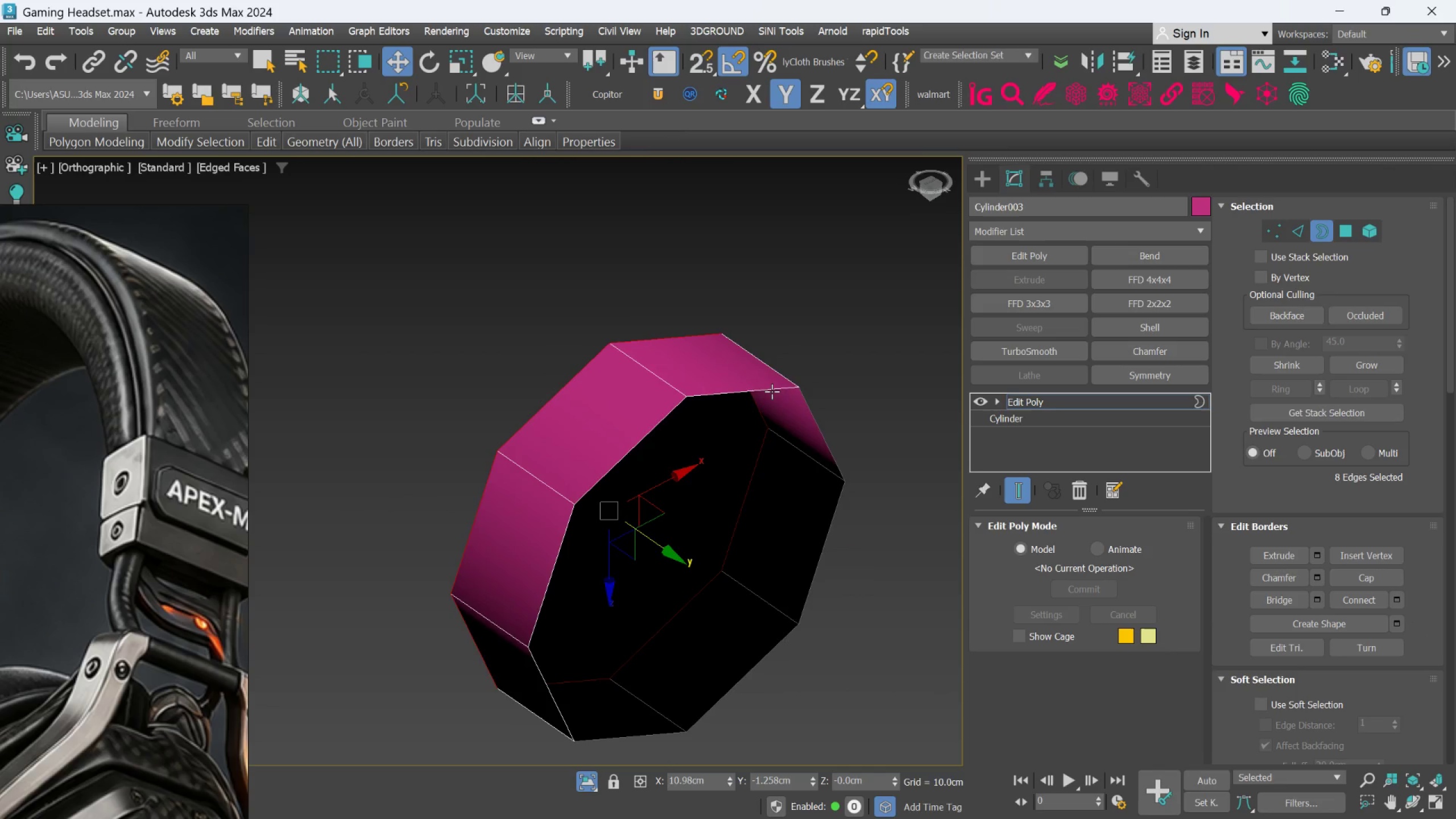 
hold_key(key=AltLeft, duration=0.52)
 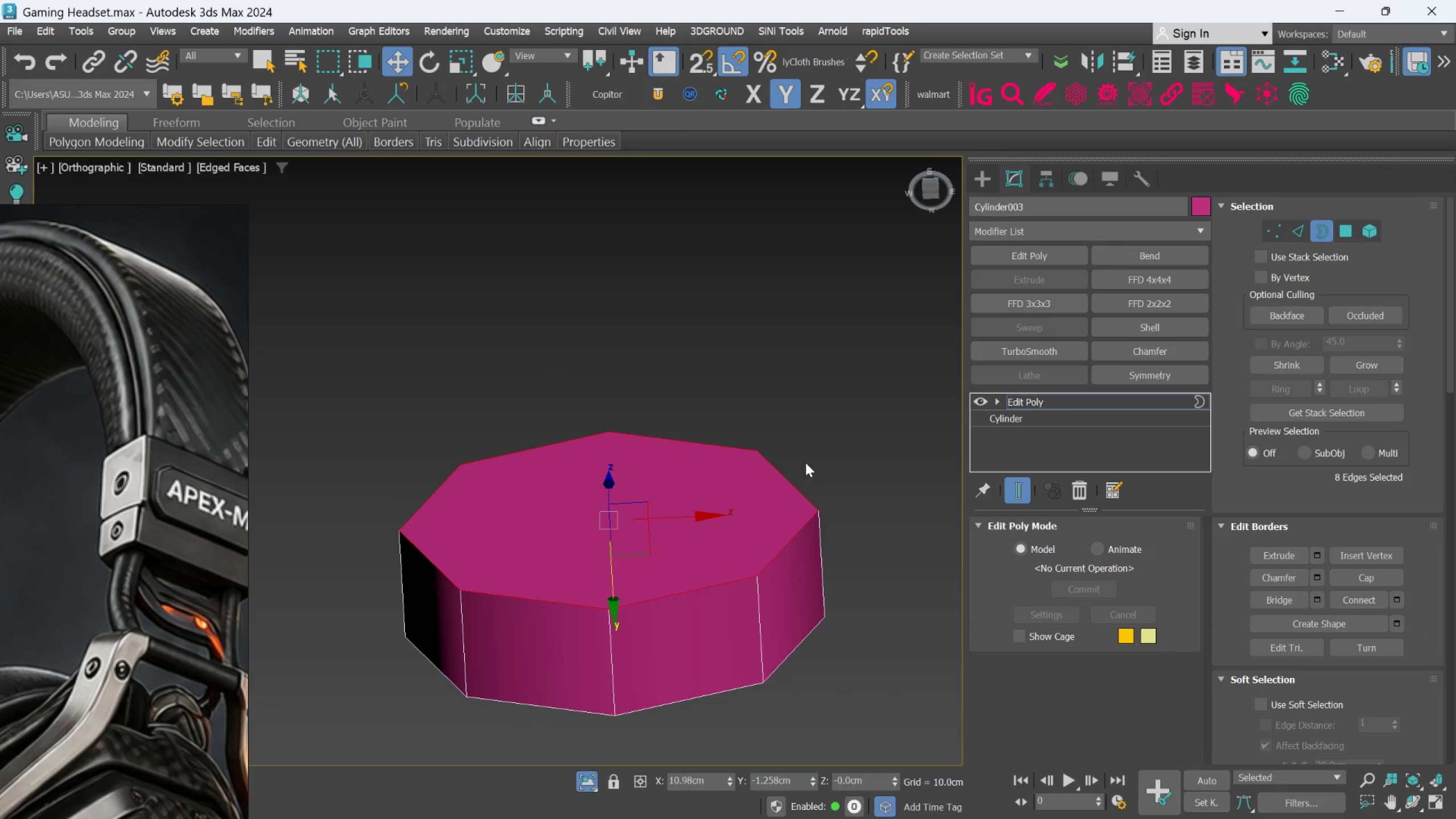 
hold_key(key=AltLeft, duration=0.31)
 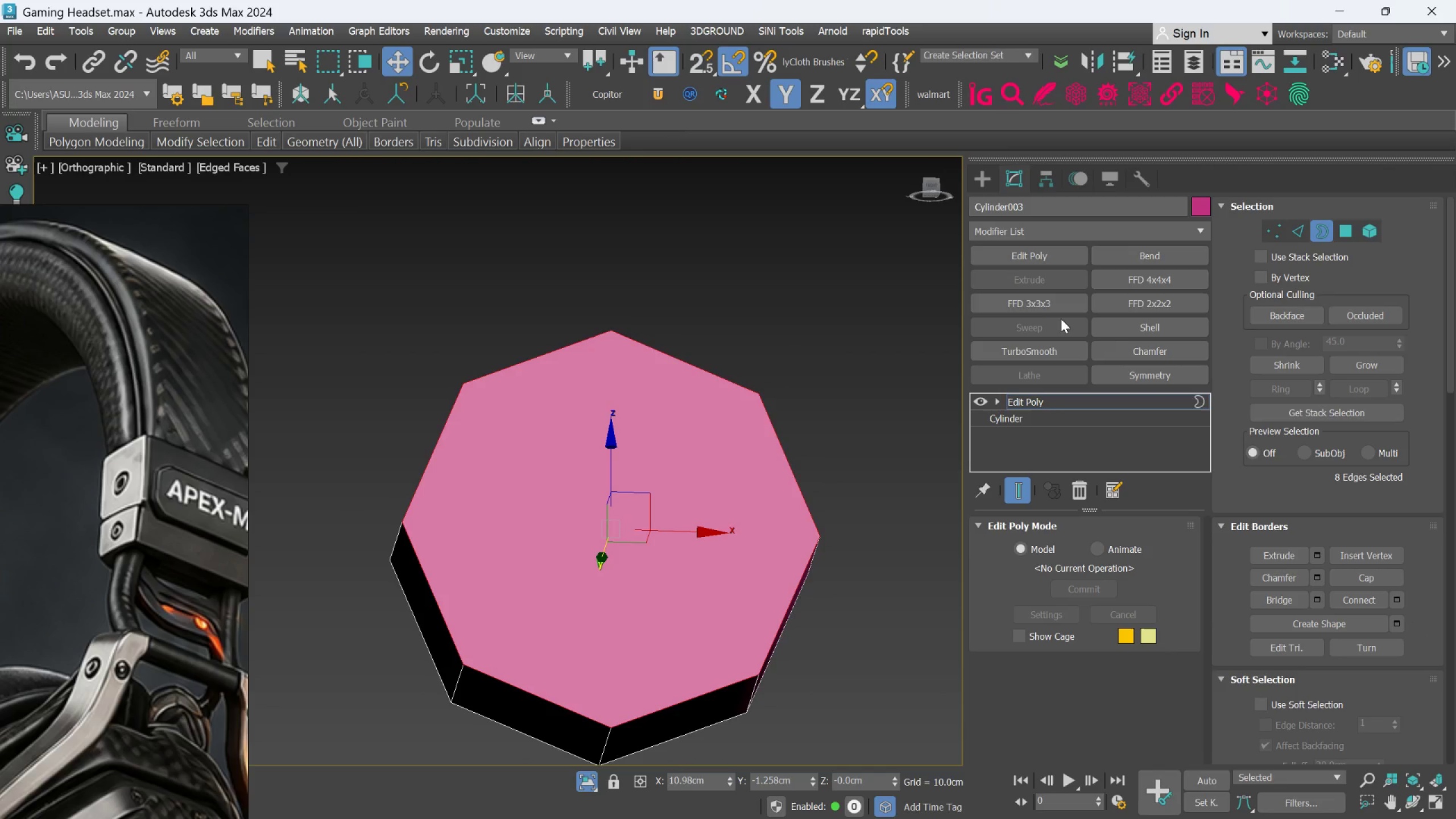 
key(Alt+C)
 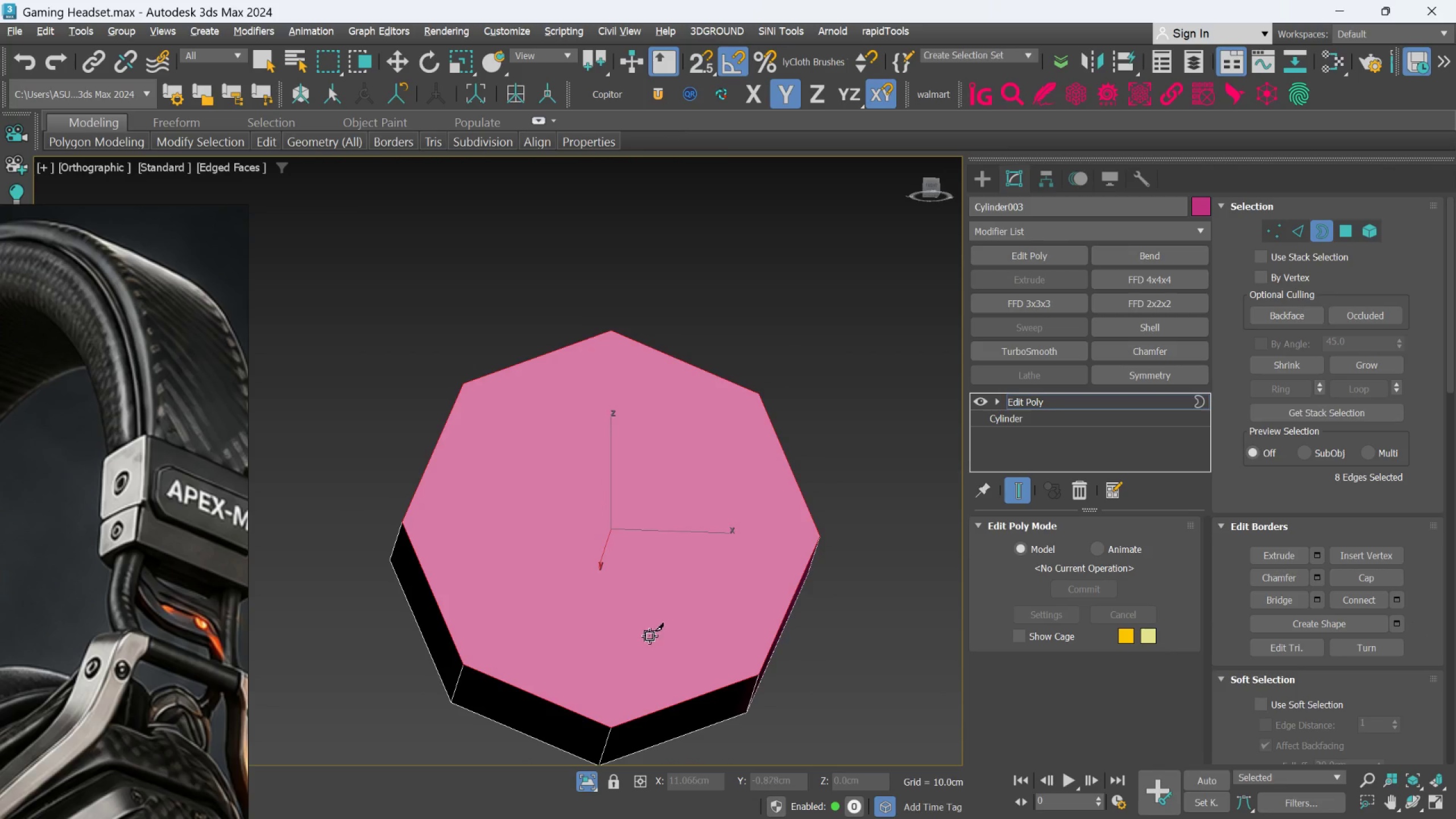 
hold_key(key=AltLeft, duration=0.55)
 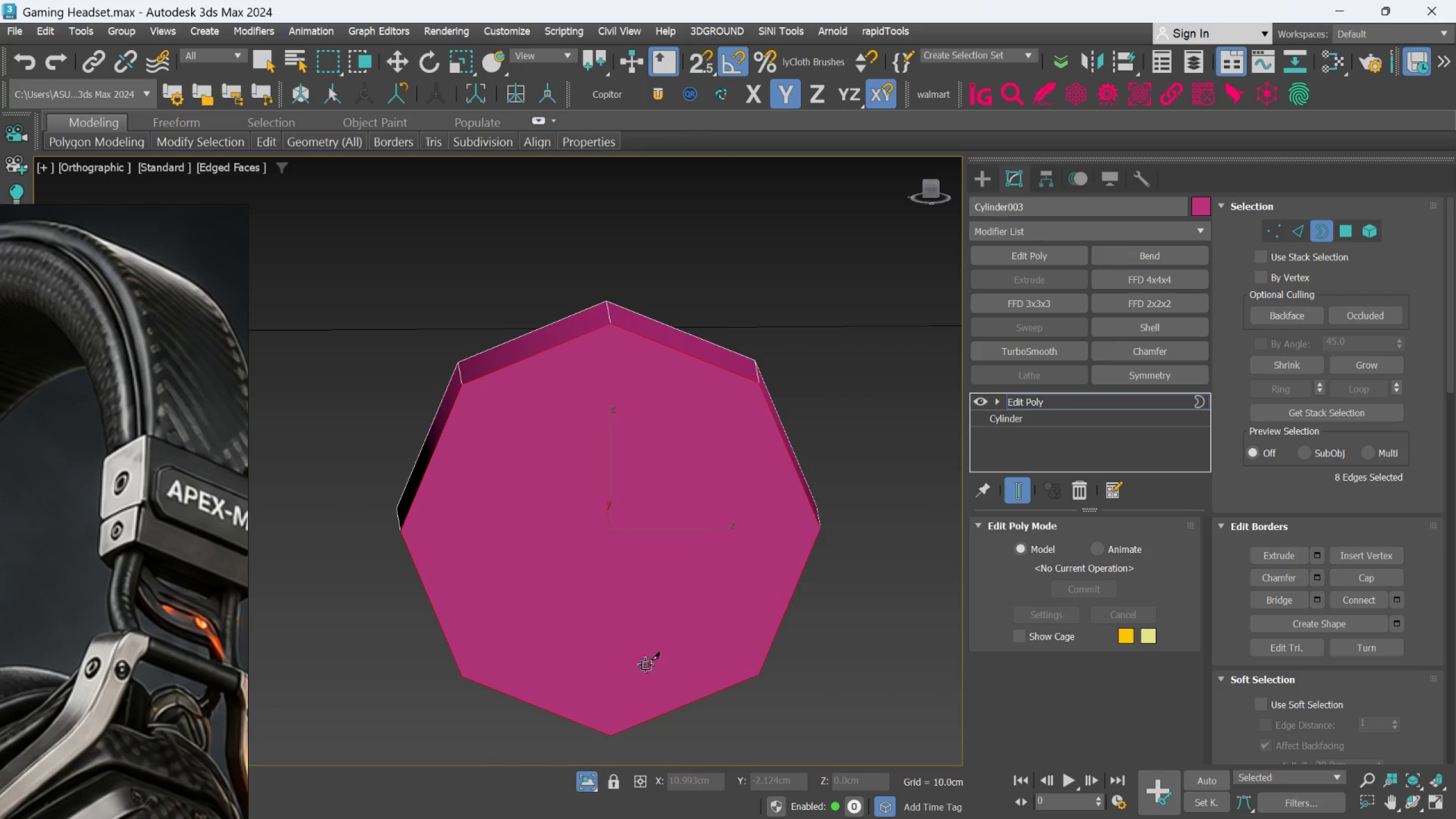 
hold_key(key=AltLeft, duration=0.31)
 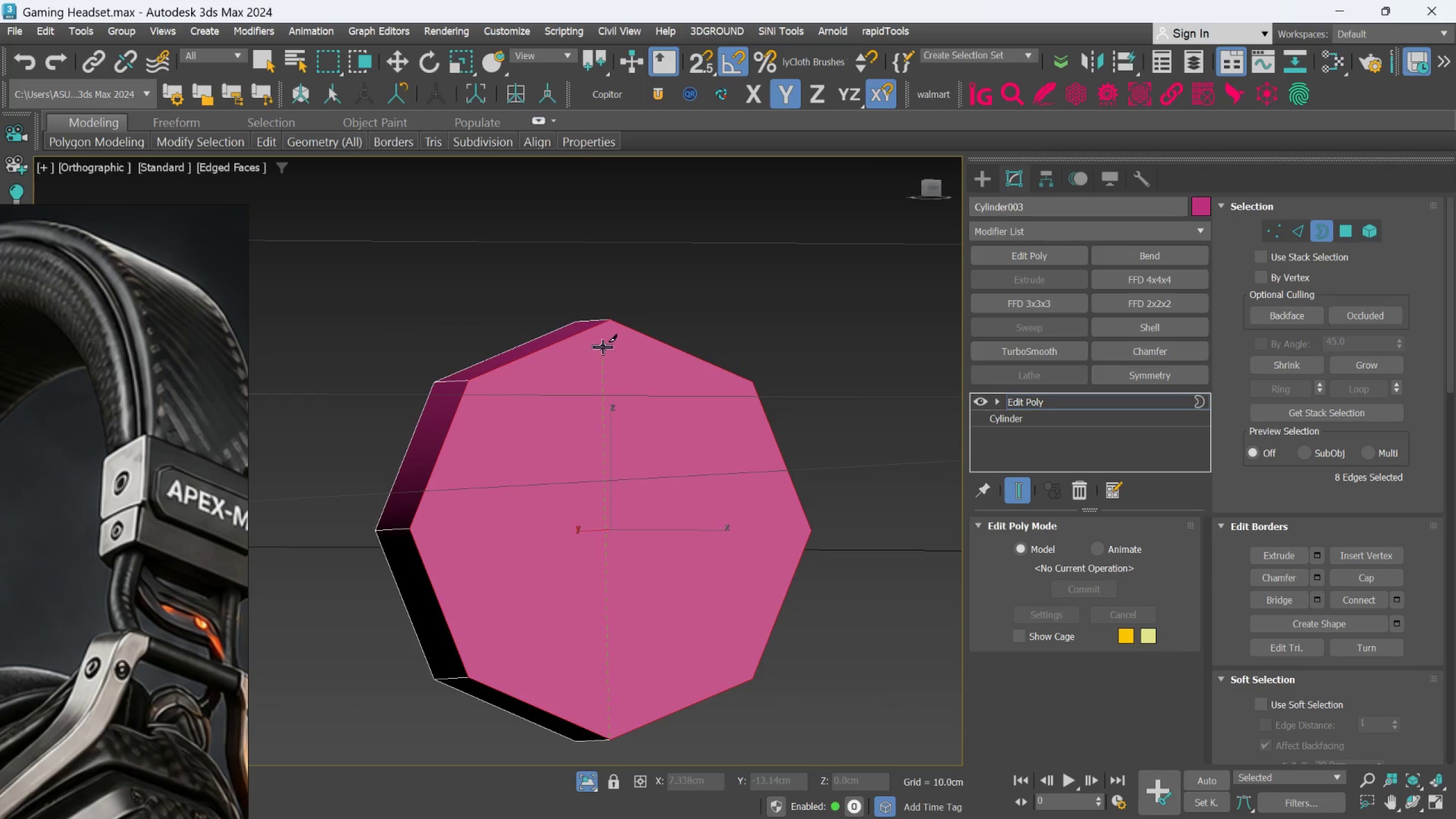 
left_click([610, 333])
 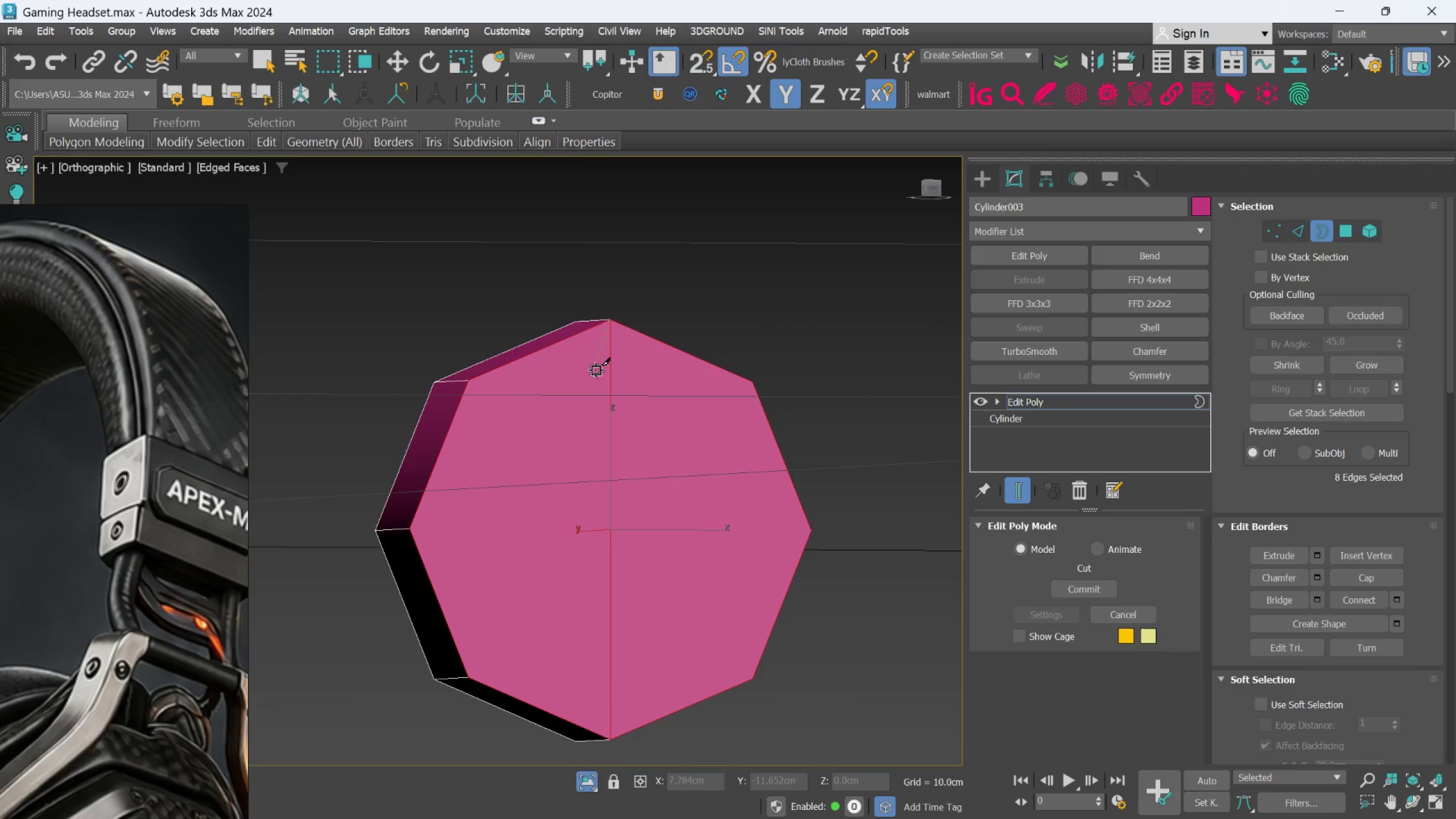 
right_click([596, 370])
 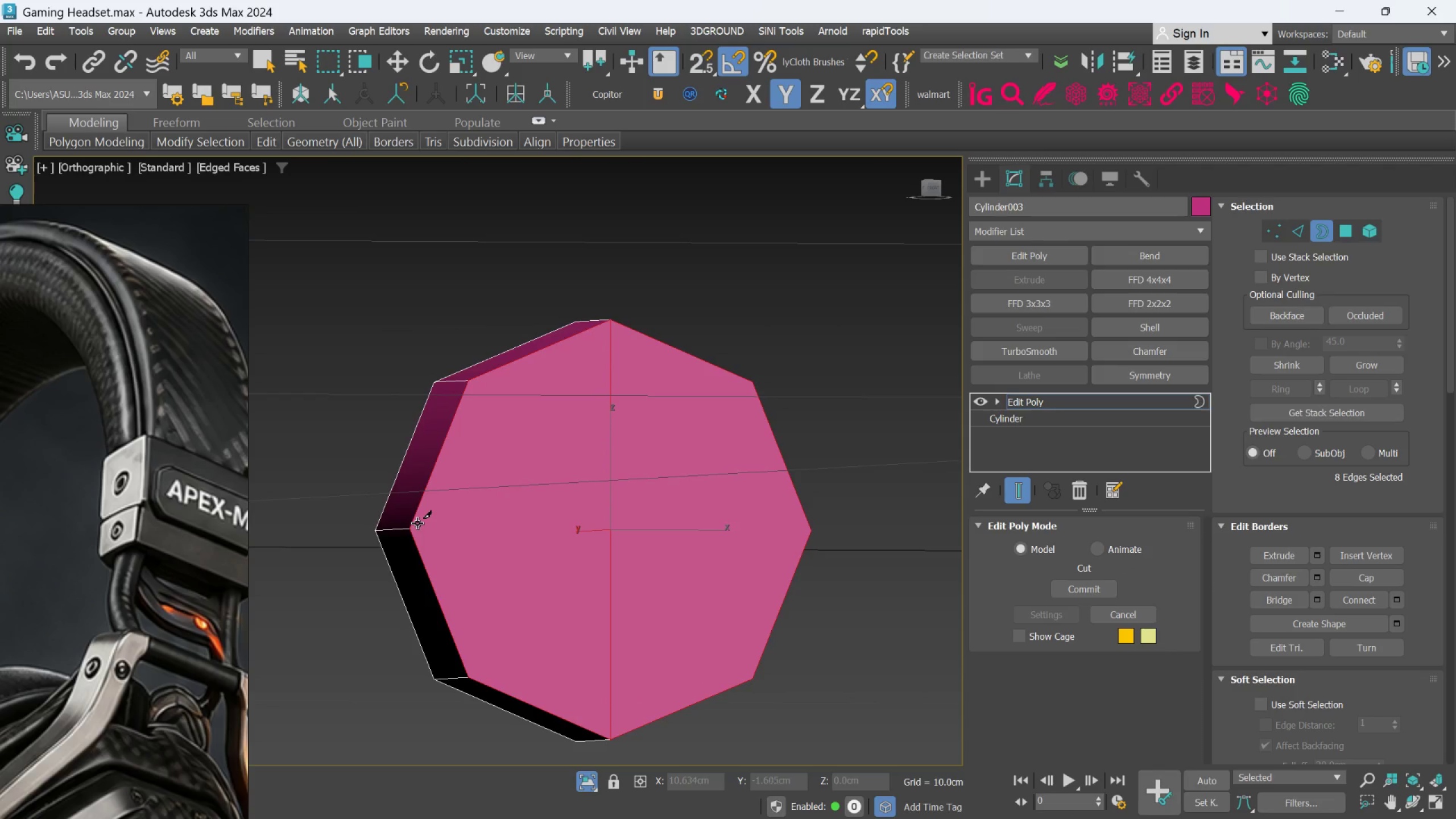 
left_click([417, 528])
 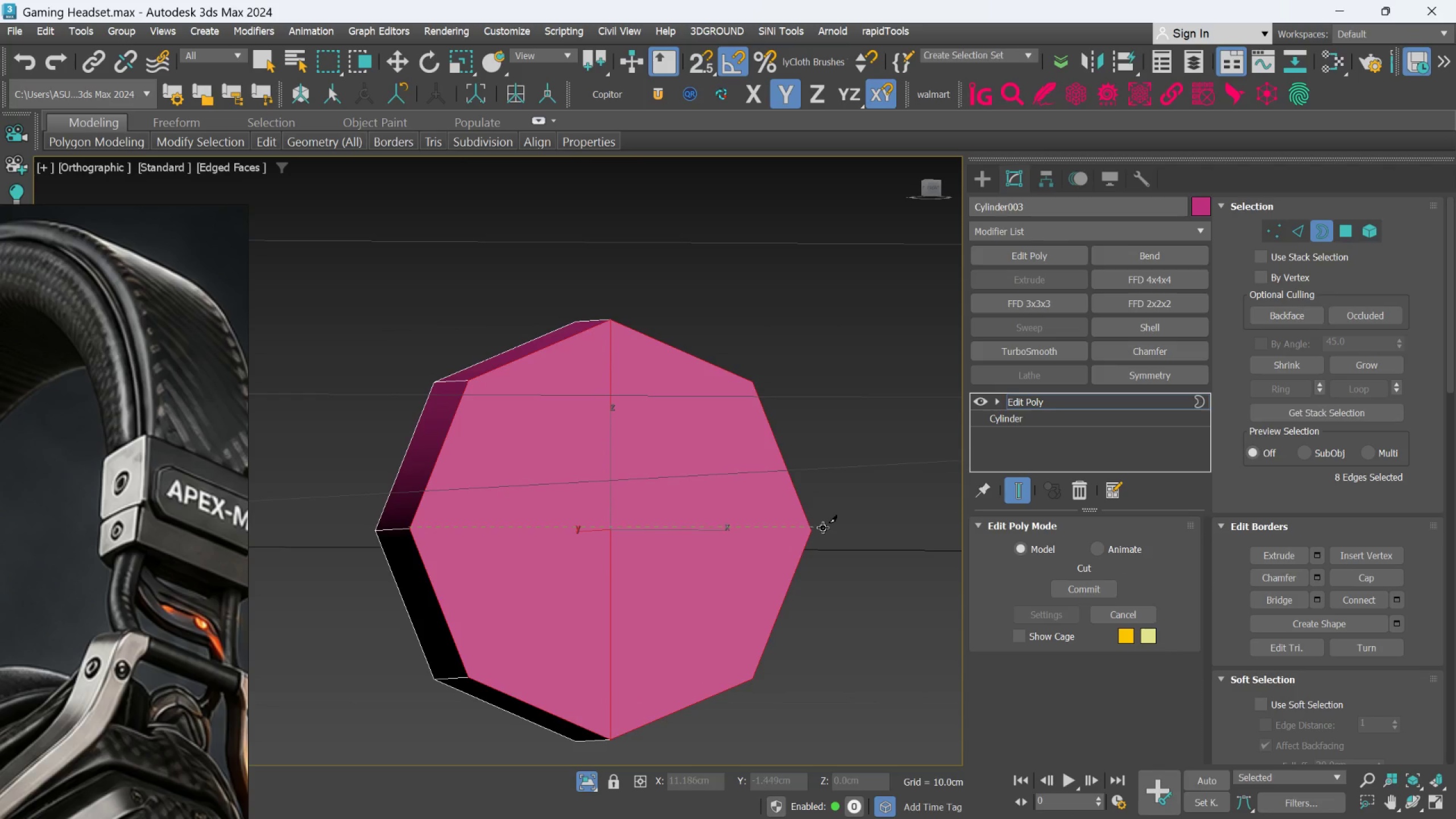 
left_click([818, 527])
 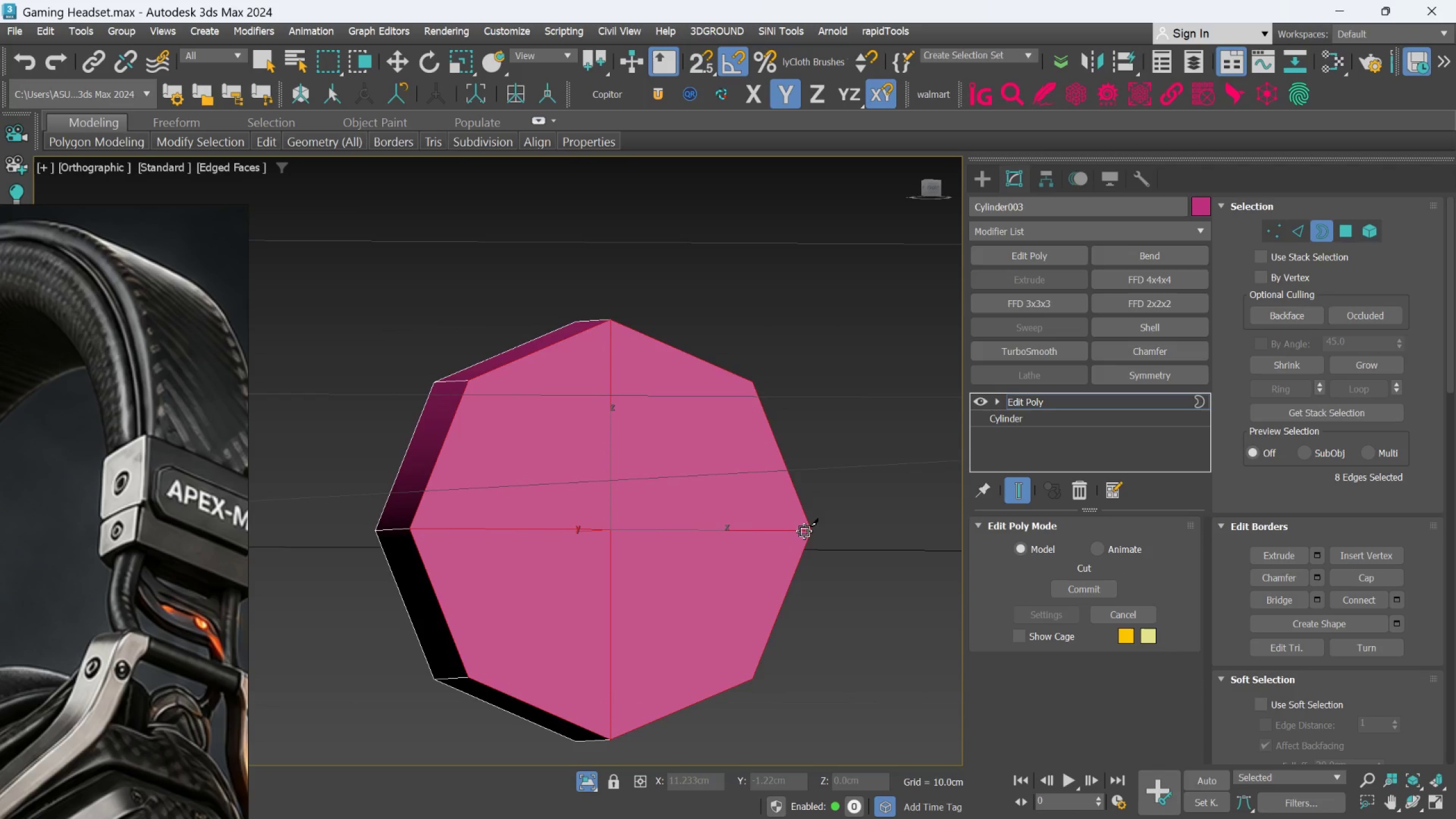 
right_click([804, 531])
 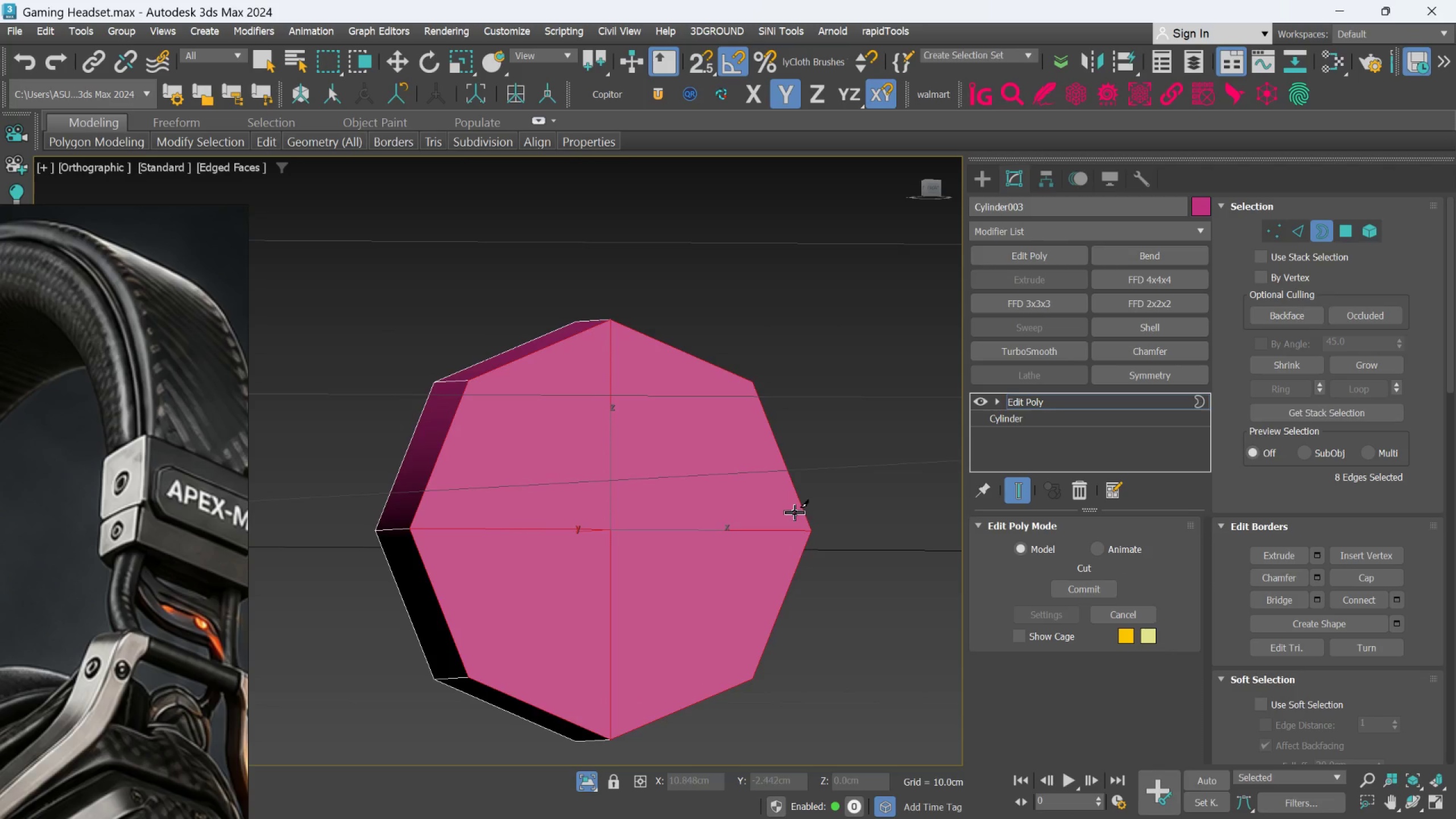 
hold_key(key=AltLeft, duration=0.95)
scroll: coordinate [780, 473], scroll_direction: down, amount: 1.0
 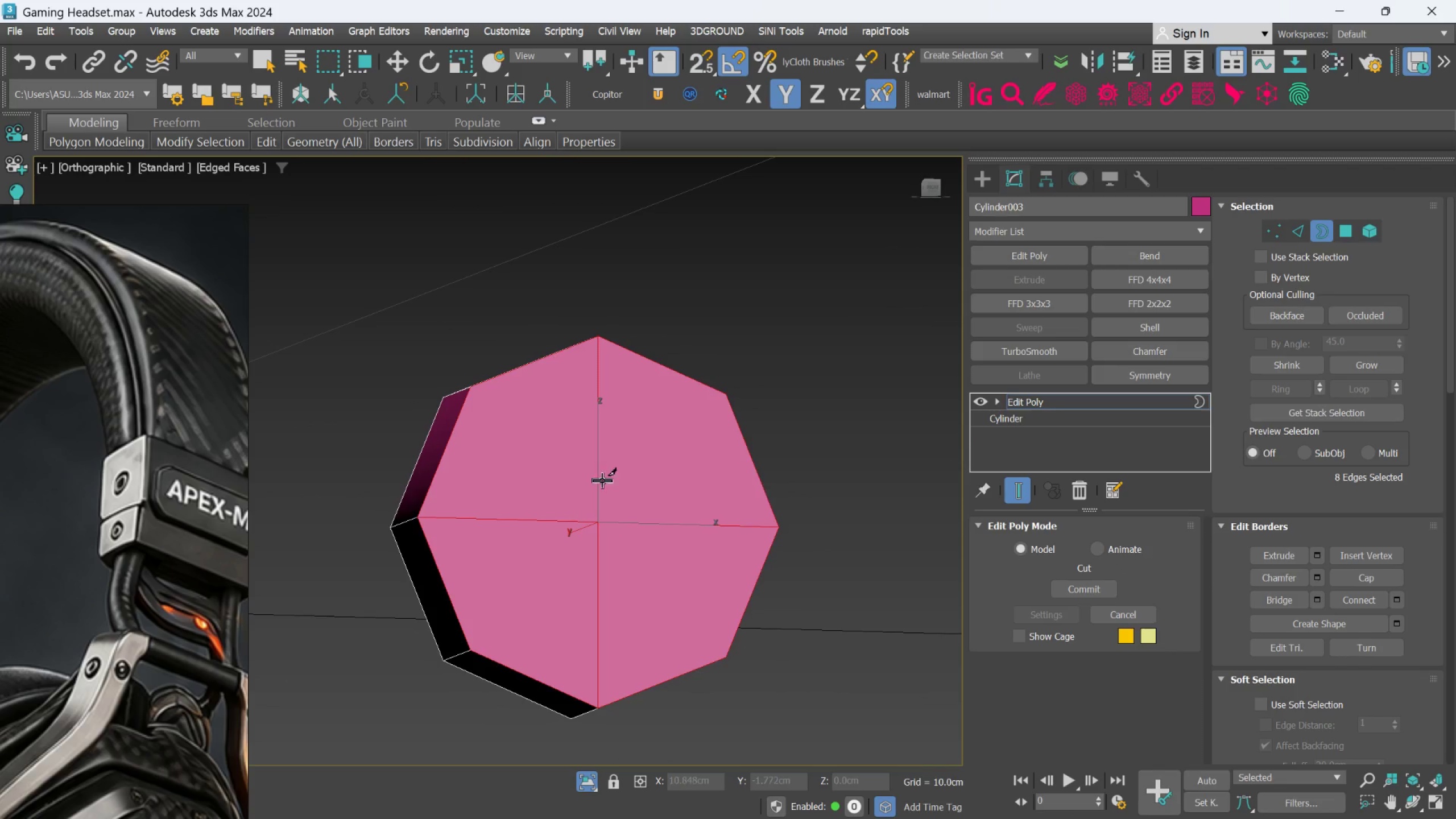 
hold_key(key=AltLeft, duration=0.56)
 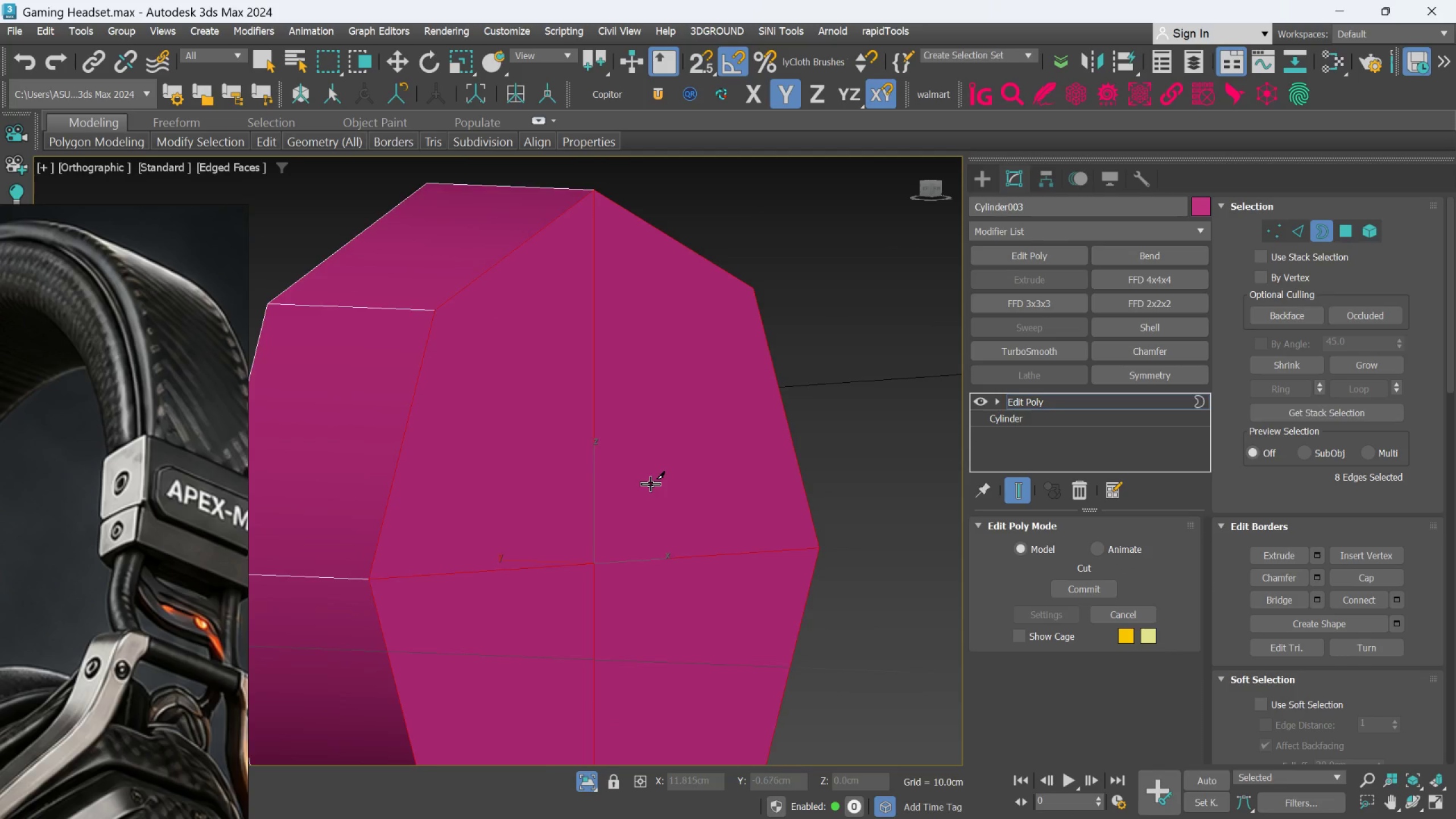 
scroll: coordinate [602, 480], scroll_direction: up, amount: 2.0
 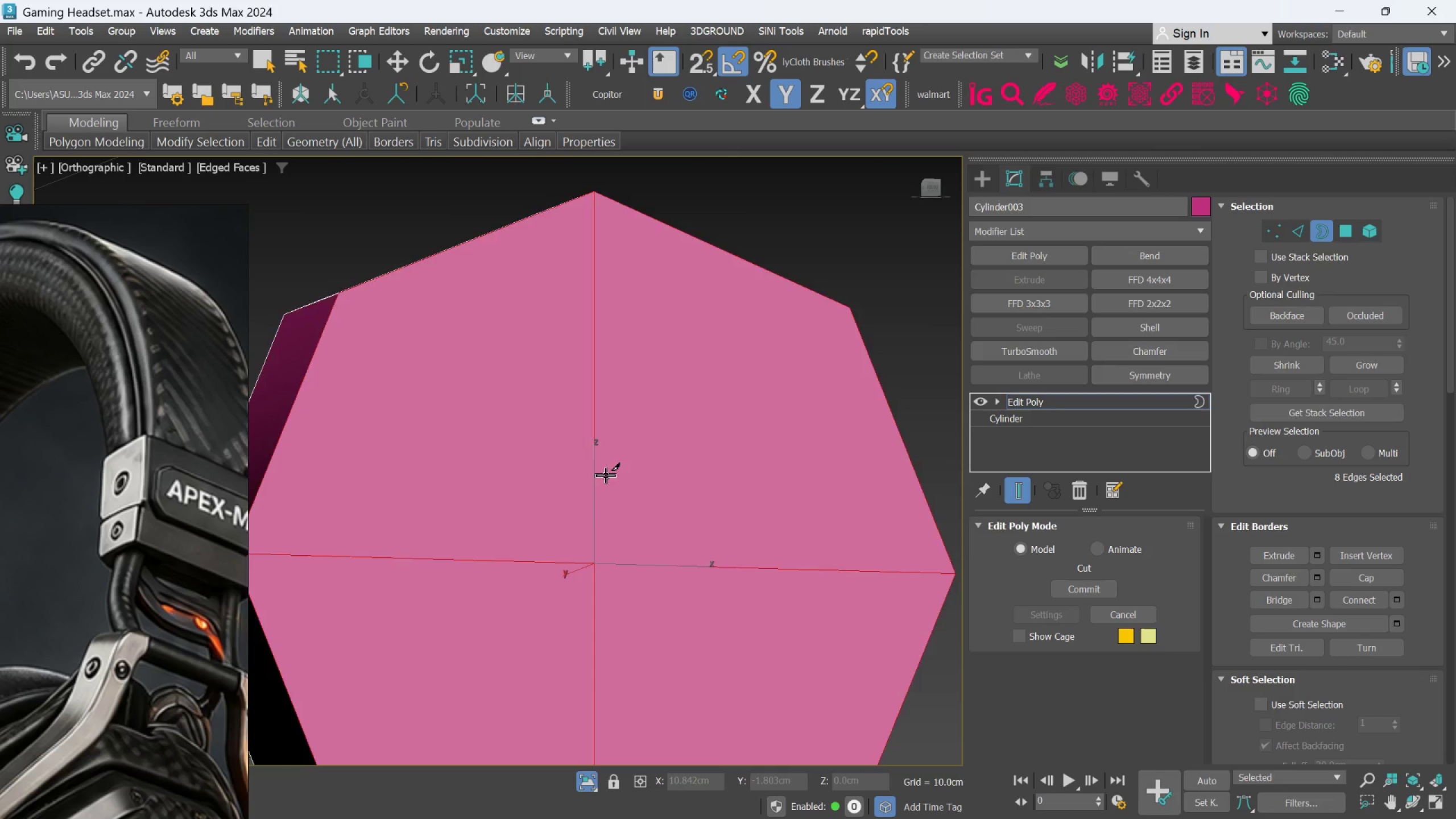 
hold_key(key=AltLeft, duration=0.39)
 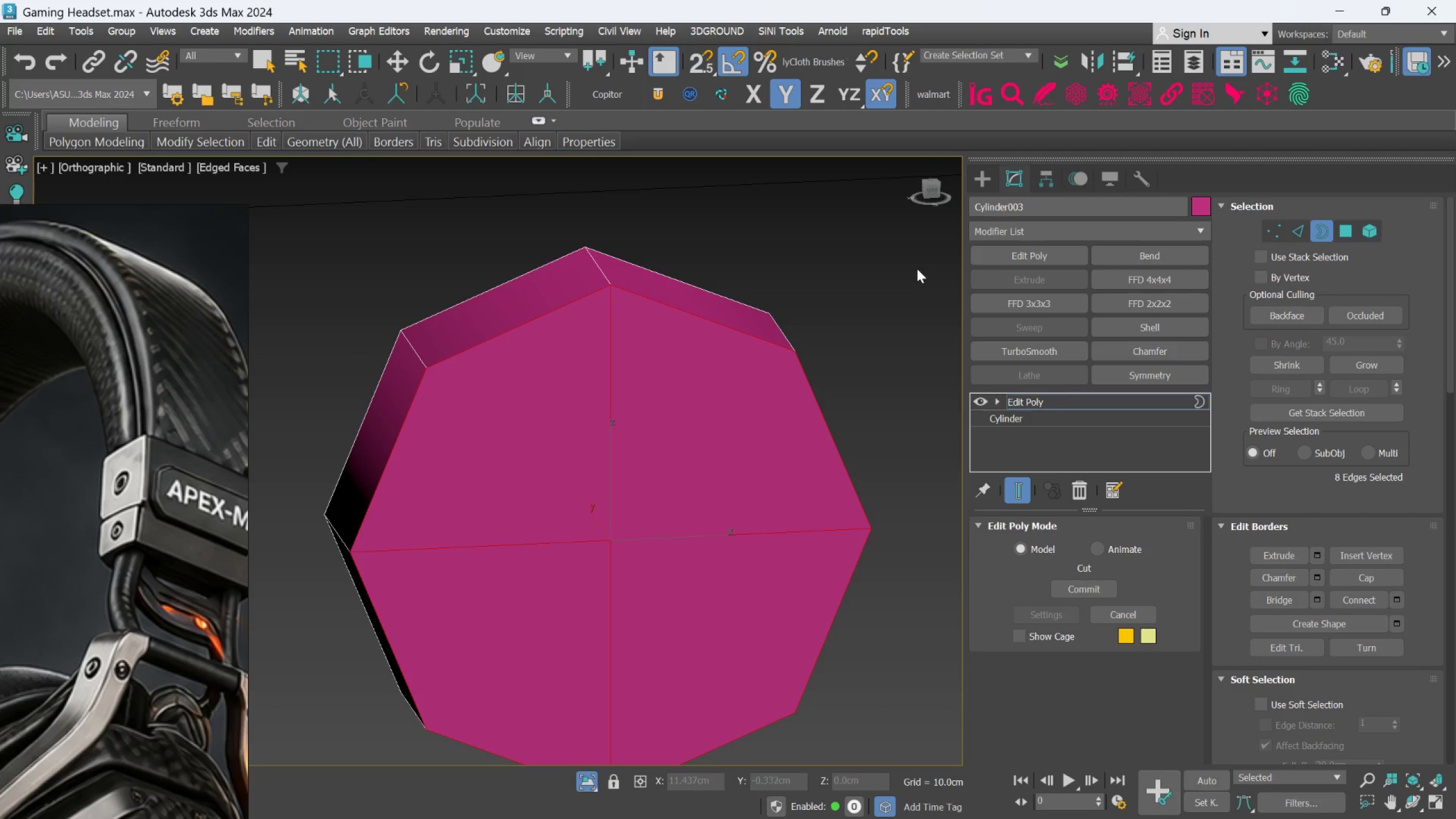 
scroll: coordinate [651, 484], scroll_direction: down, amount: 1.0
 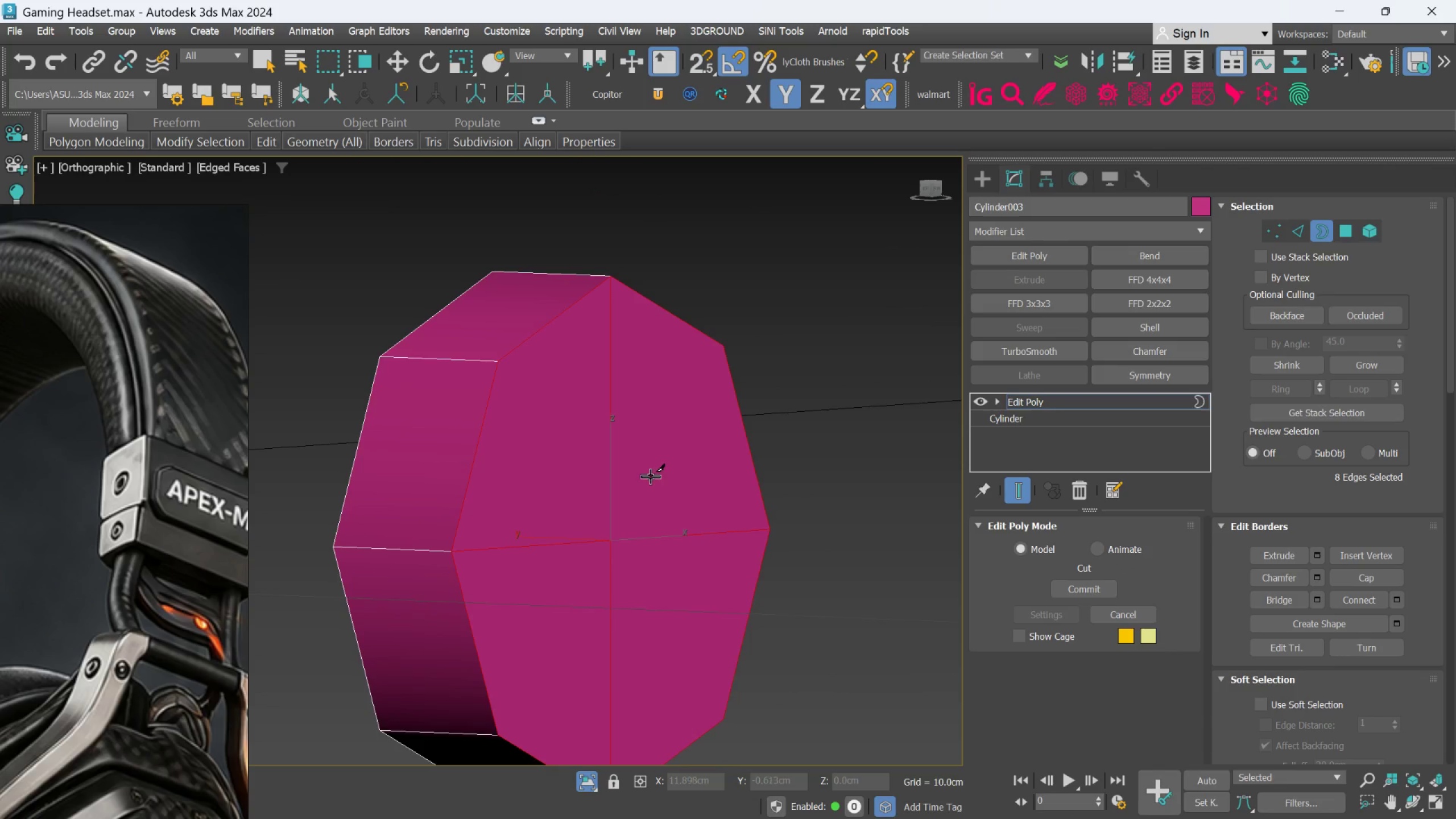 
right_click([889, 265])
 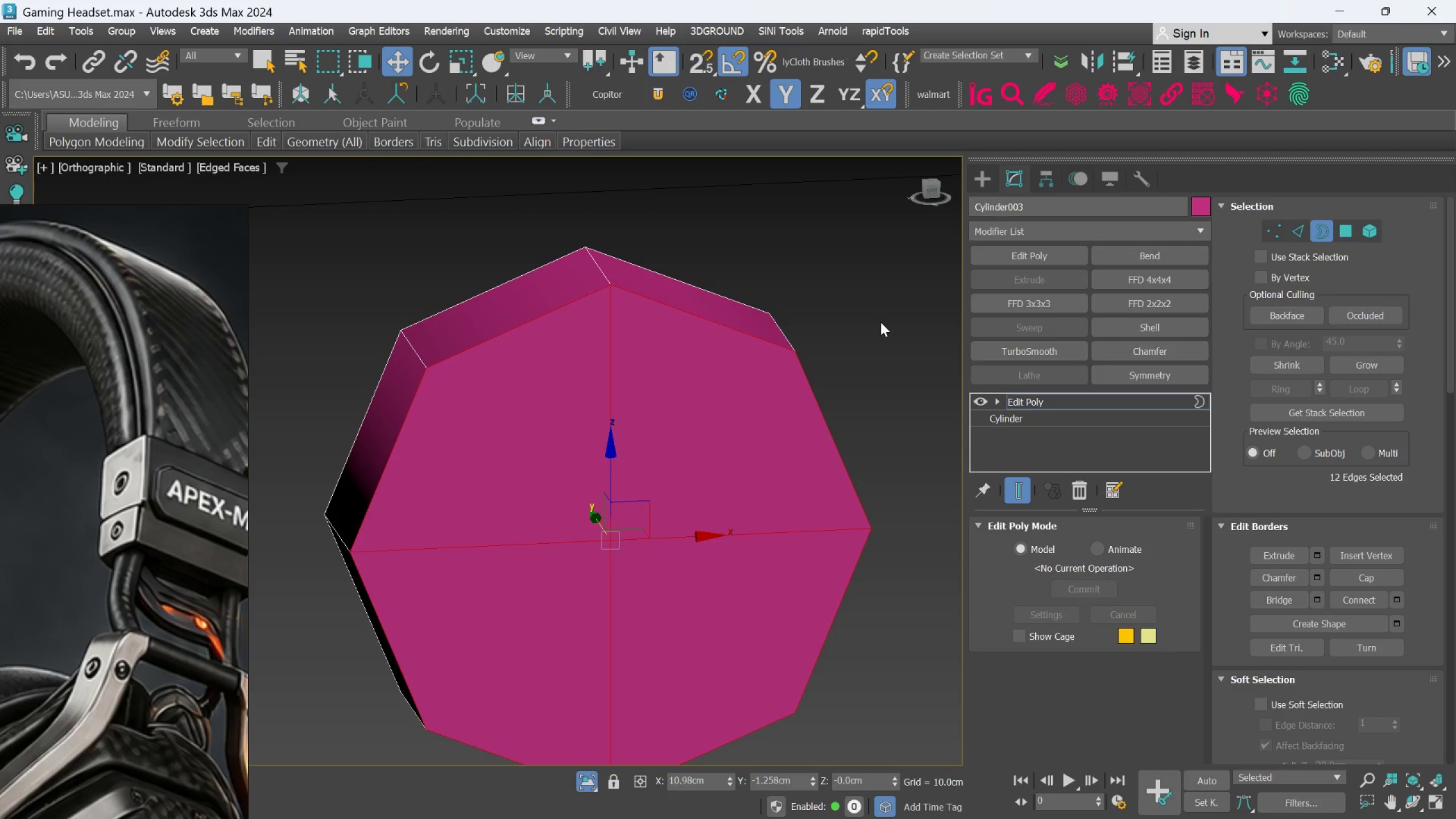 
key(Alt+AltLeft)
 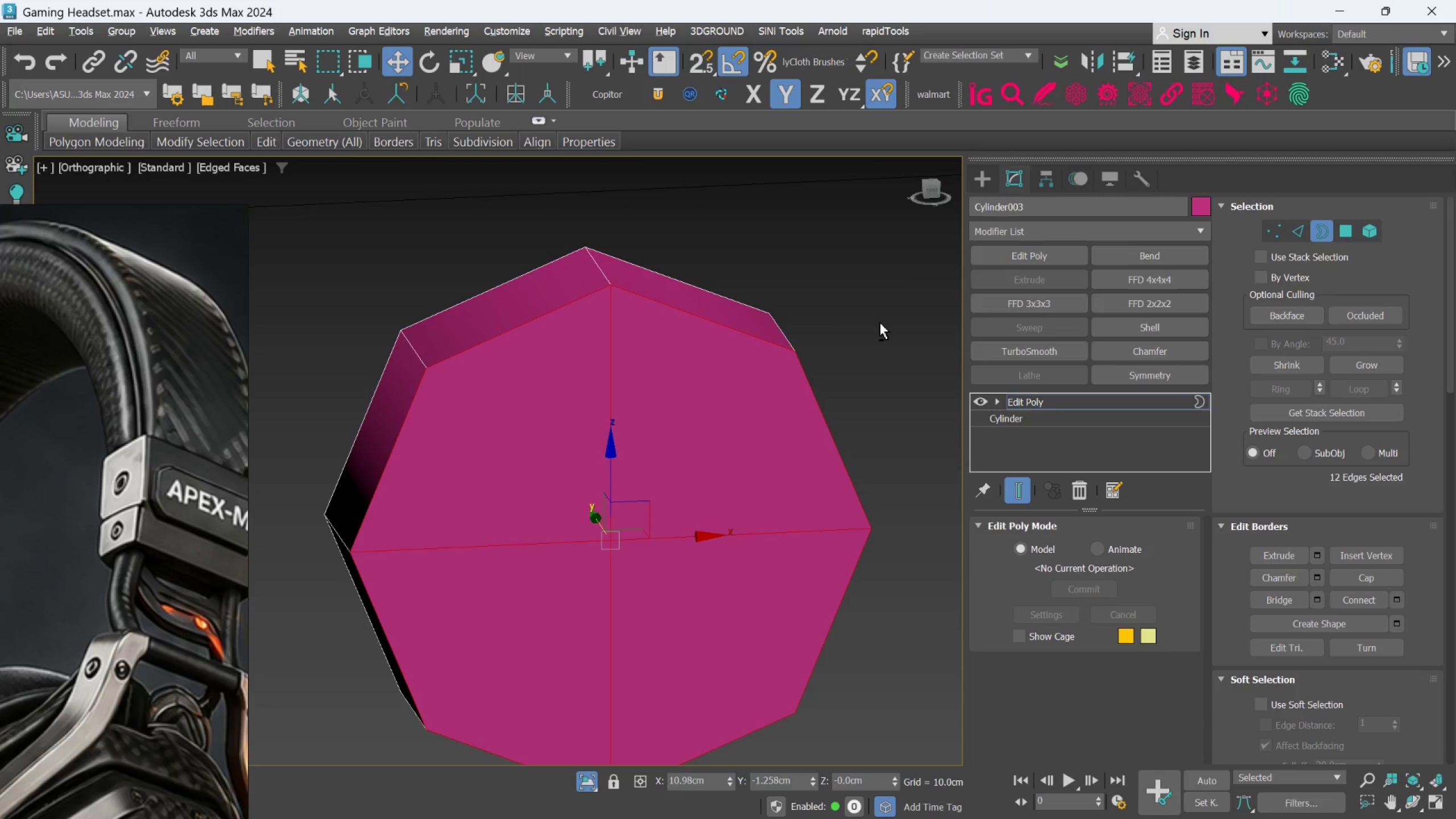 
key(Alt+C)
 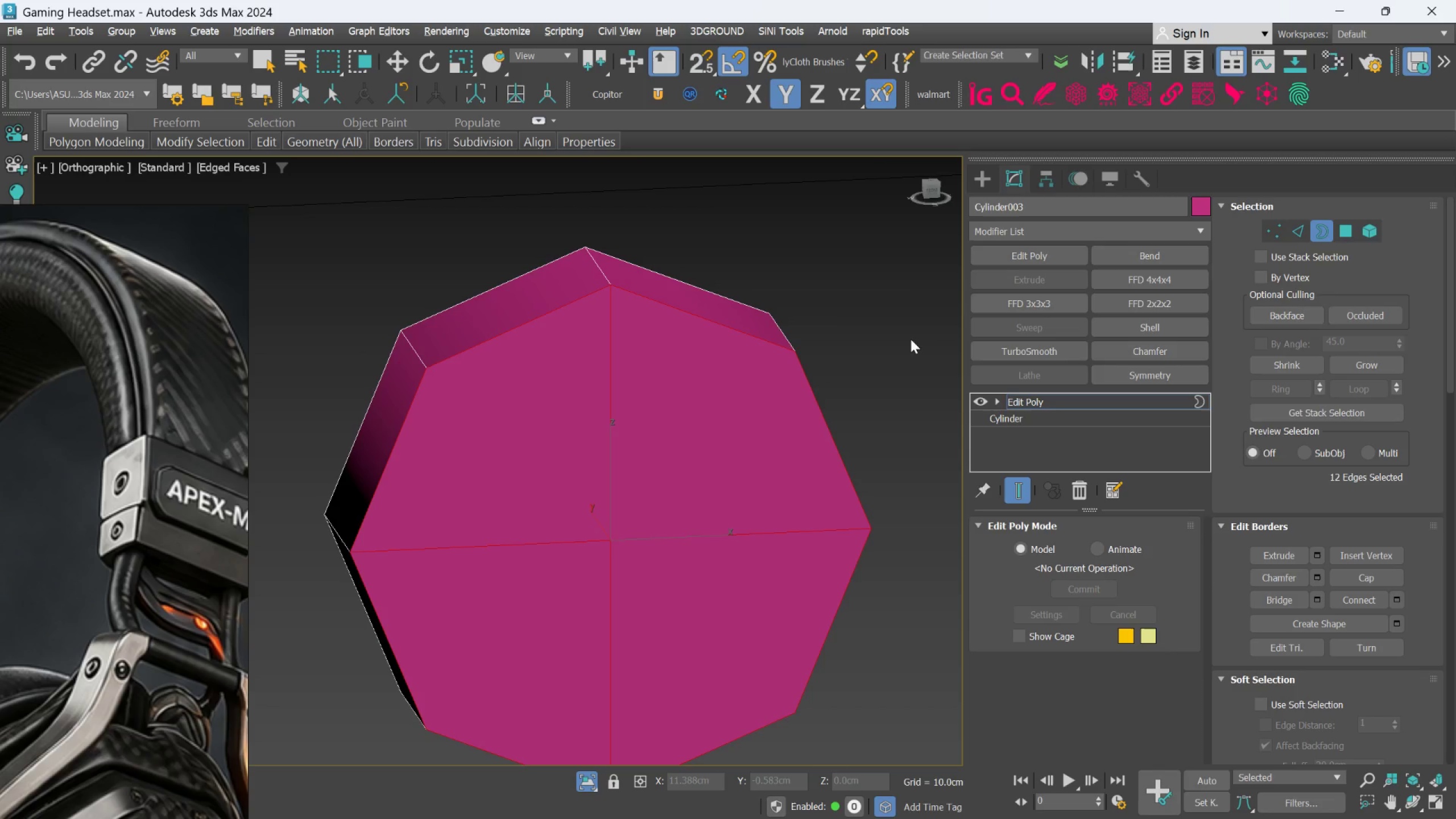 
left_click([904, 339])
 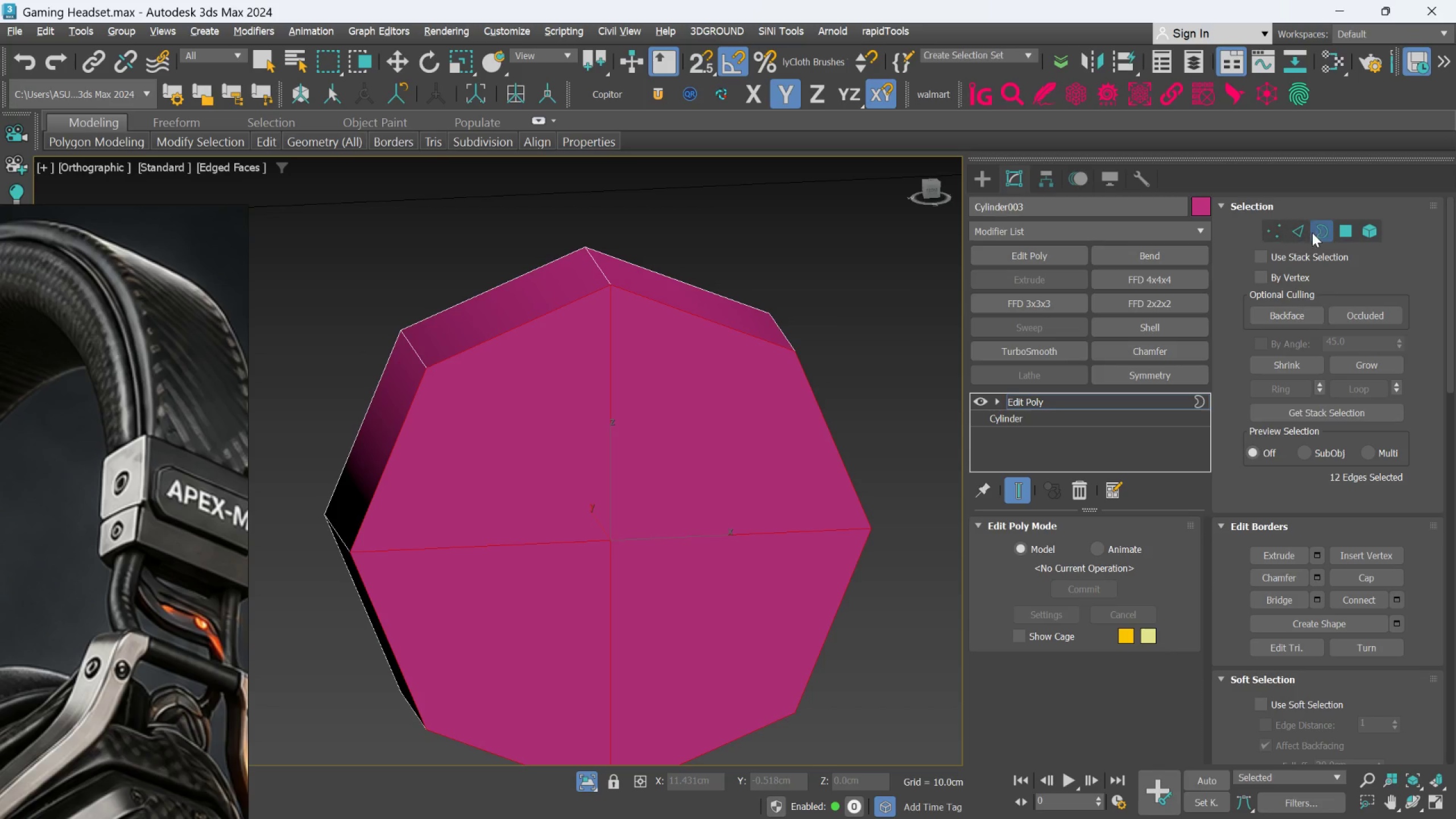 
left_click([1309, 233])
 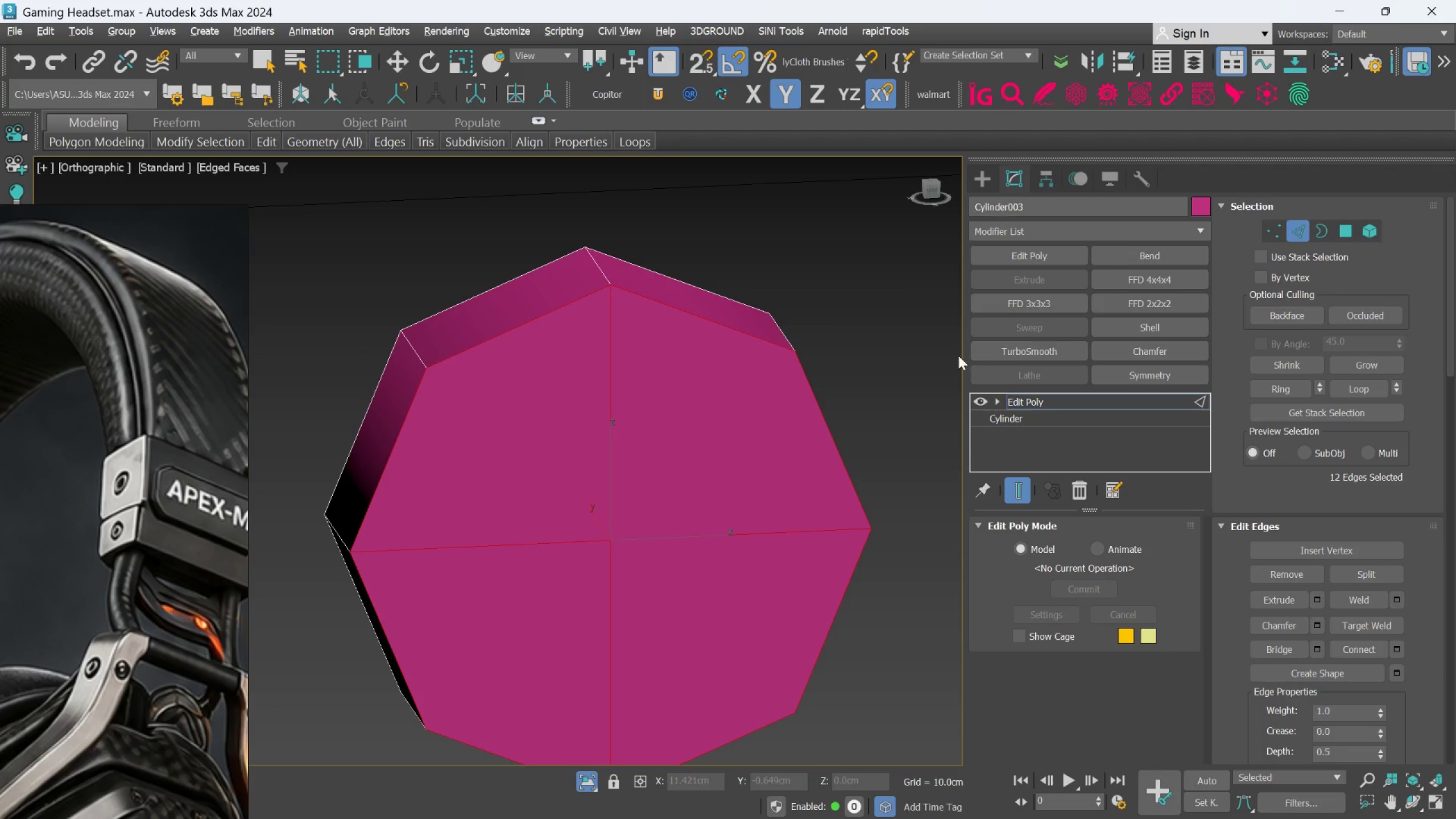 
left_click([915, 355])
 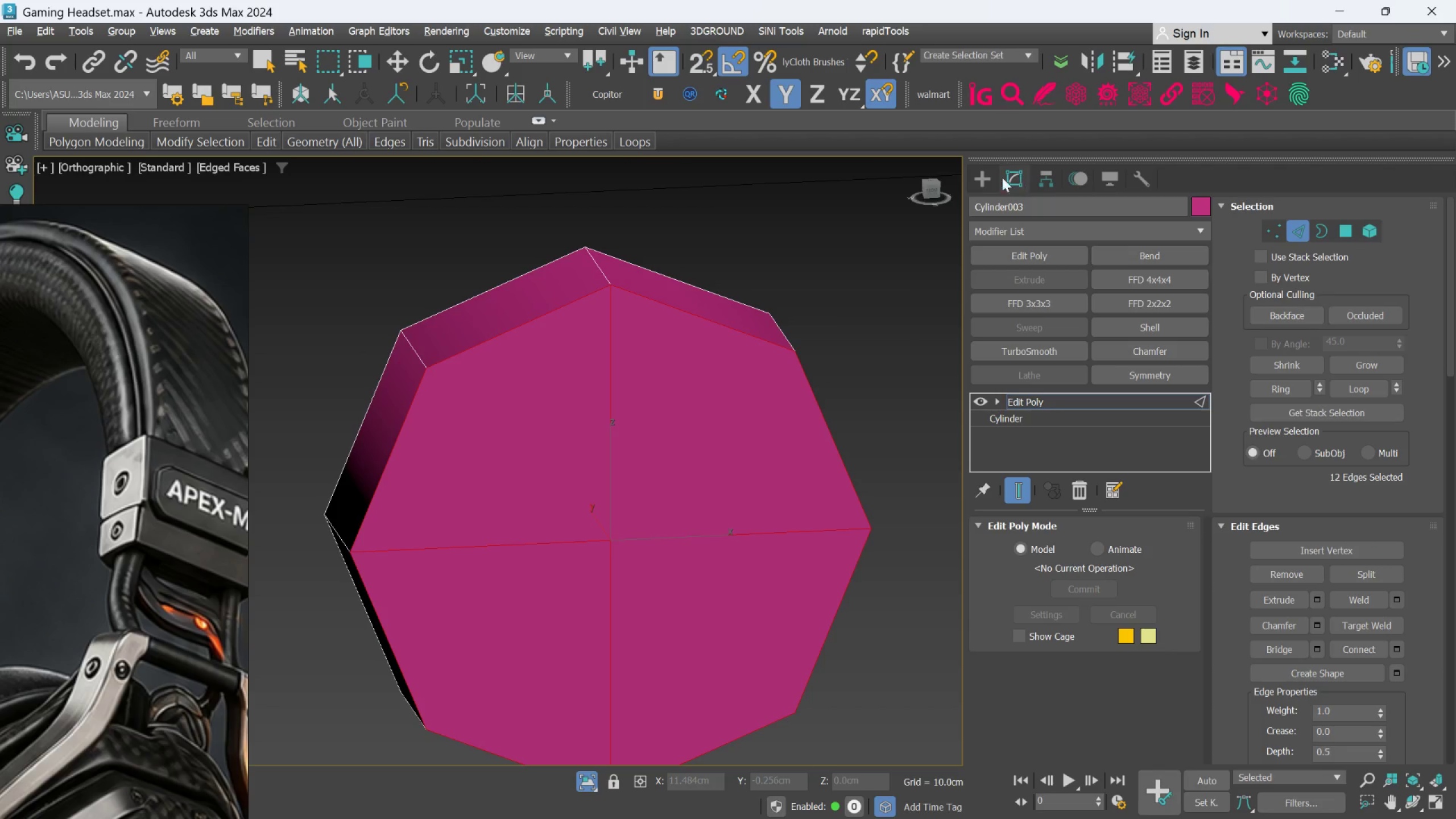 
left_click([991, 180])
 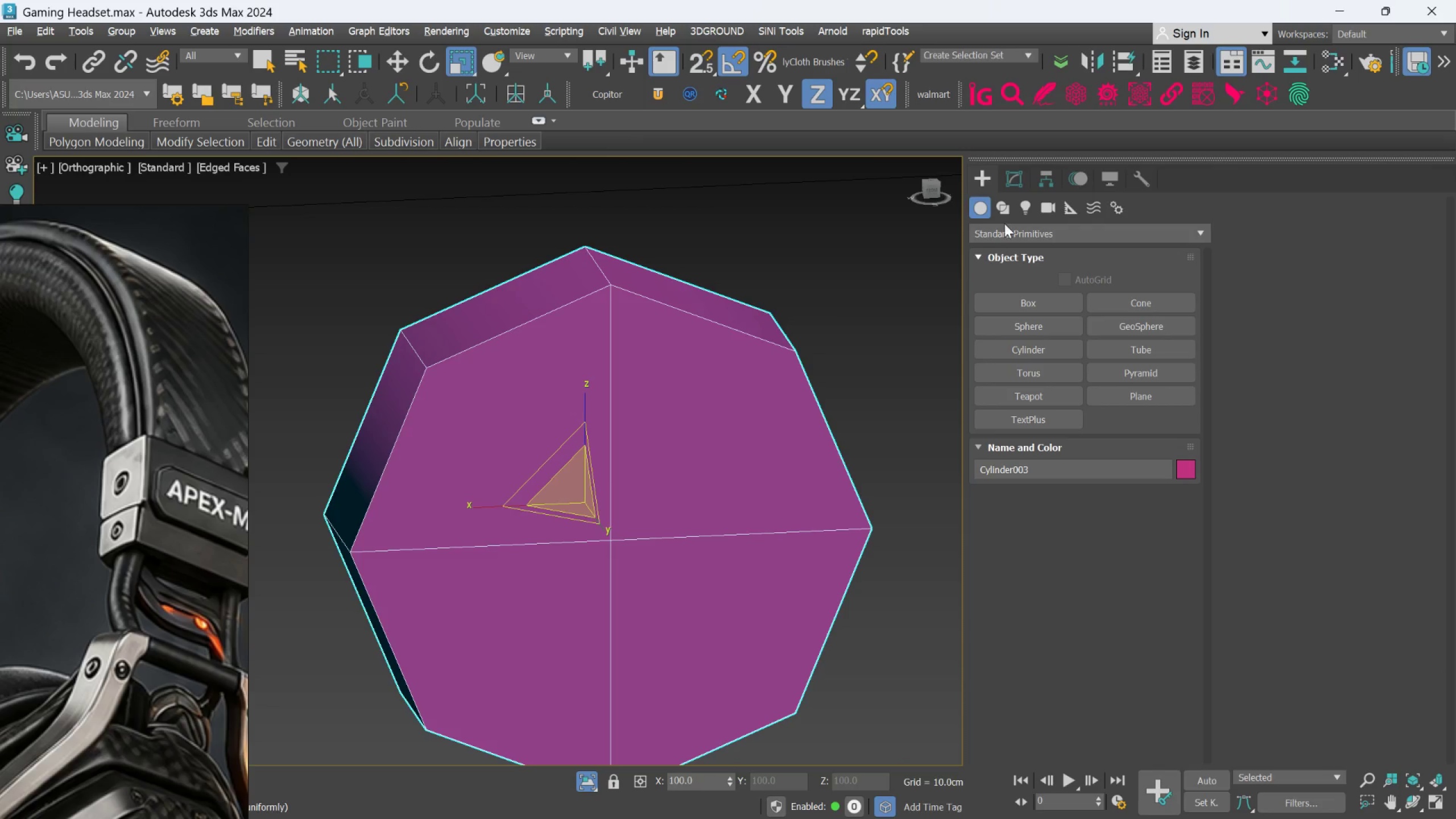 
left_click([1010, 177])
 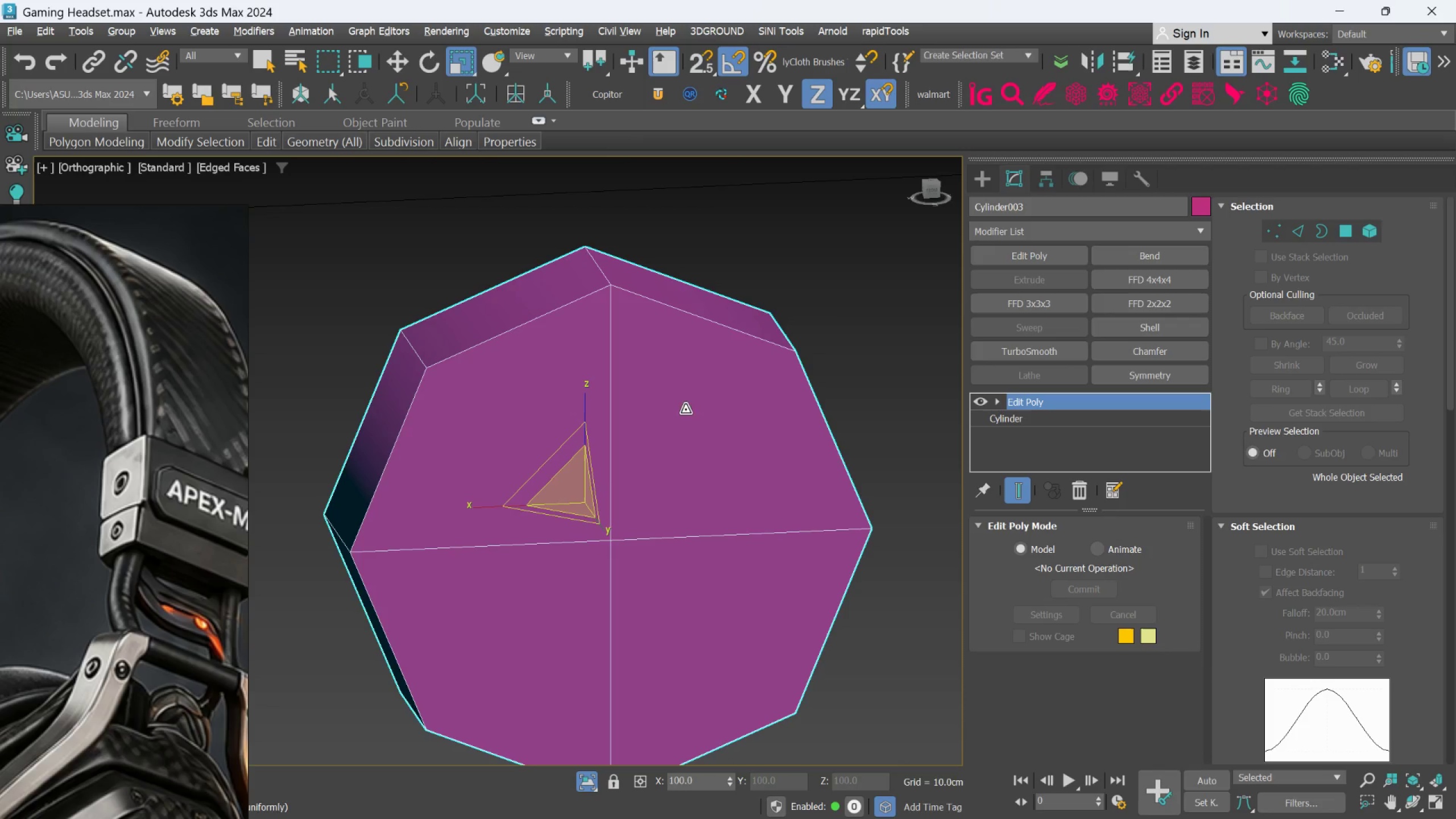 
hold_key(key=AltLeft, duration=0.61)
 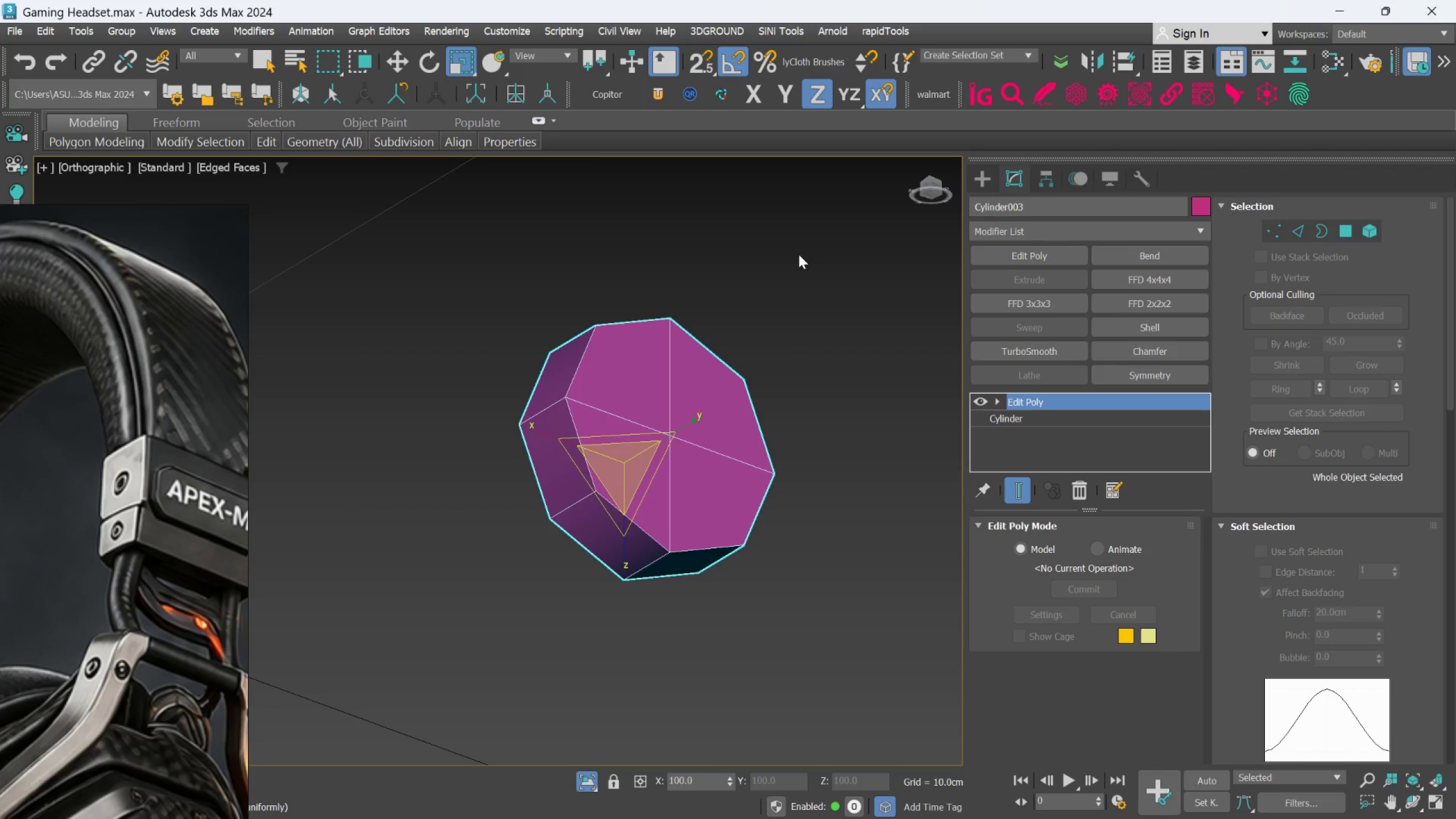 
scroll: coordinate [696, 377], scroll_direction: down, amount: 2.0
 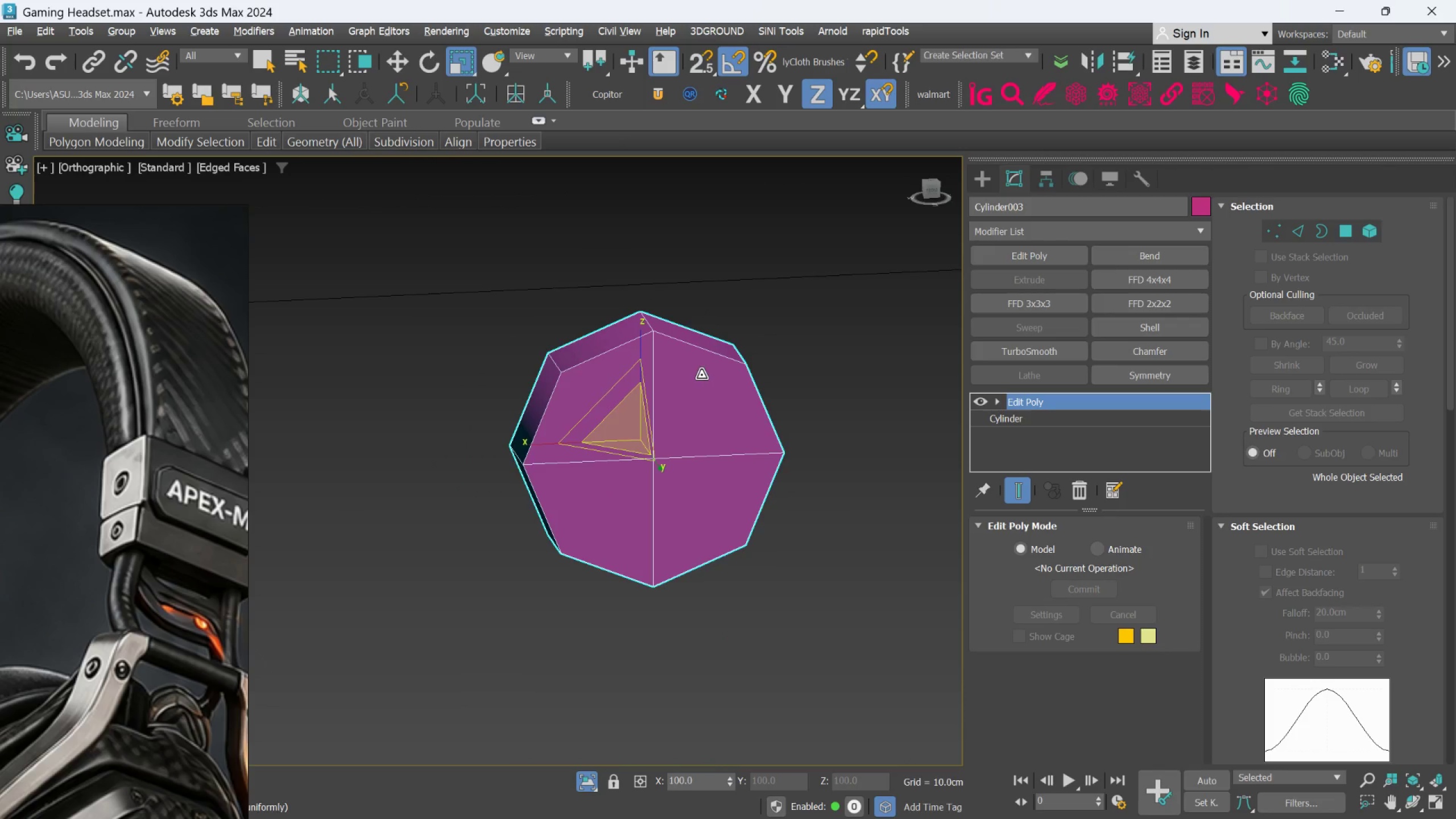 
scroll: coordinate [744, 344], scroll_direction: up, amount: 1.0
 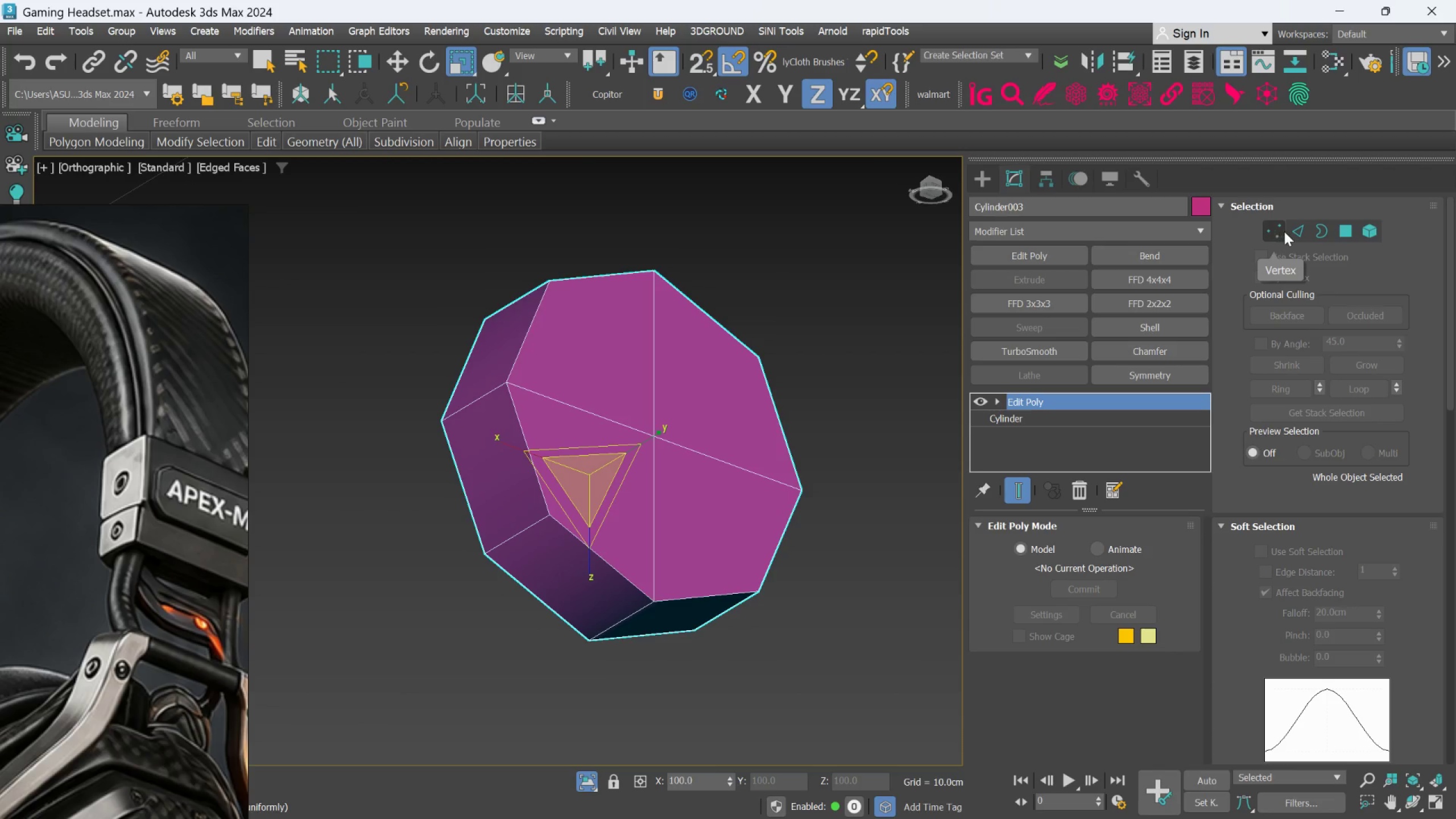 
left_click([837, 415])
 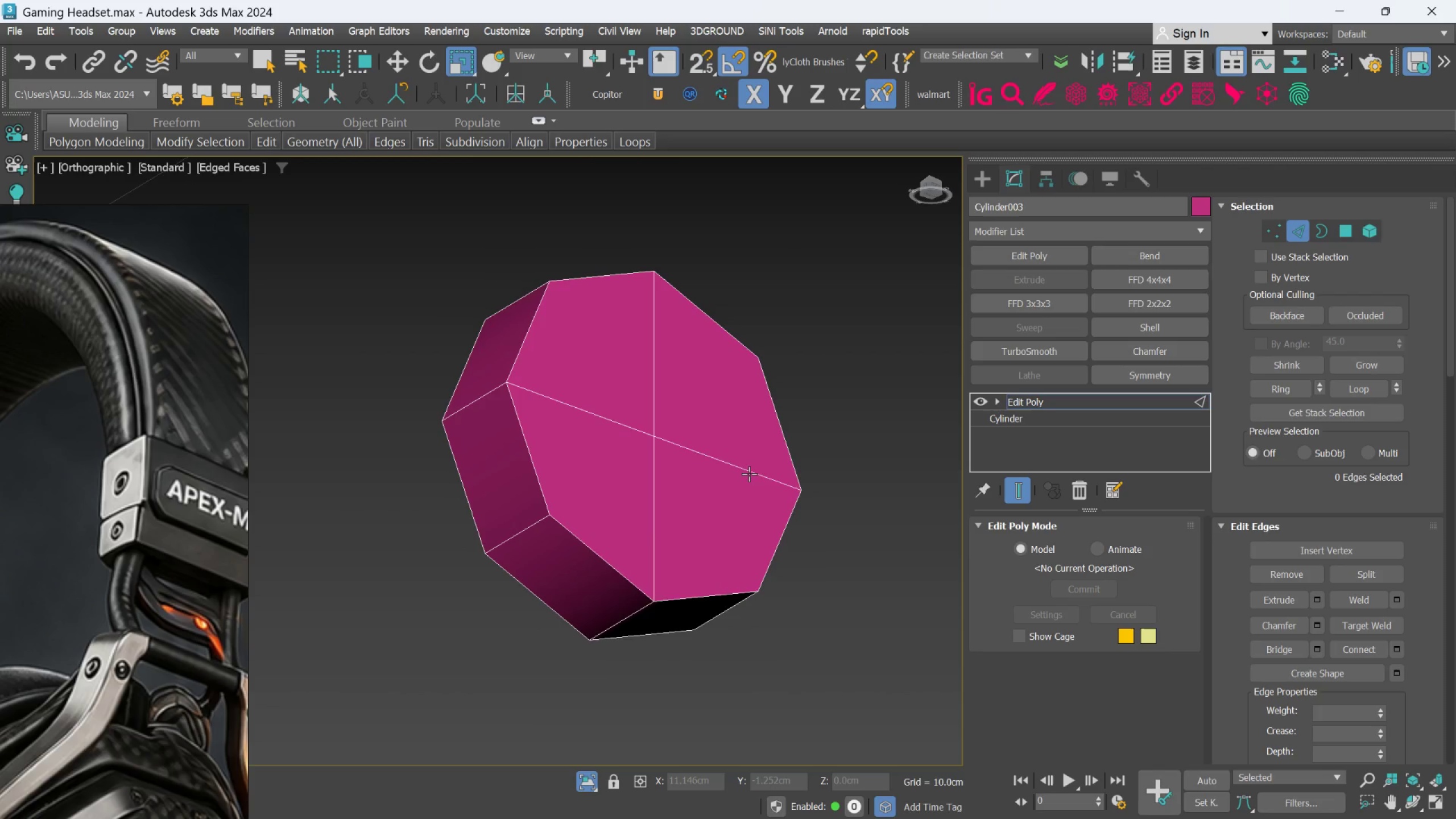 
double_click([749, 474])
 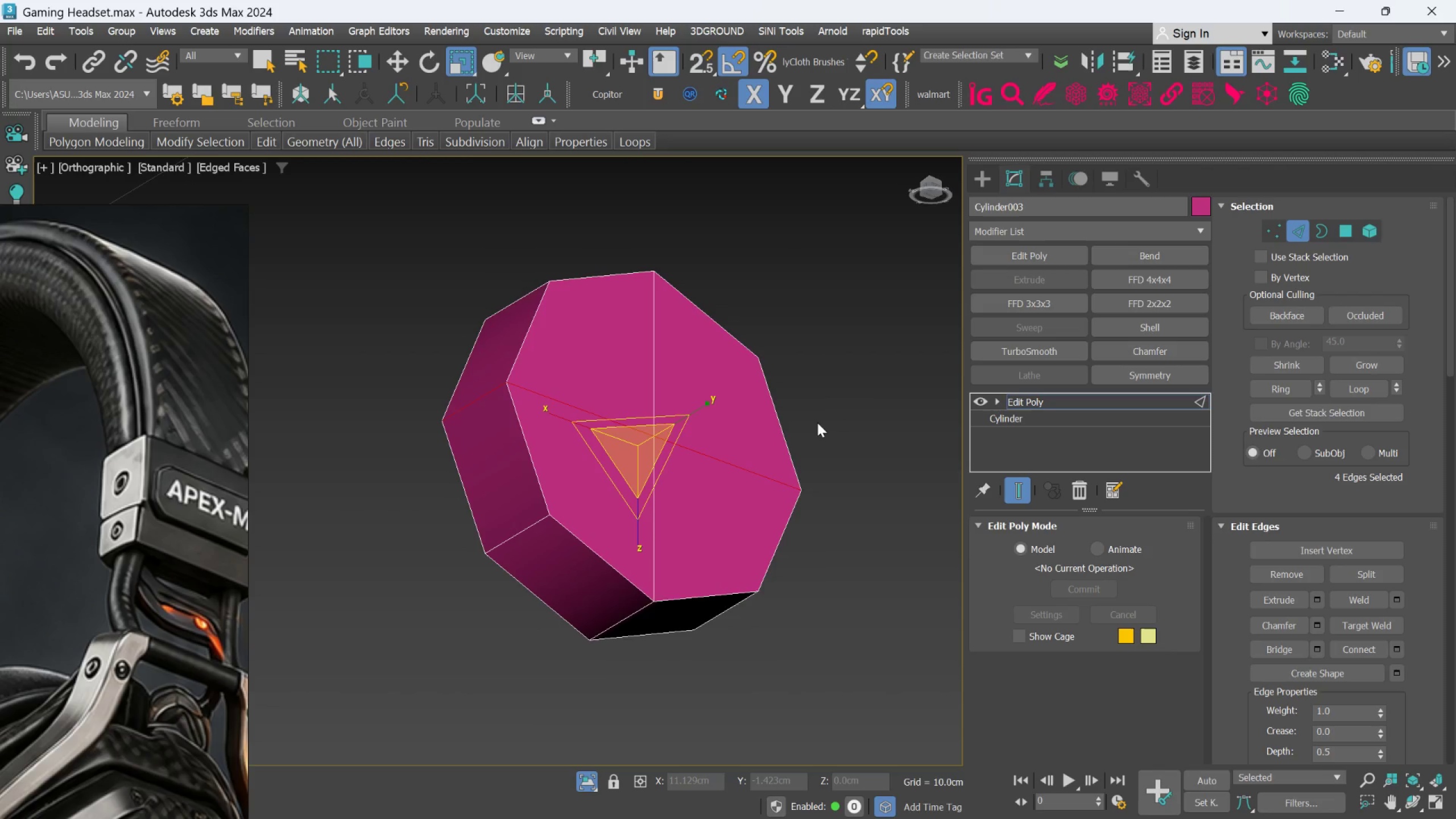 
scroll: coordinate [817, 423], scroll_direction: down, amount: 1.0
 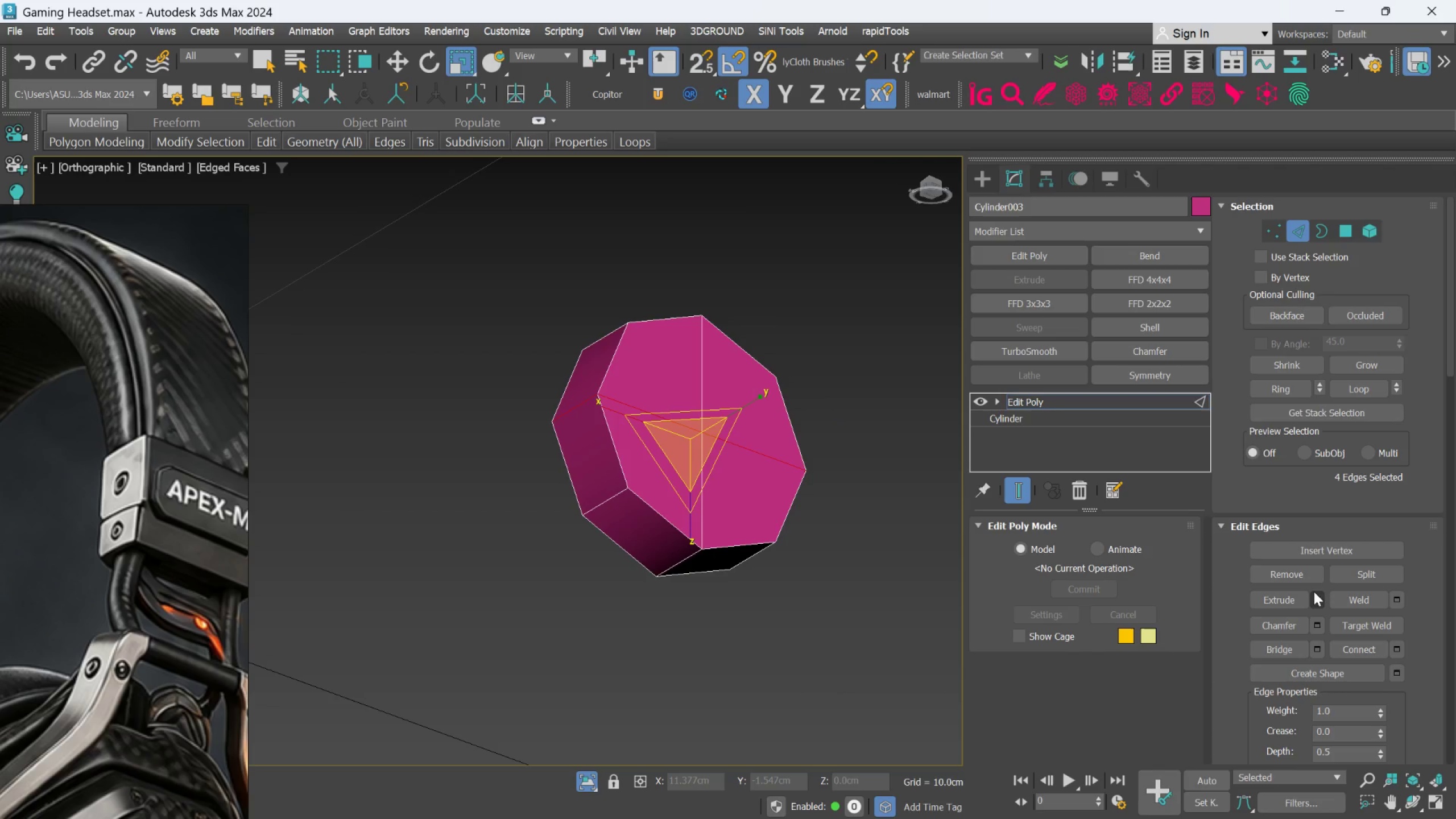 
left_click([1317, 622])
 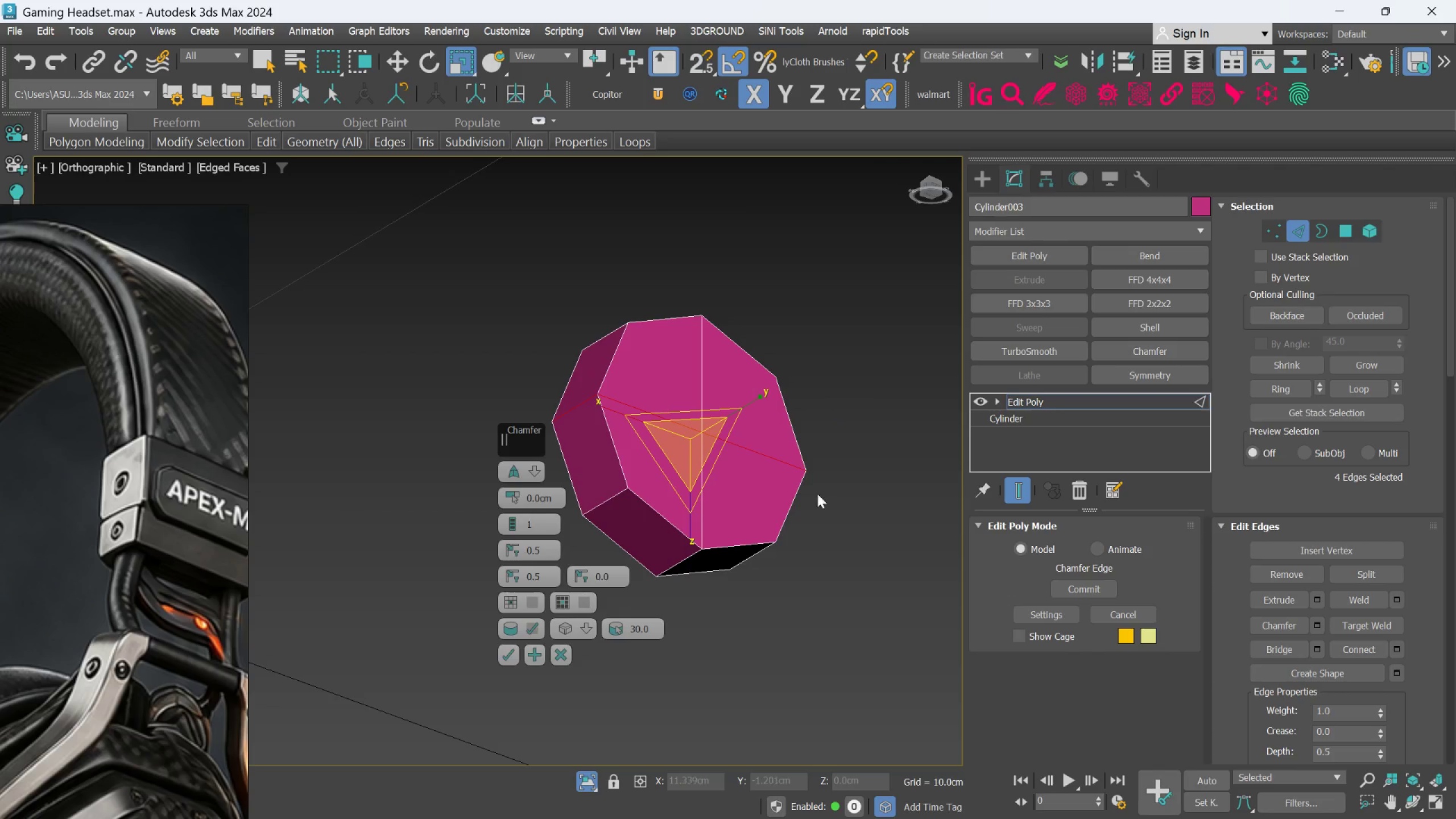 
scroll: coordinate [737, 464], scroll_direction: up, amount: 3.0
 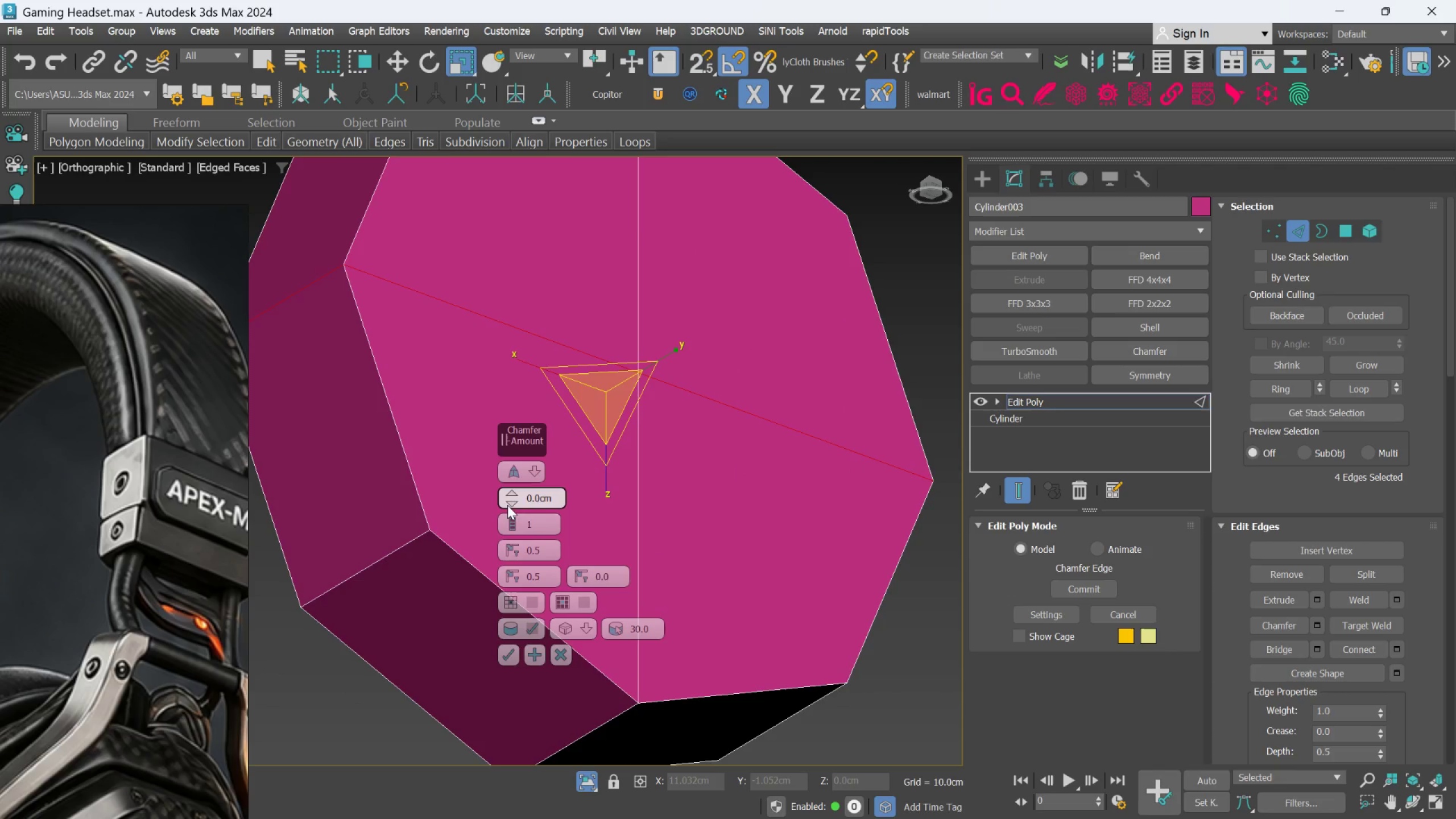 
left_click_drag(start_coordinate=[513, 490], to_coordinate=[518, 448])
 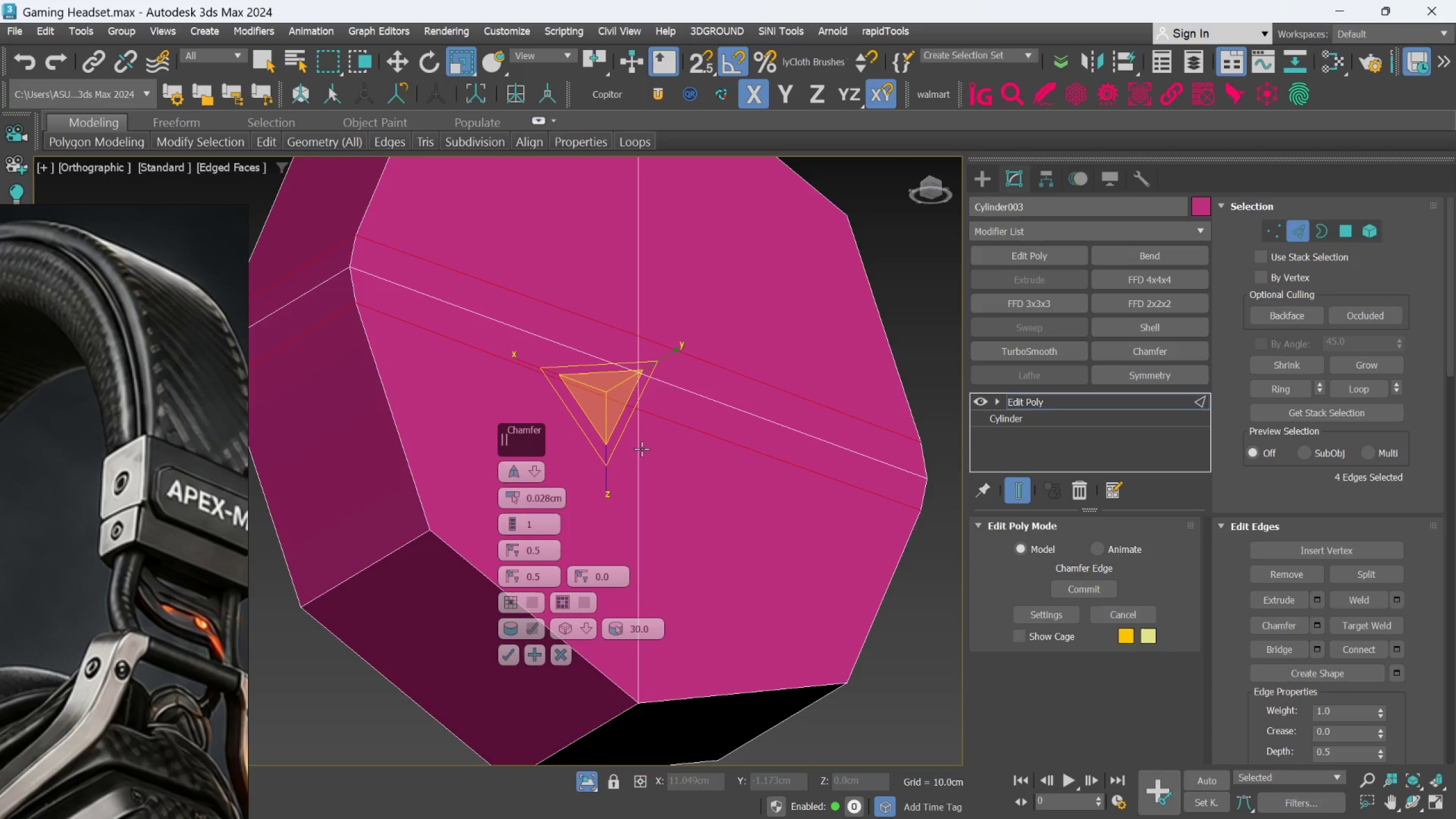 
wait(9.88)
 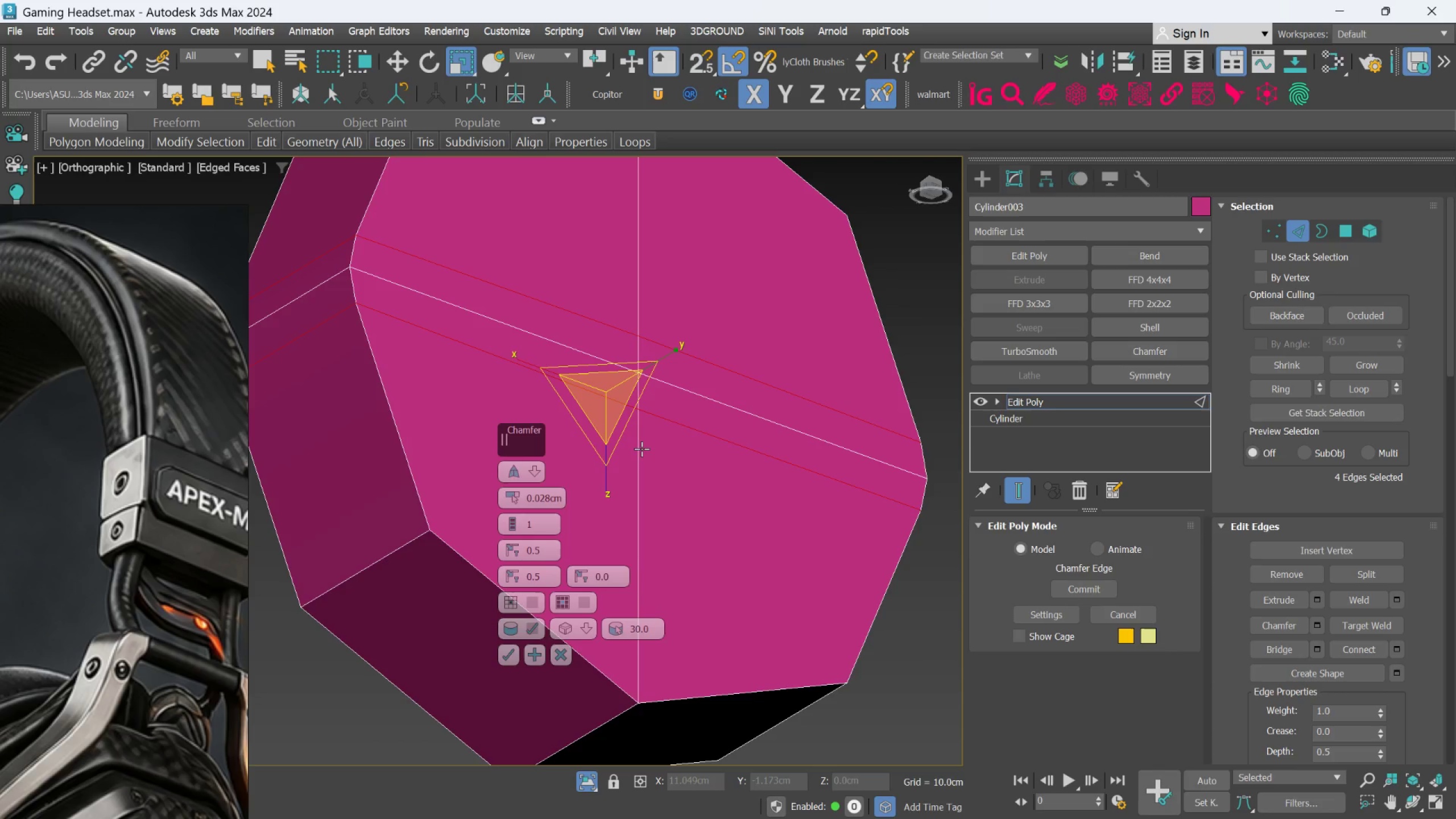 
left_click([507, 650])
 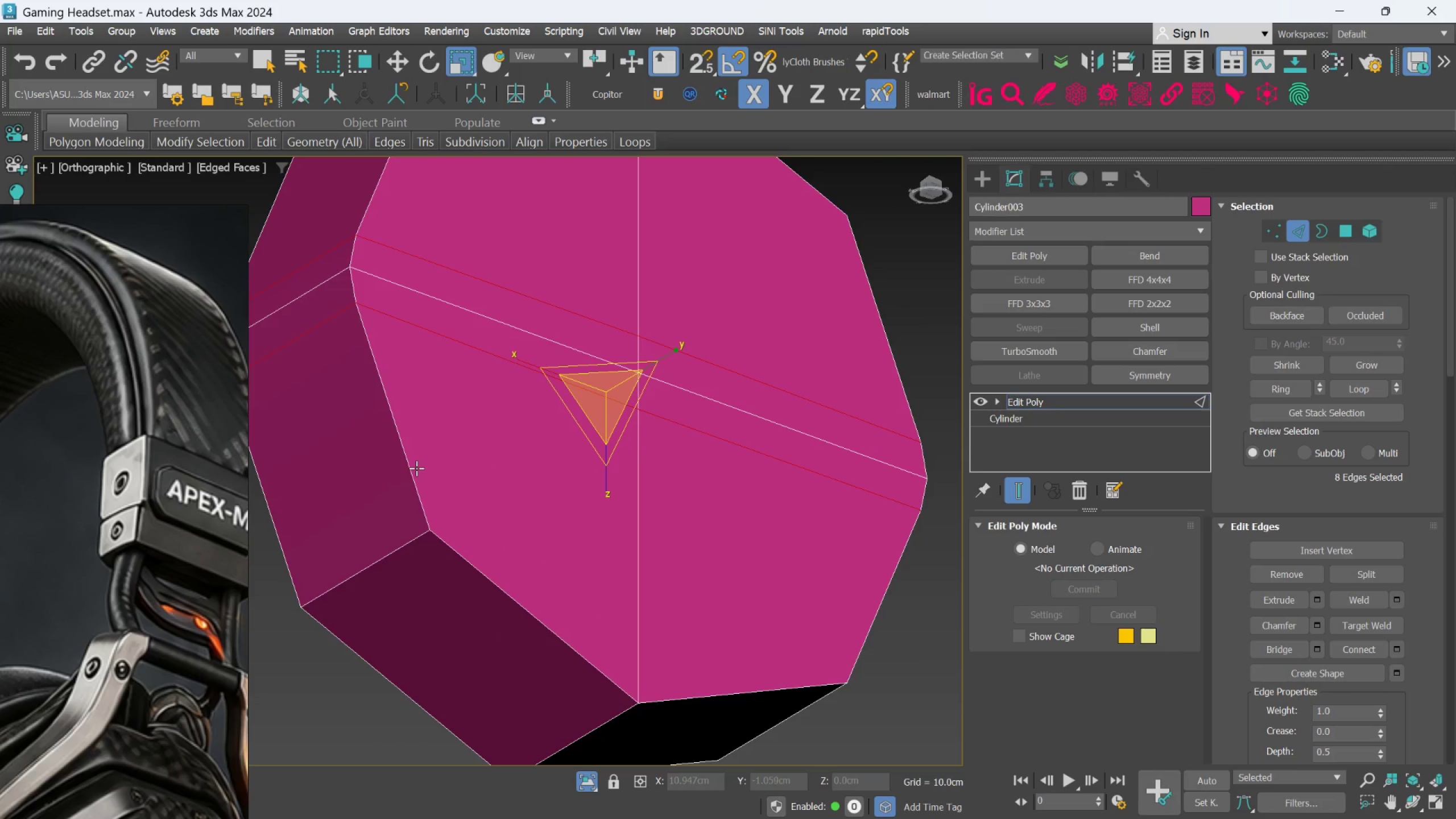 
double_click([416, 468])
 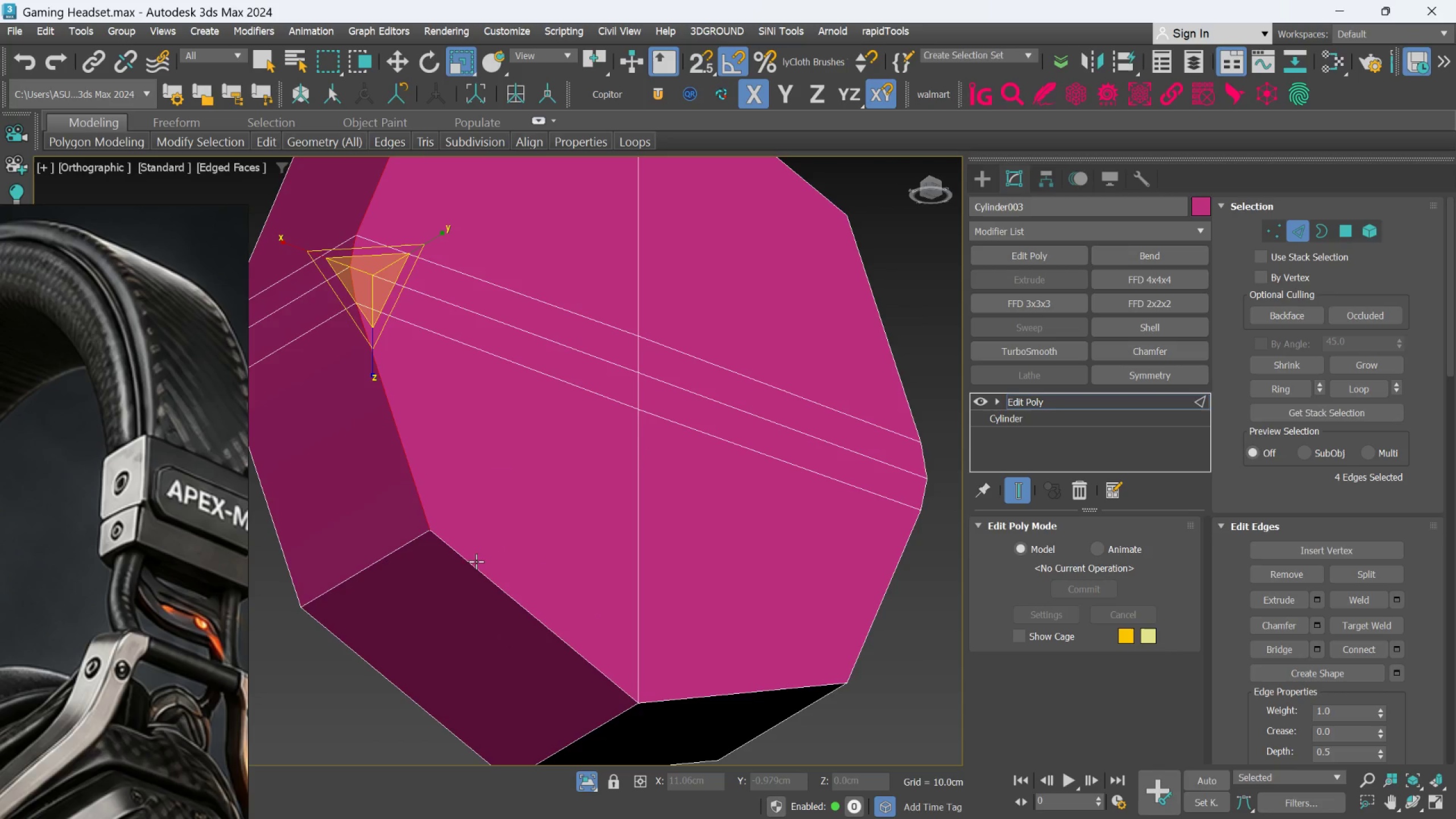 
hold_key(key=ControlLeft, duration=0.83)
double_click([478, 564])
 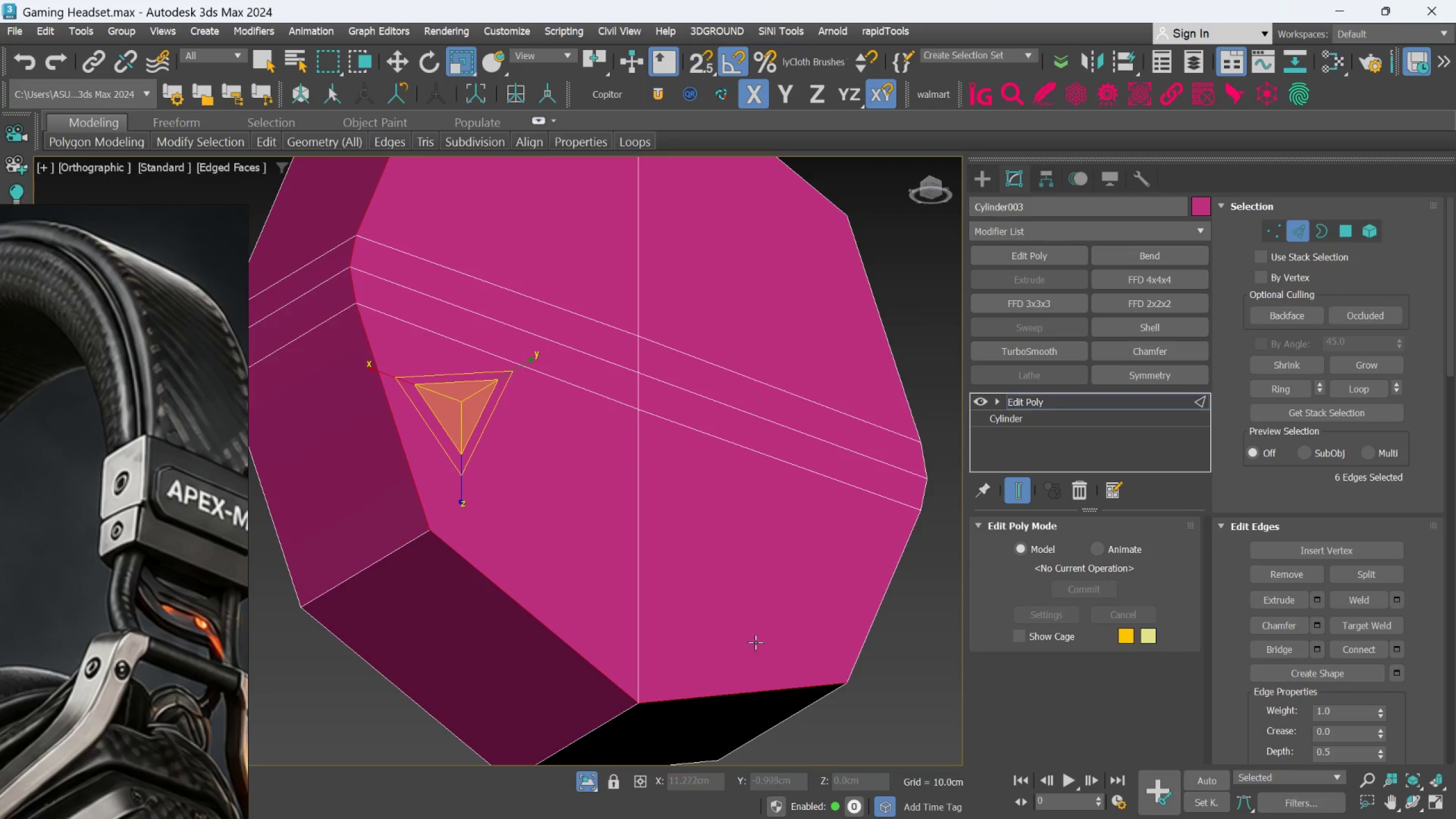 
scroll: coordinate [780, 630], scroll_direction: down, amount: 1.0
 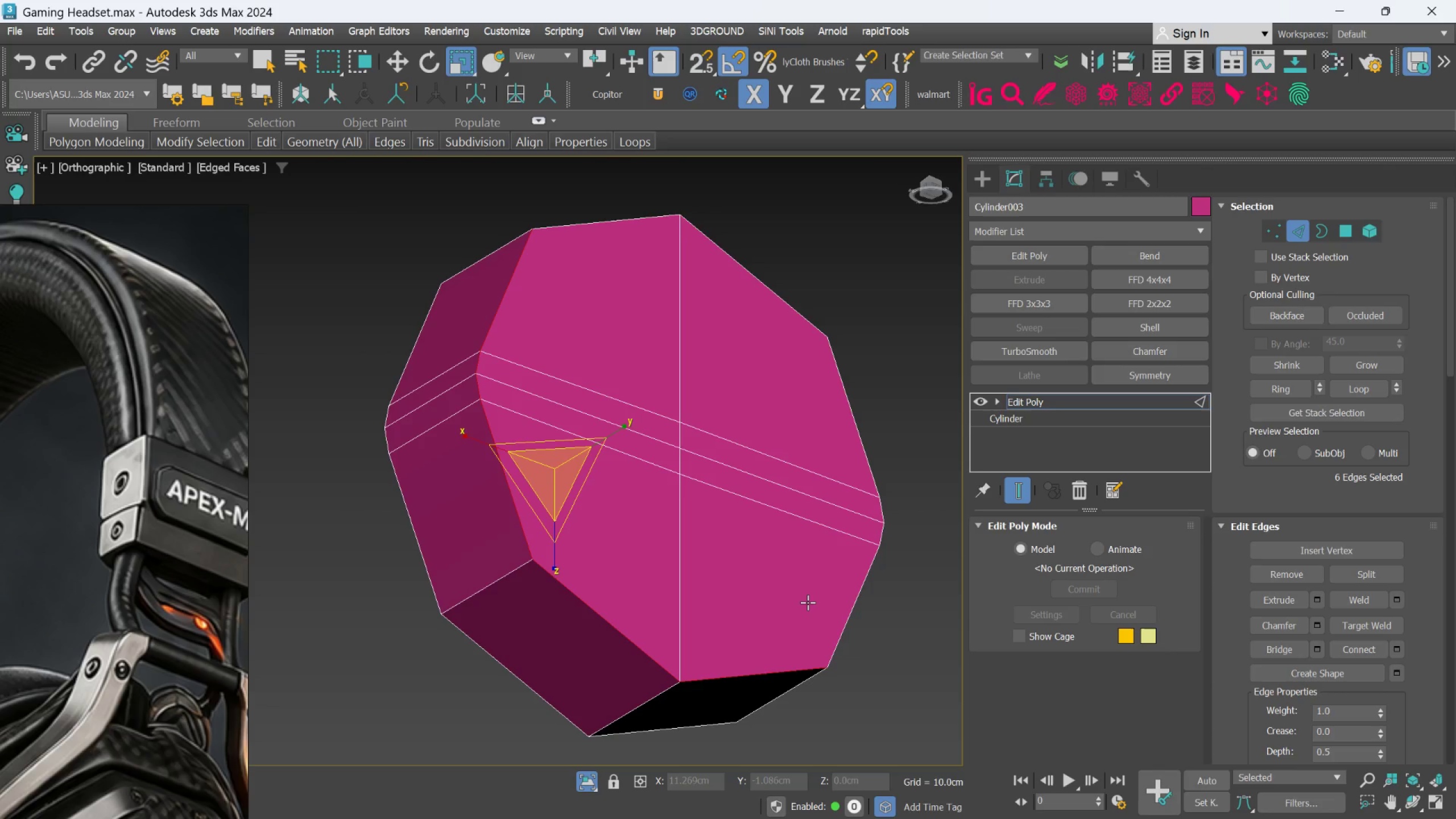 
hold_key(key=AltLeft, duration=0.83)
 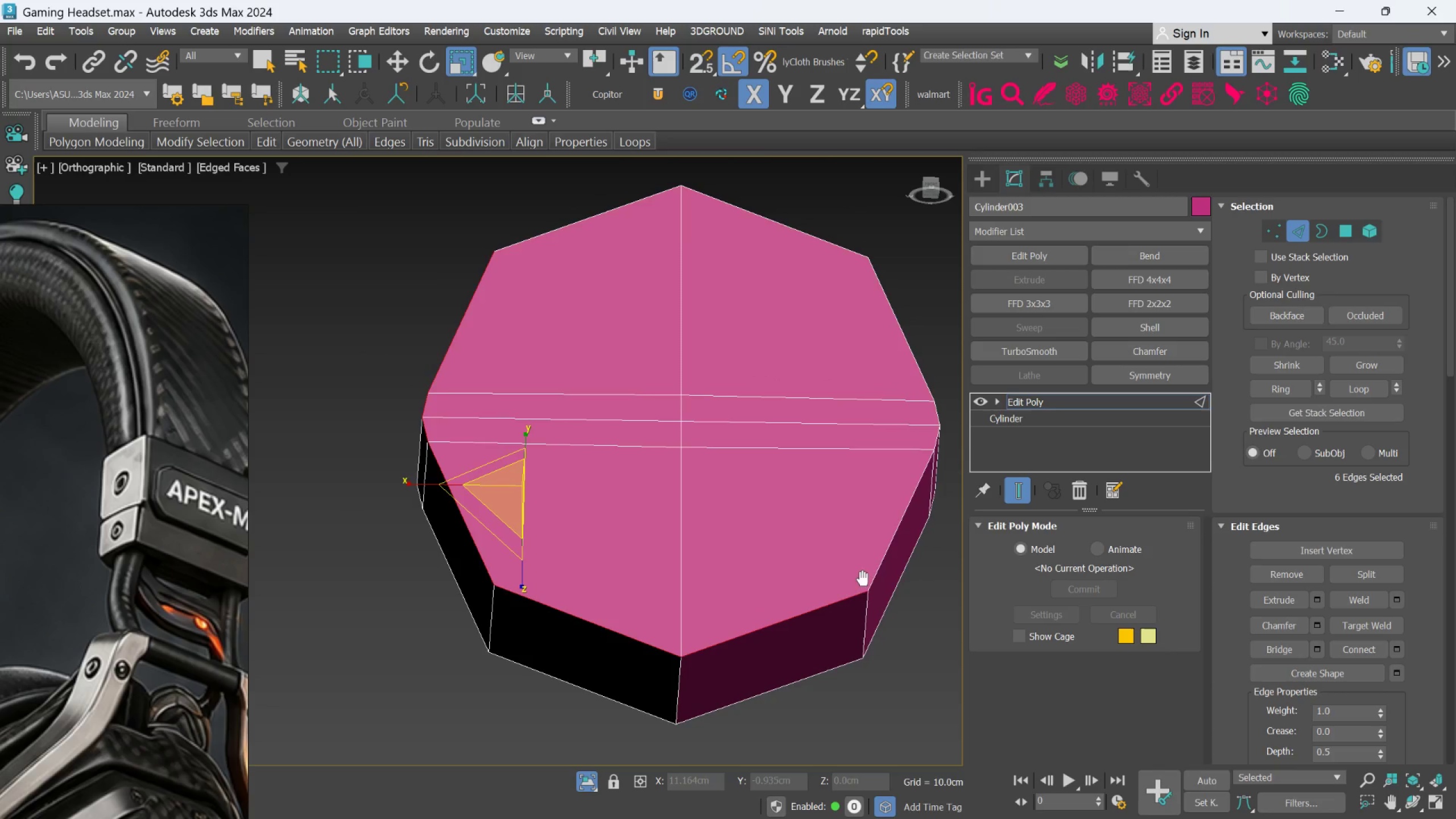 
hold_key(key=ControlLeft, duration=1.02)
left_click([887, 565])
 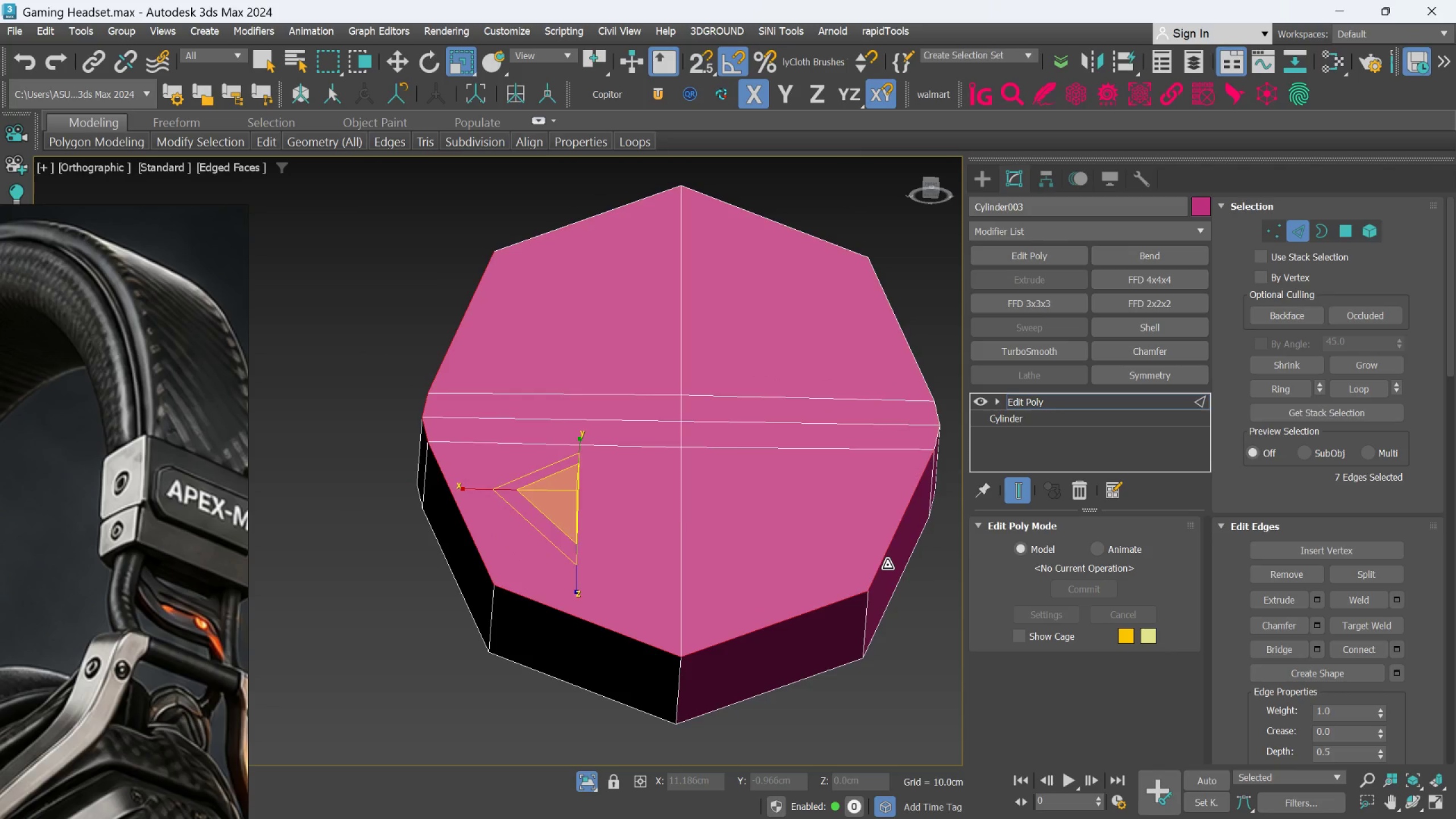 
double_click([887, 565])
 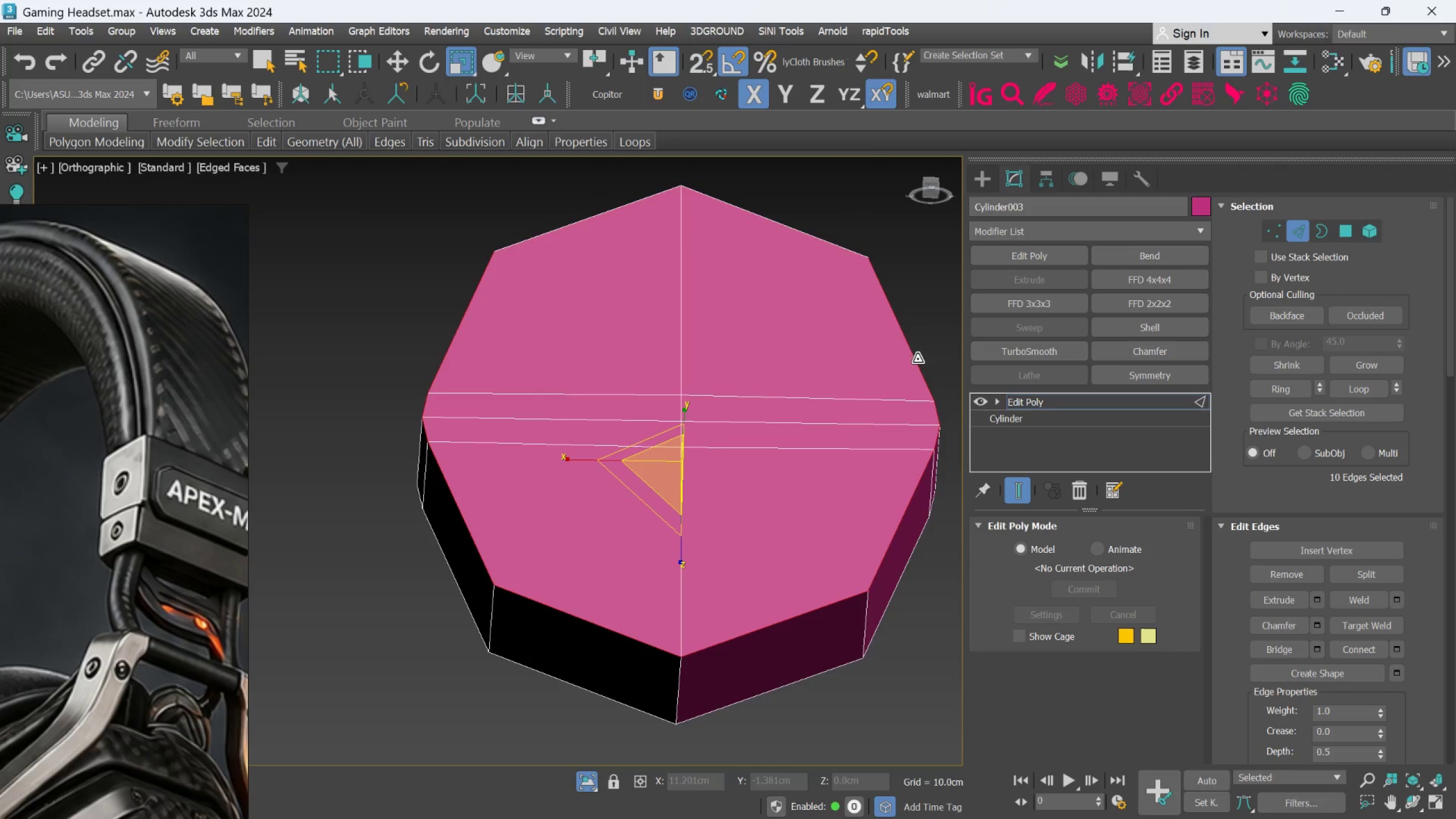 
hold_key(key=ControlLeft, duration=1.08)
left_click([851, 254])
 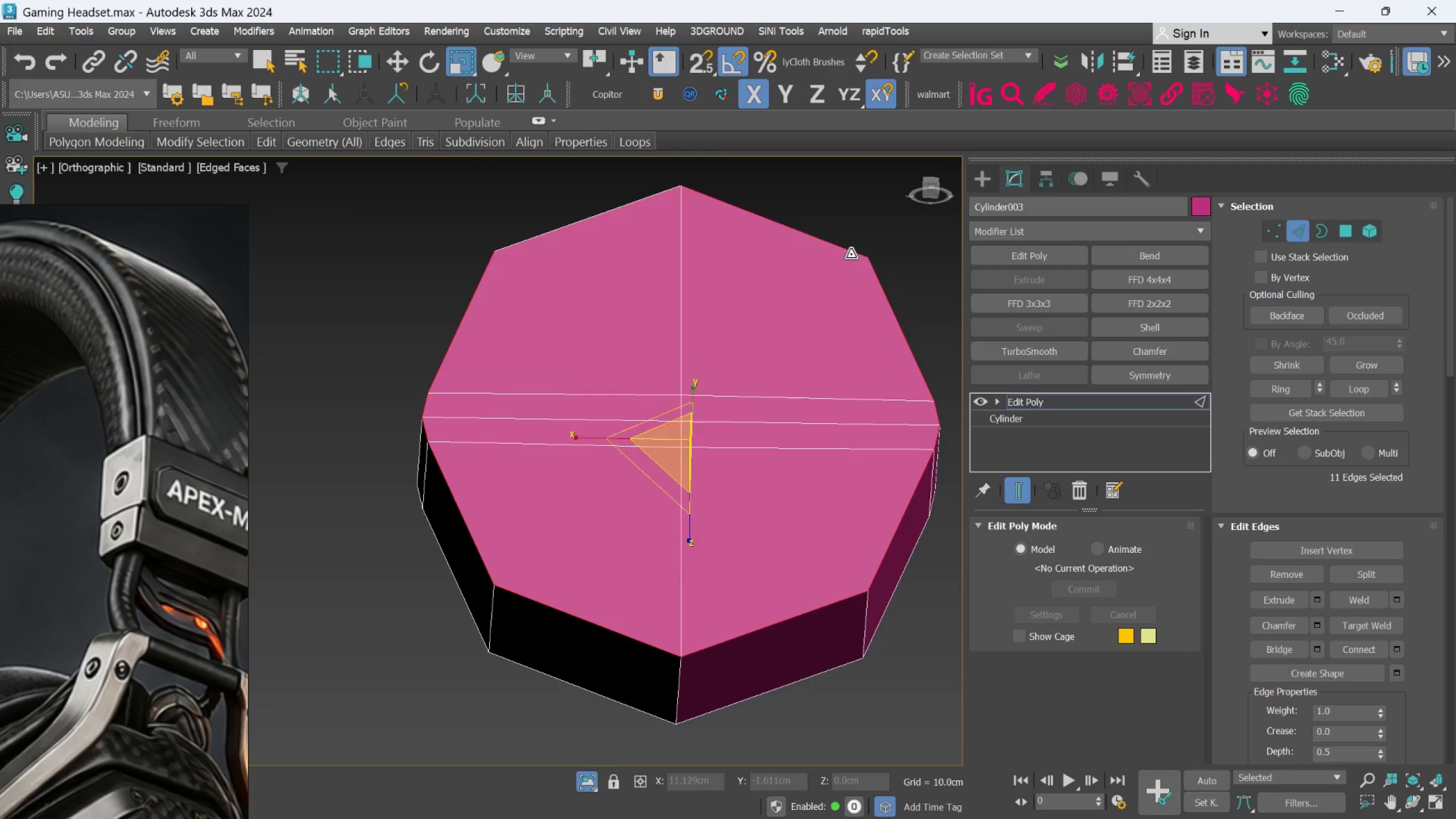 
double_click([851, 254])
 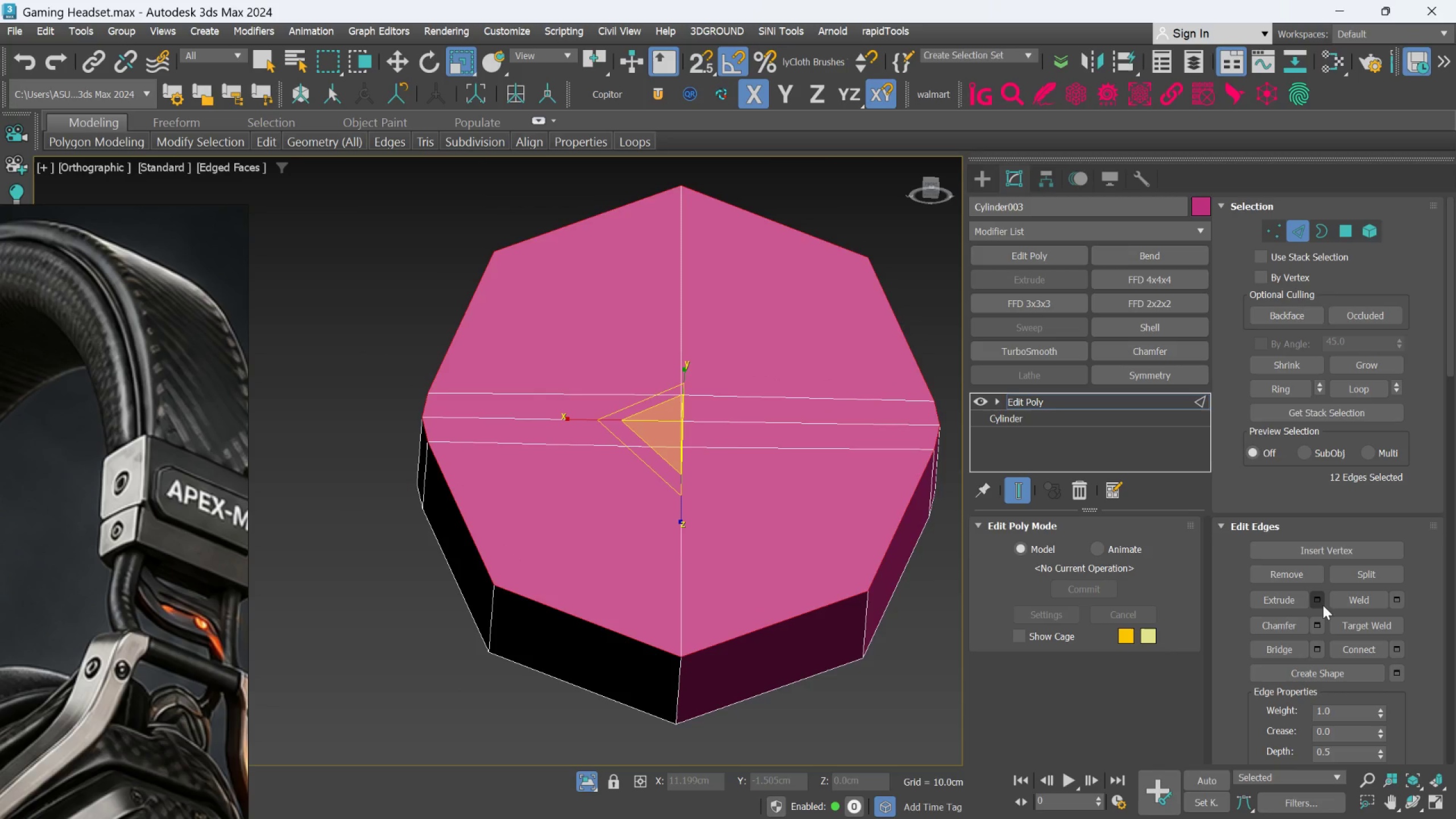 
left_click([1318, 623])
 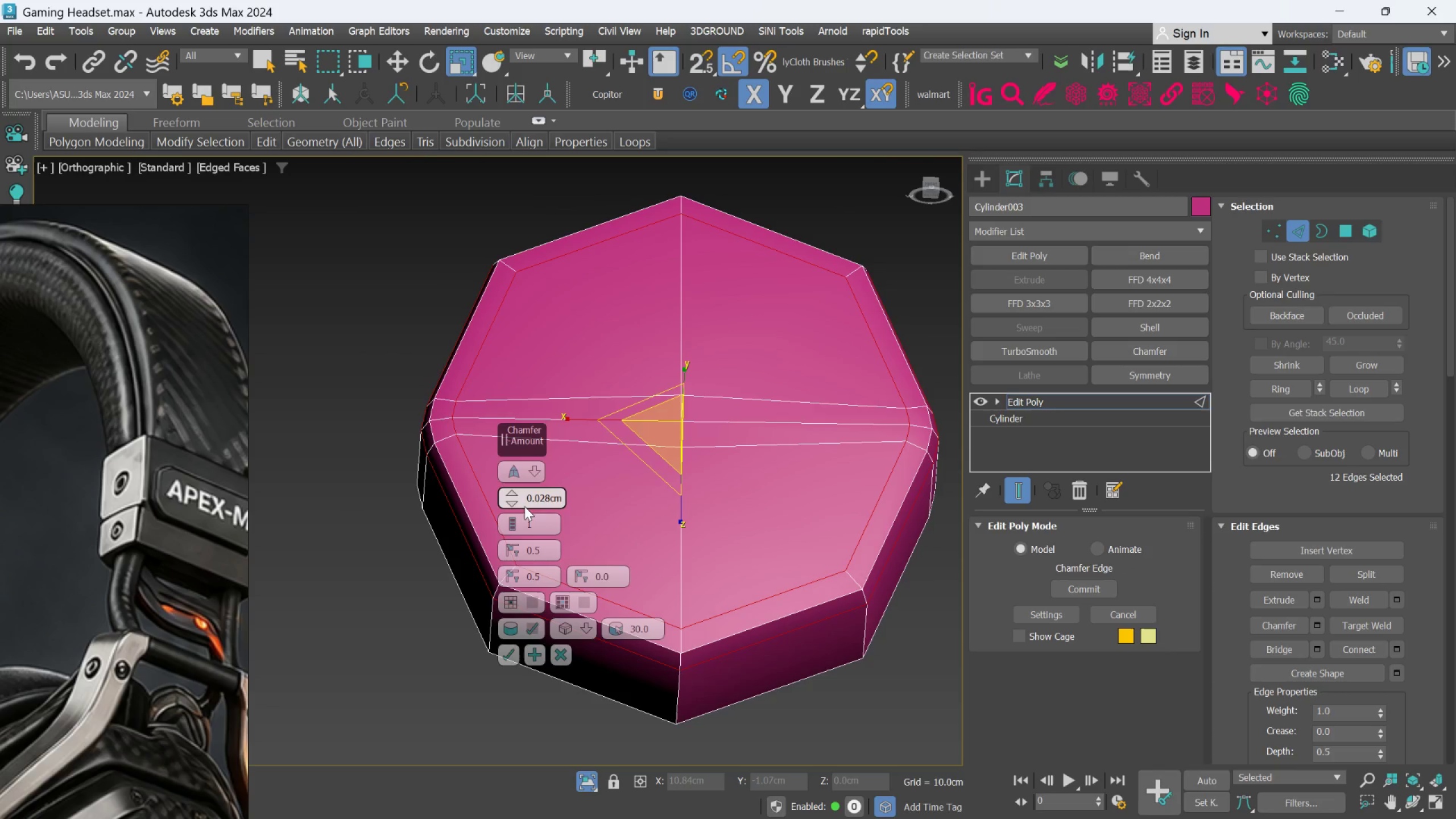 
left_click_drag(start_coordinate=[514, 502], to_coordinate=[519, 526])
 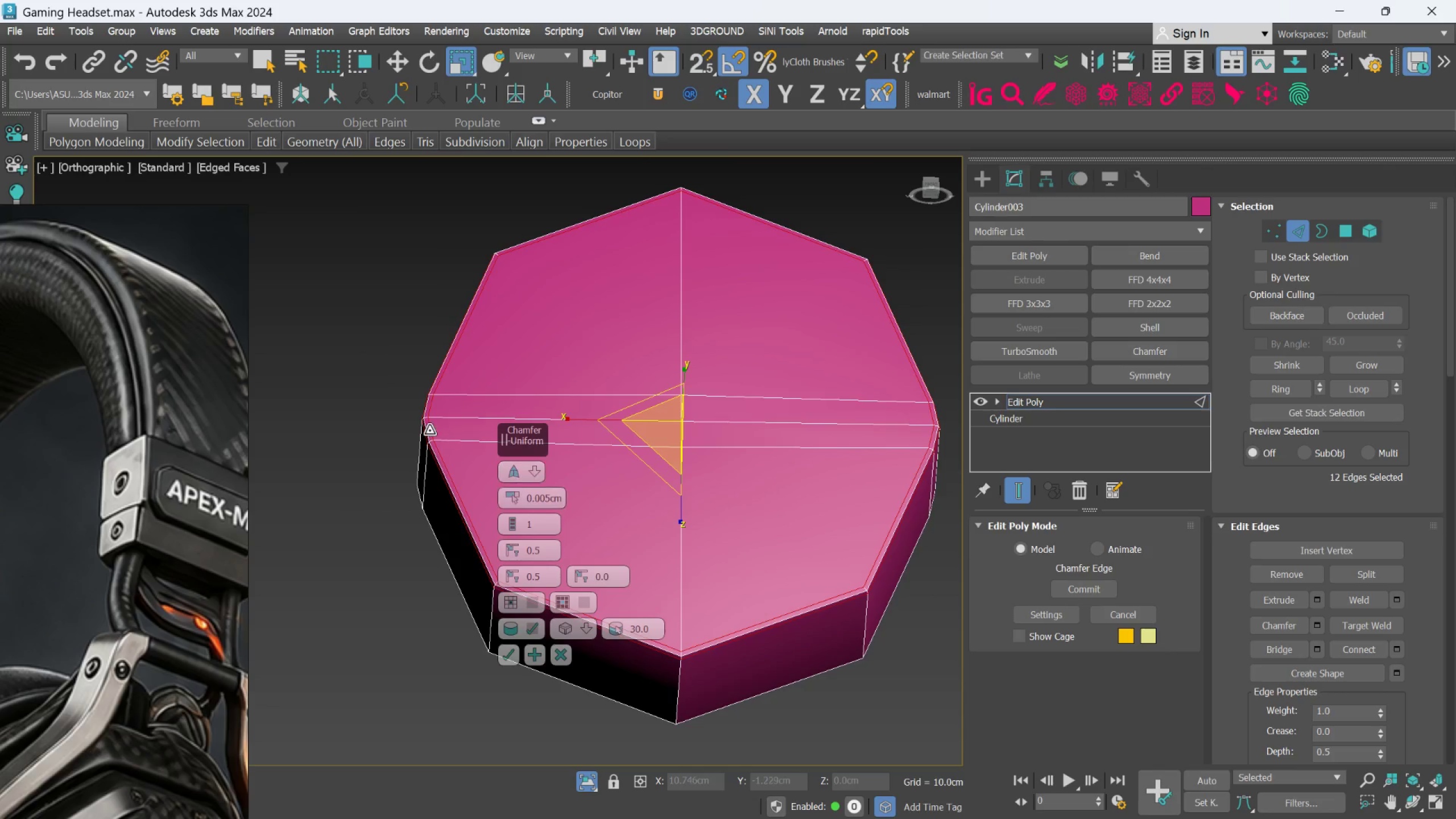 
scroll: coordinate [444, 431], scroll_direction: up, amount: 5.0
 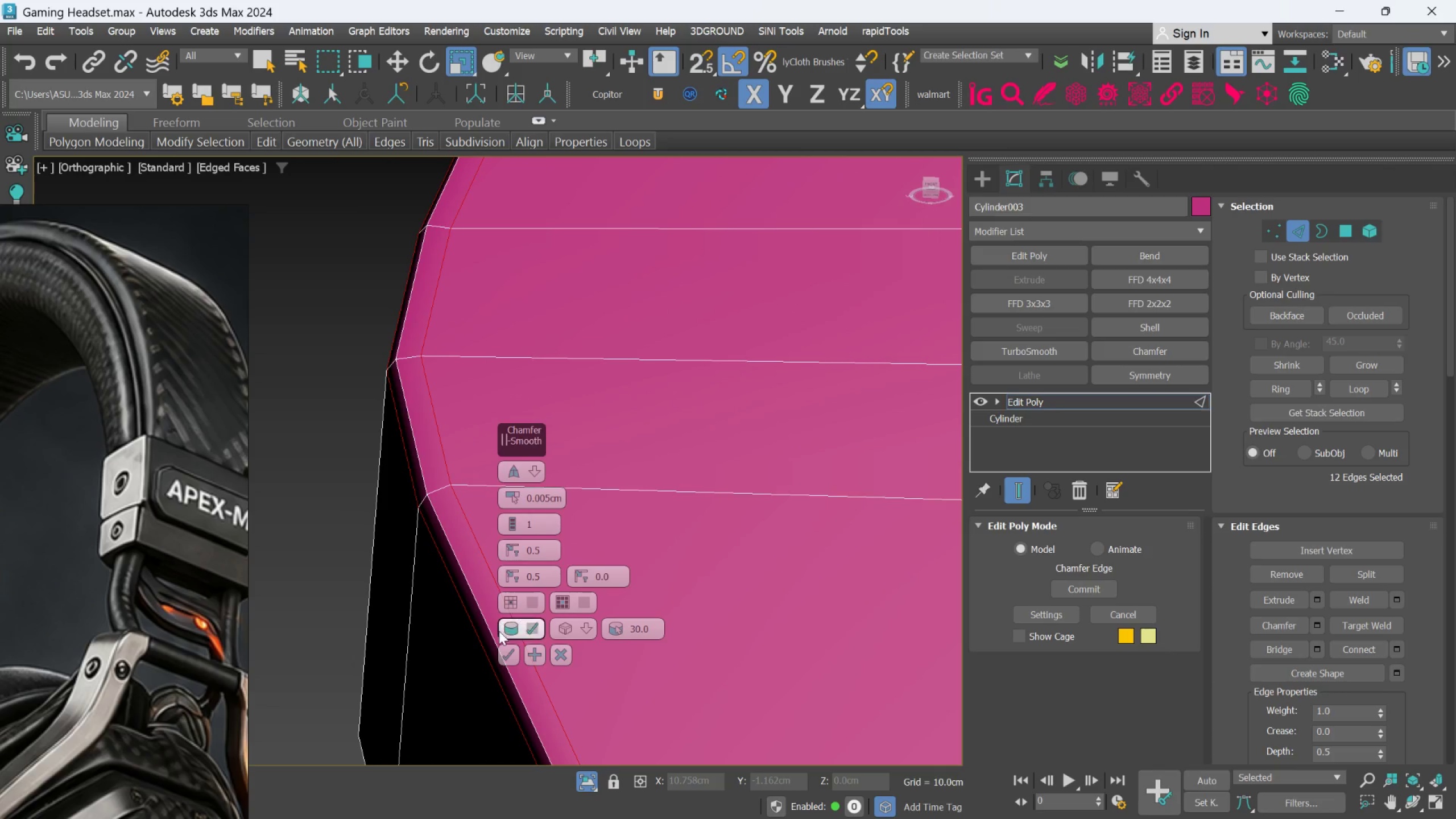 
left_click([506, 657])
 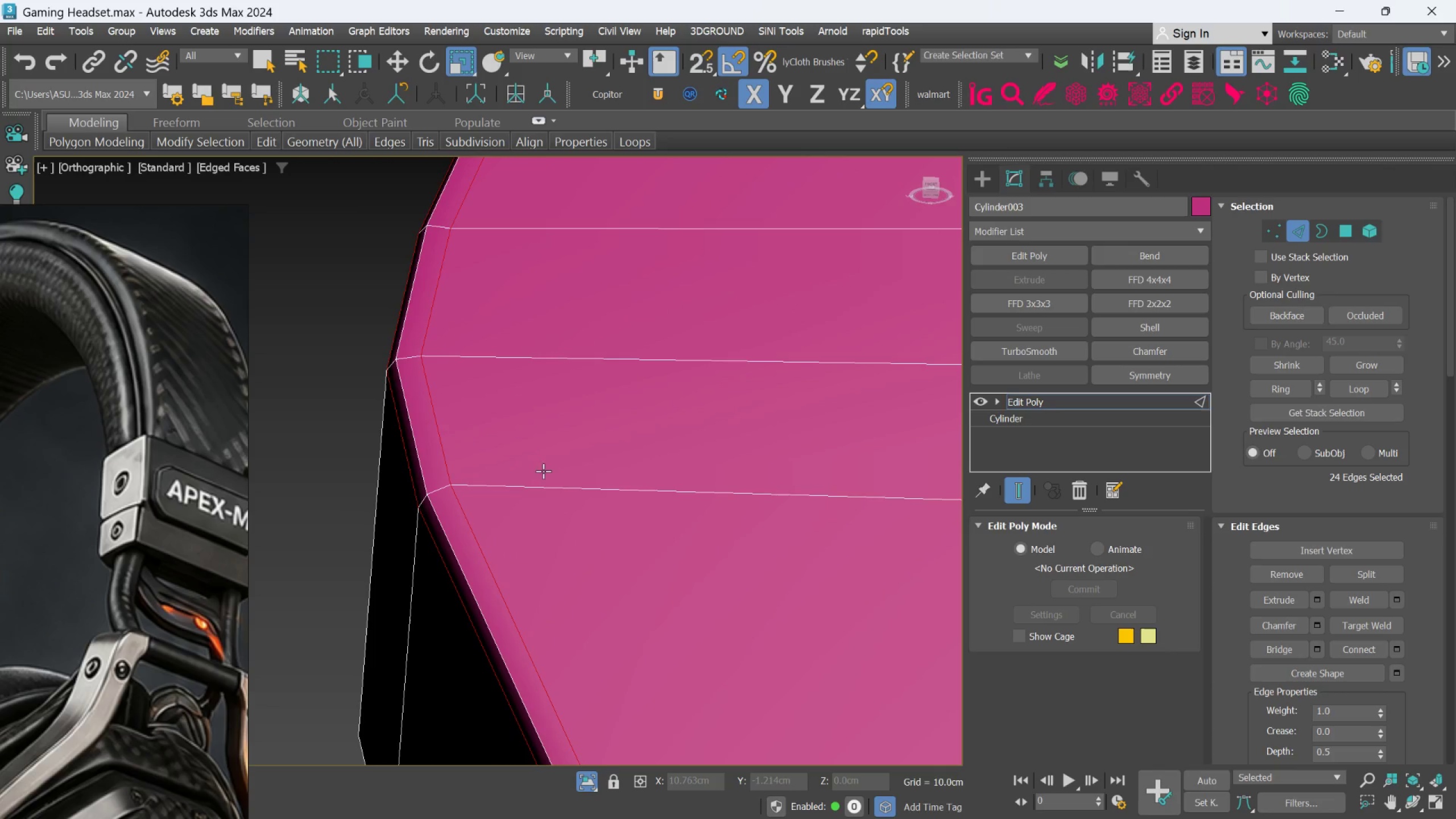 
scroll: coordinate [494, 363], scroll_direction: down, amount: 5.0
 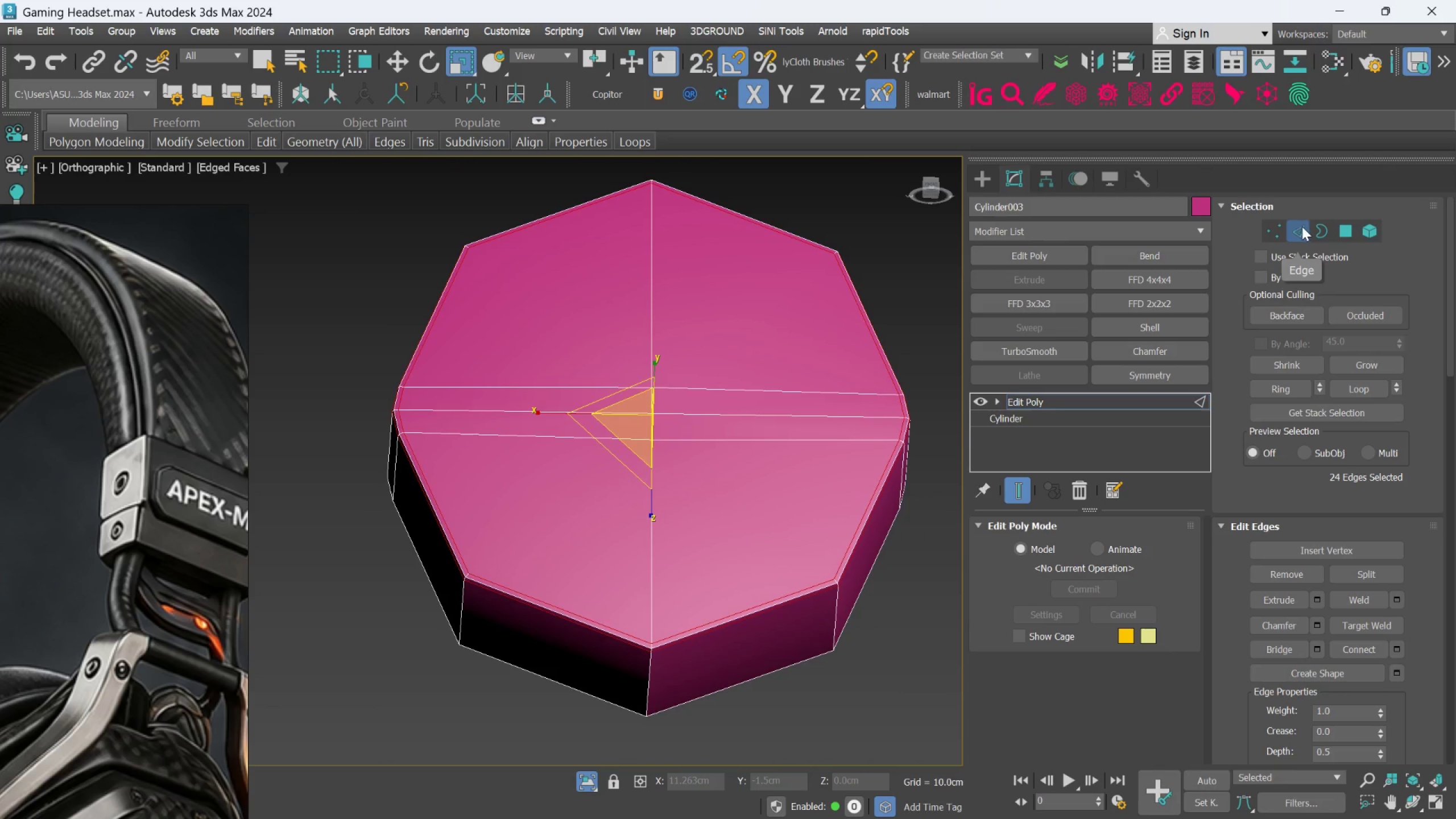 
left_click([1338, 227])
 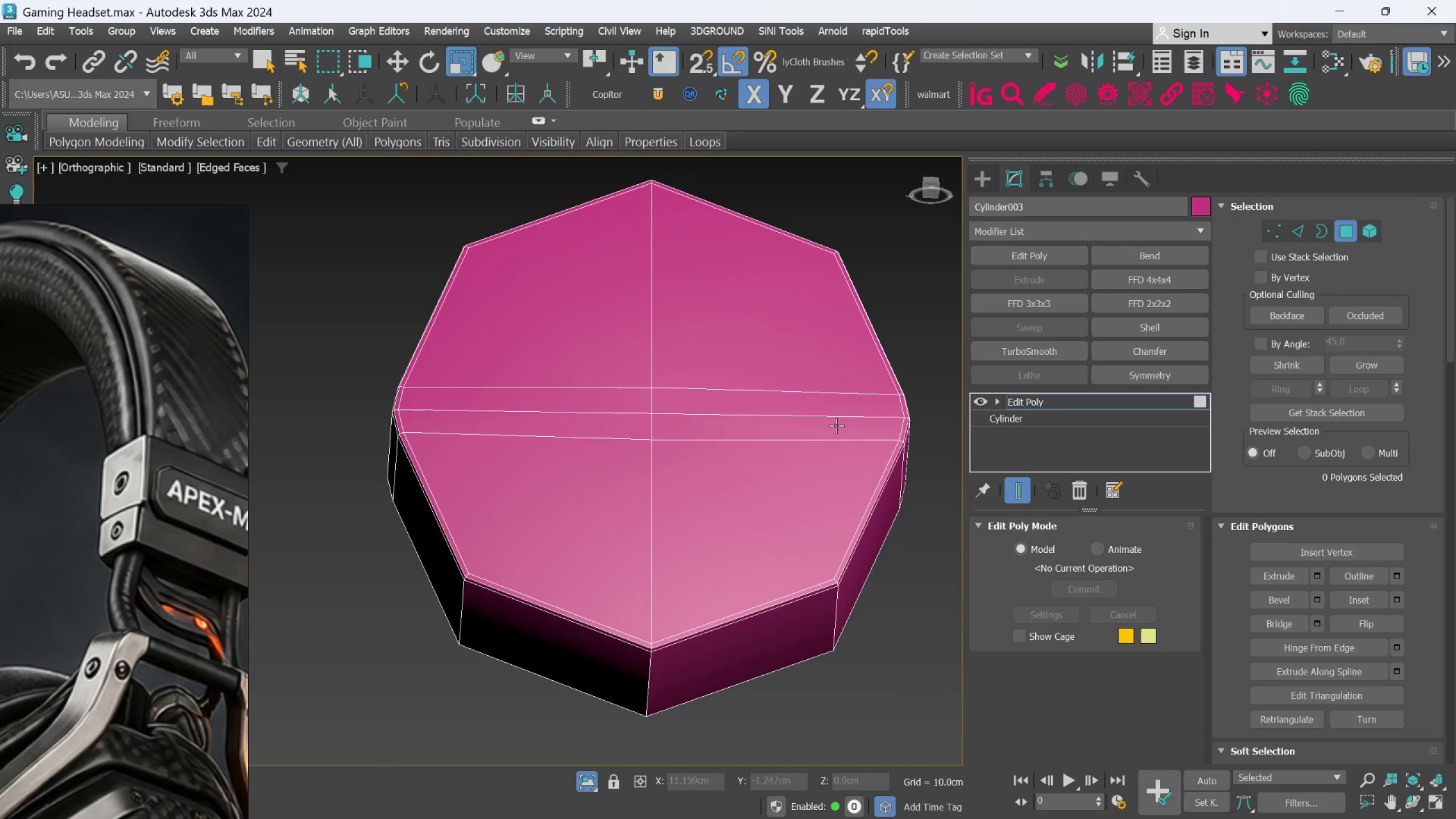 
left_click([835, 431])
 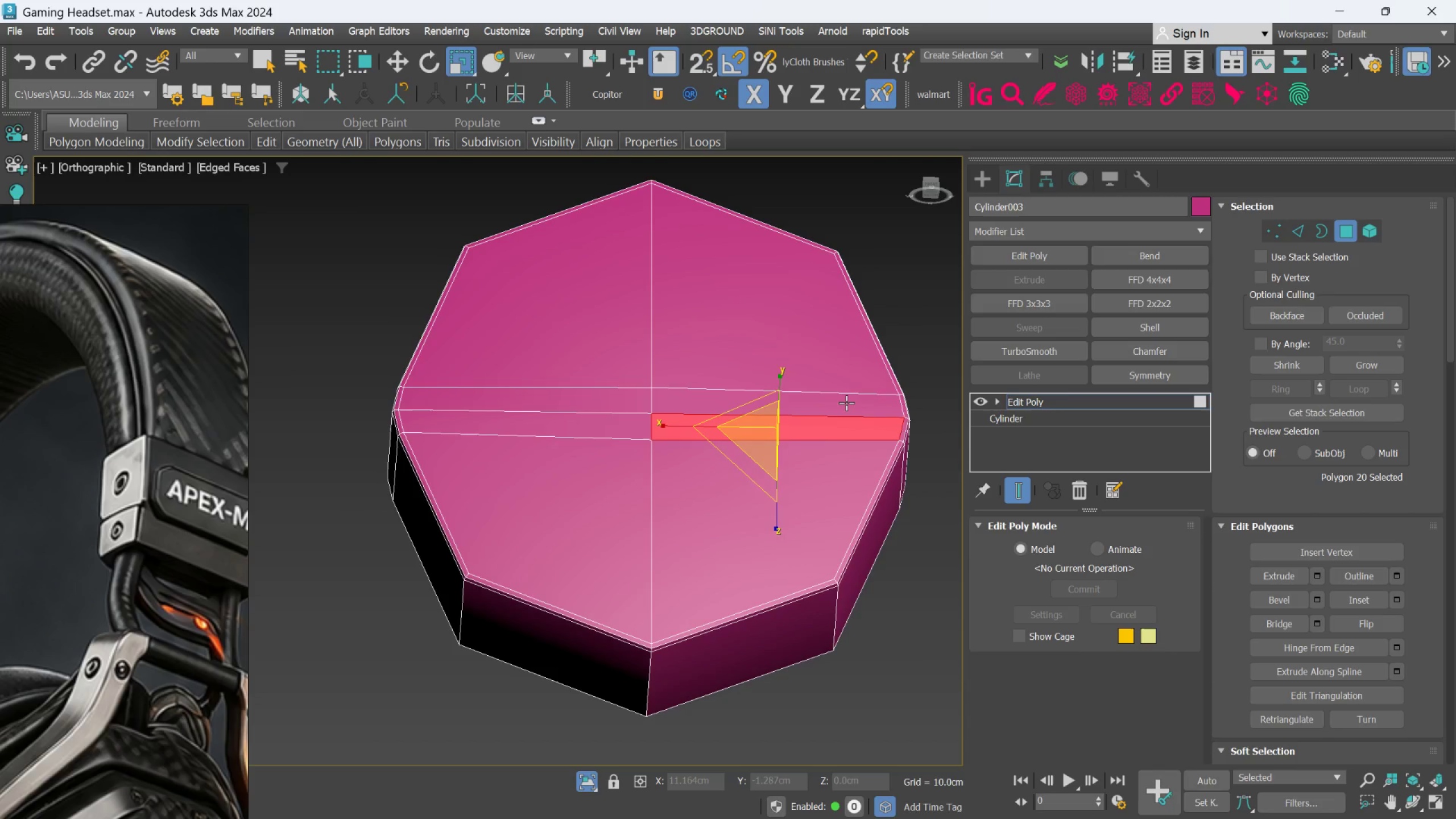 
hold_key(key=ControlLeft, duration=1.51)
left_click([611, 429])
 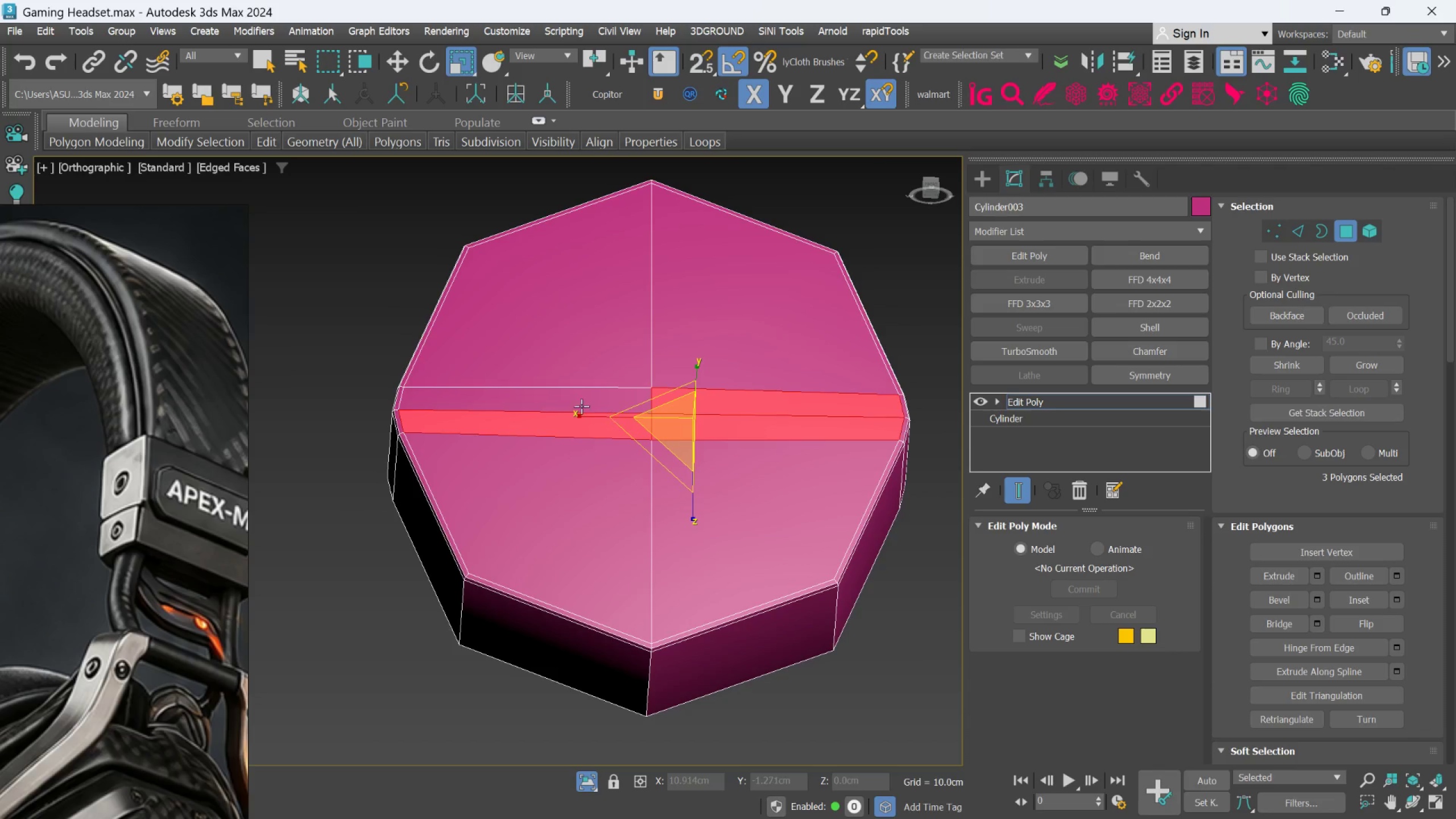 
double_click([581, 406])
 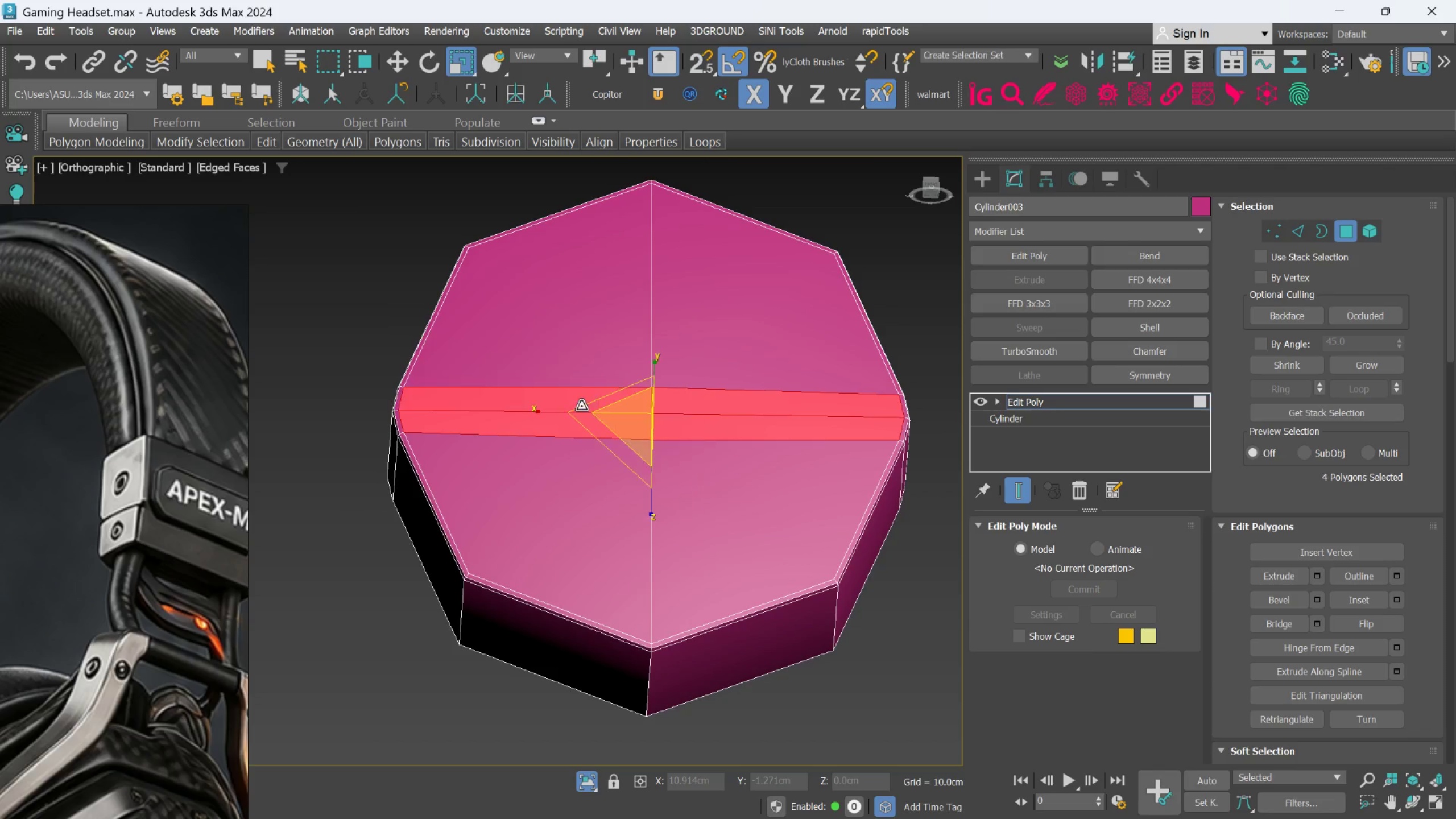 
key(Control+ControlLeft)
 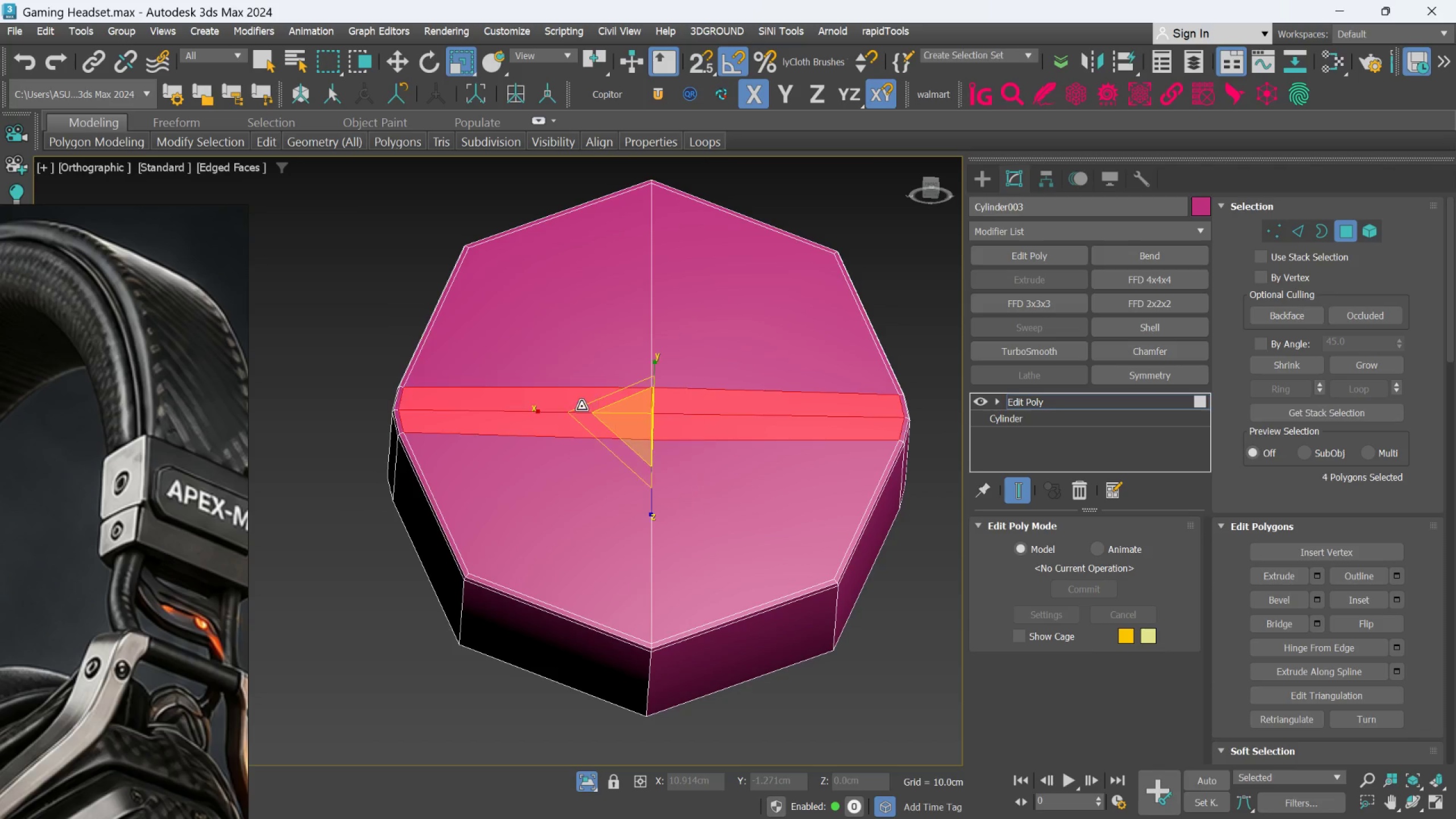 
key(Control+ControlLeft)
 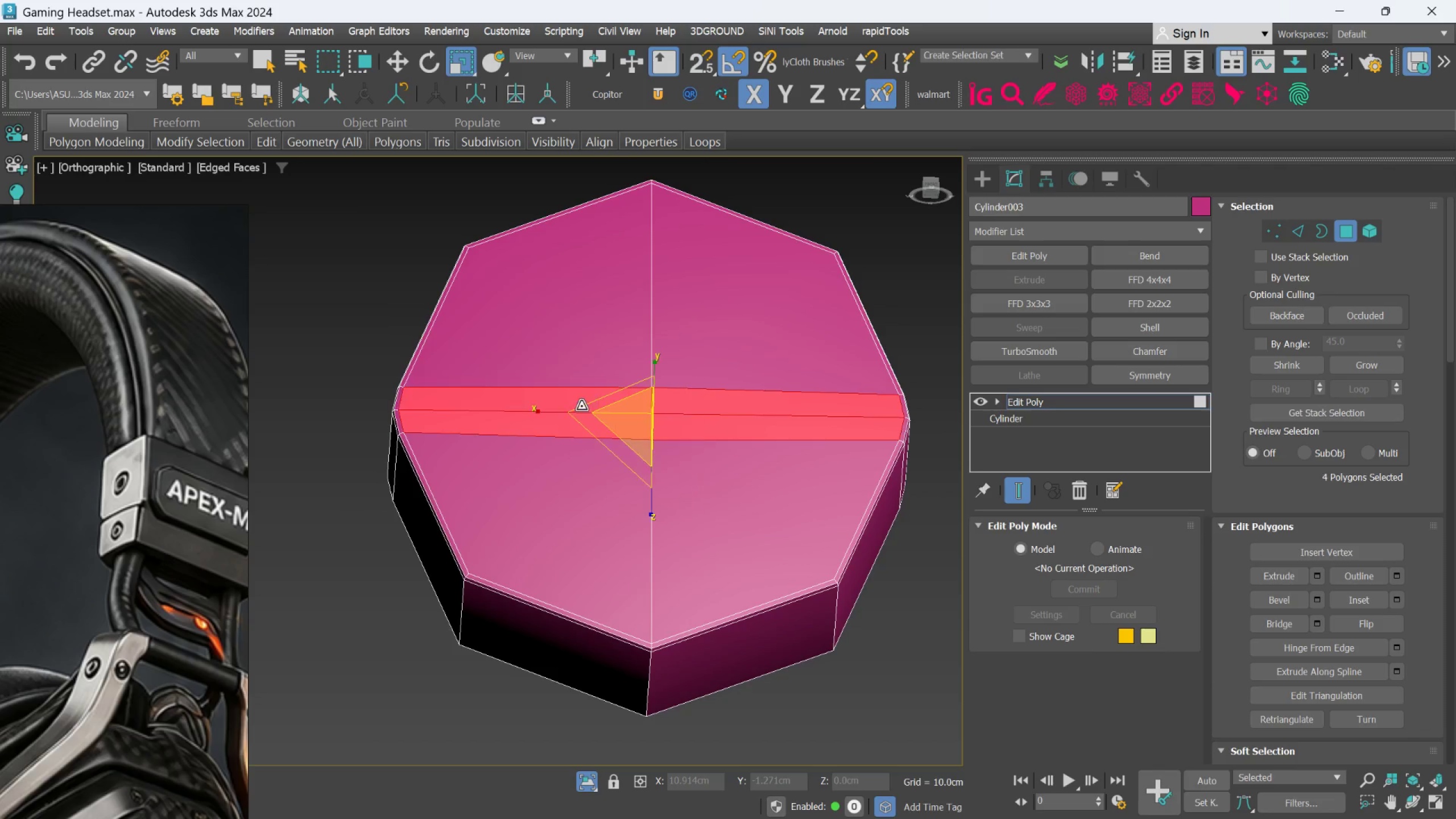 
key(Control+ControlLeft)
 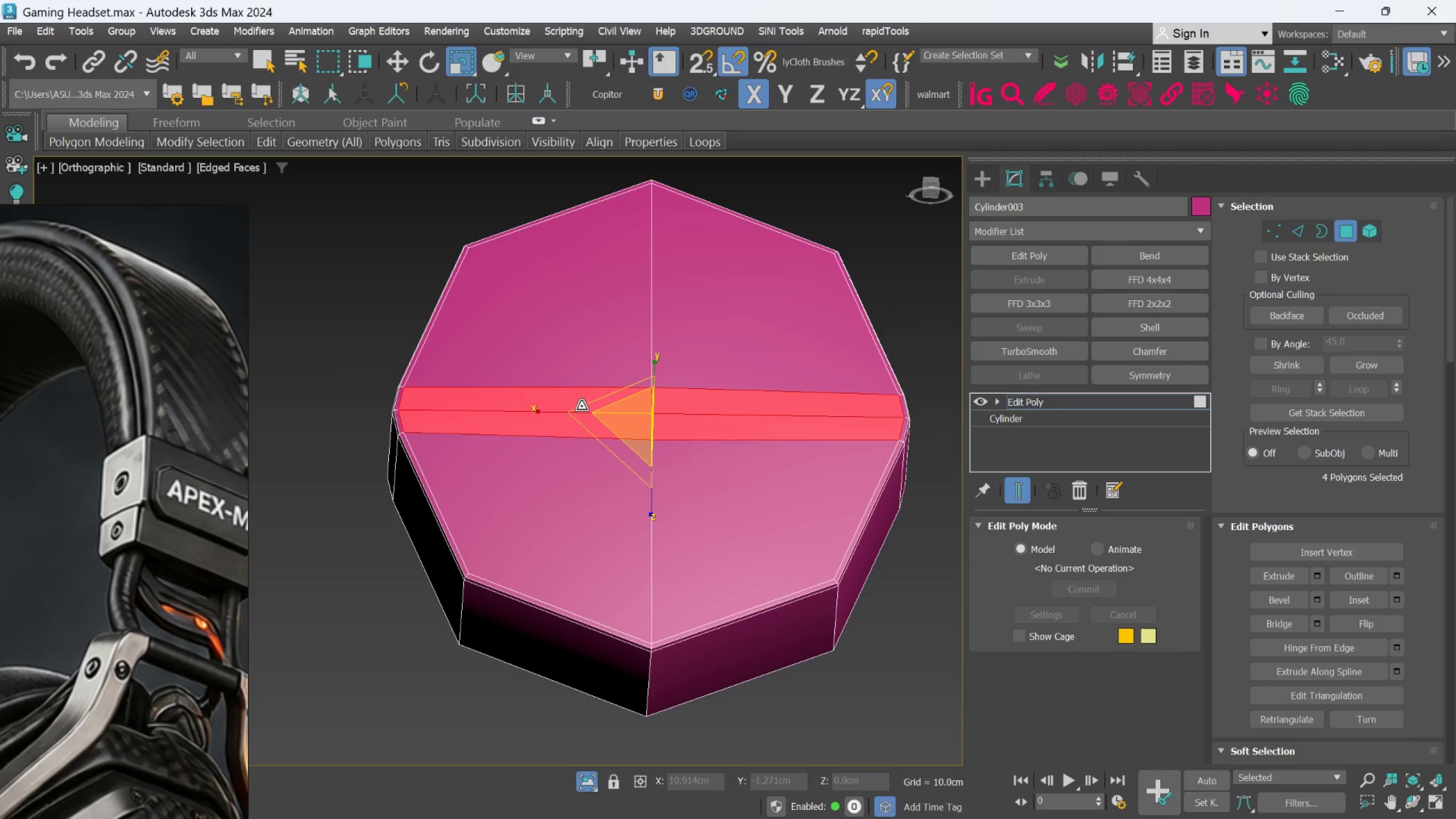 
key(Control+ControlLeft)
 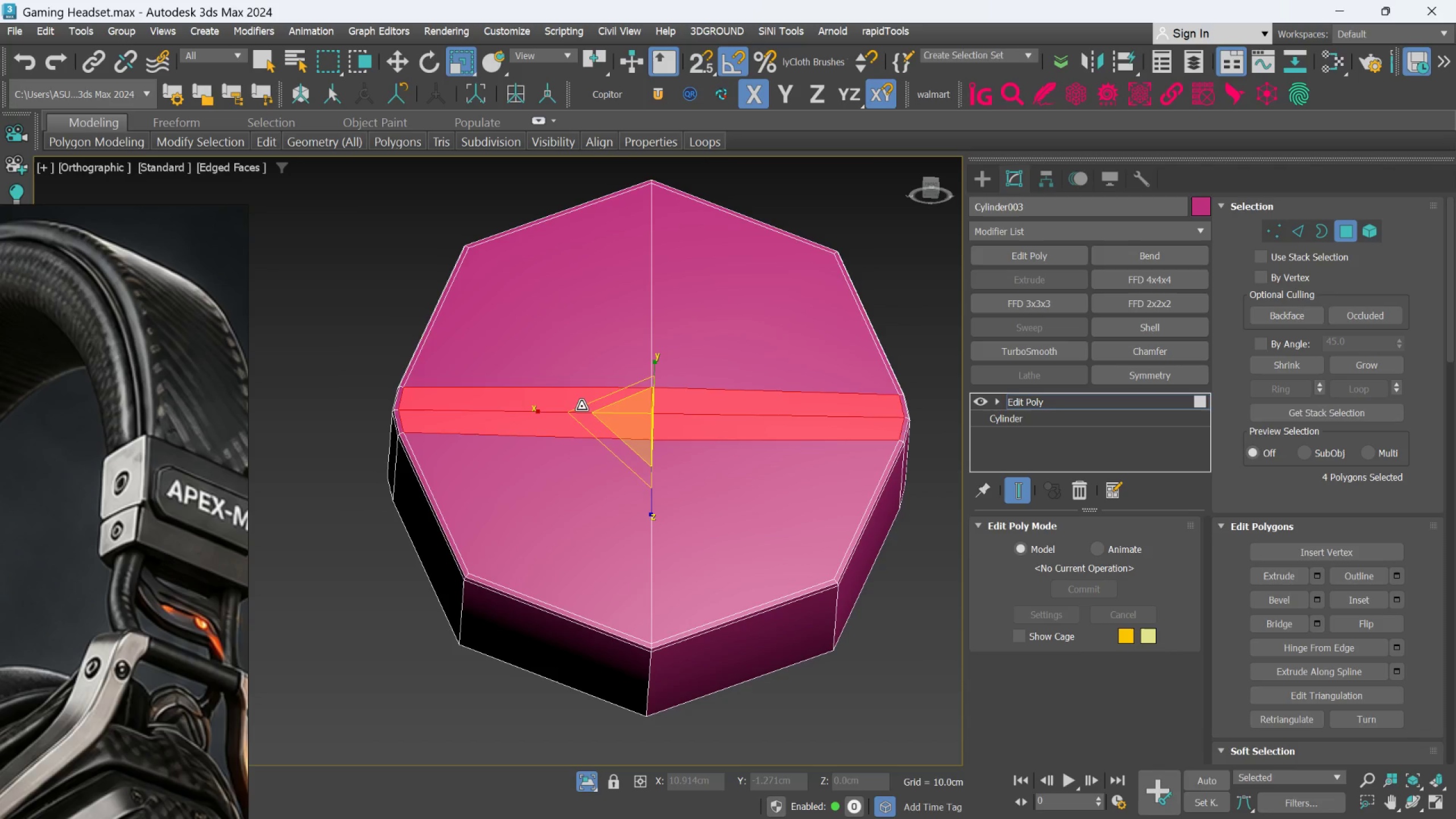 
key(Control+ControlLeft)
 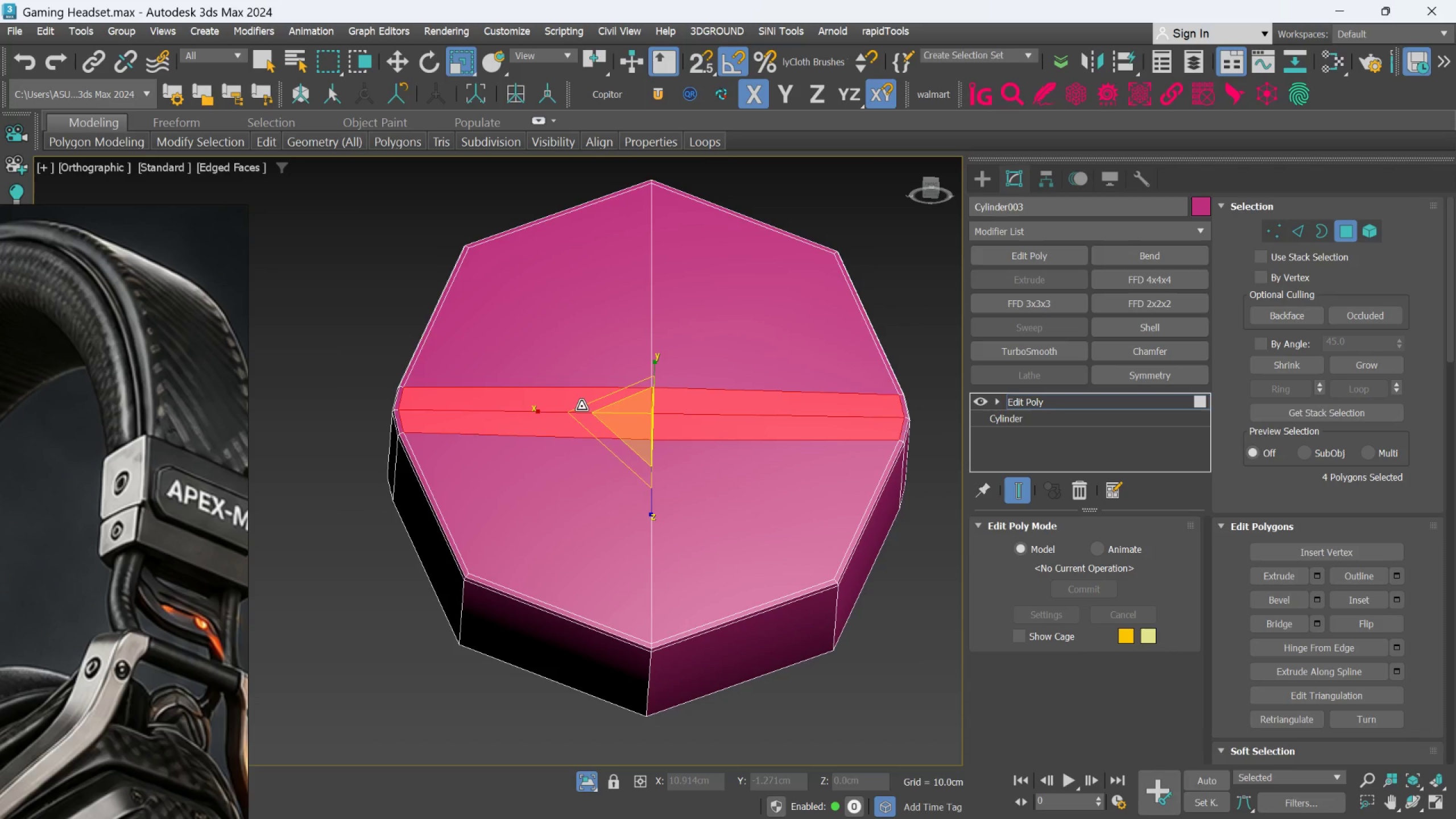 
key(Control+ControlLeft)
 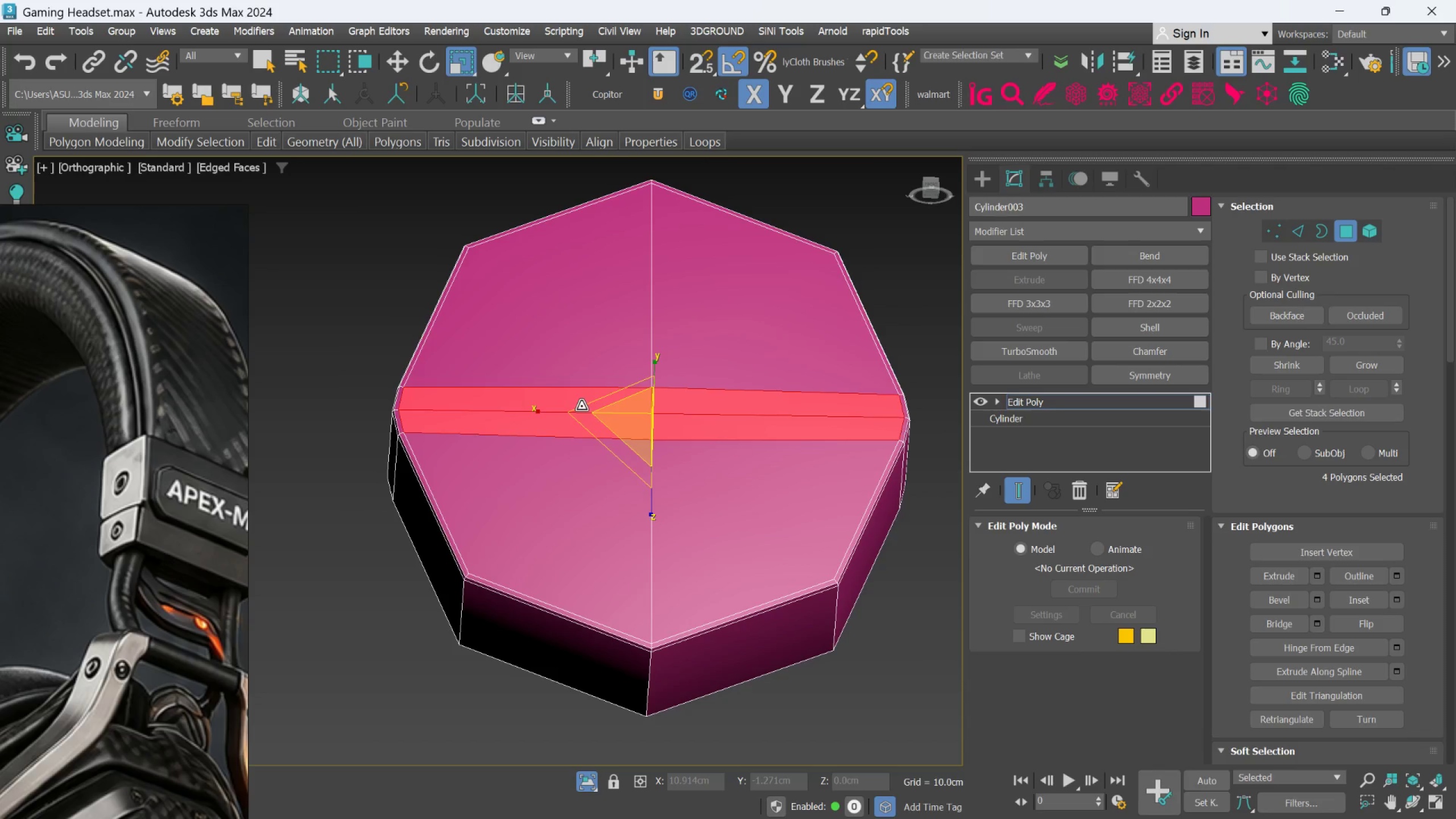 
key(Control+ControlLeft)
 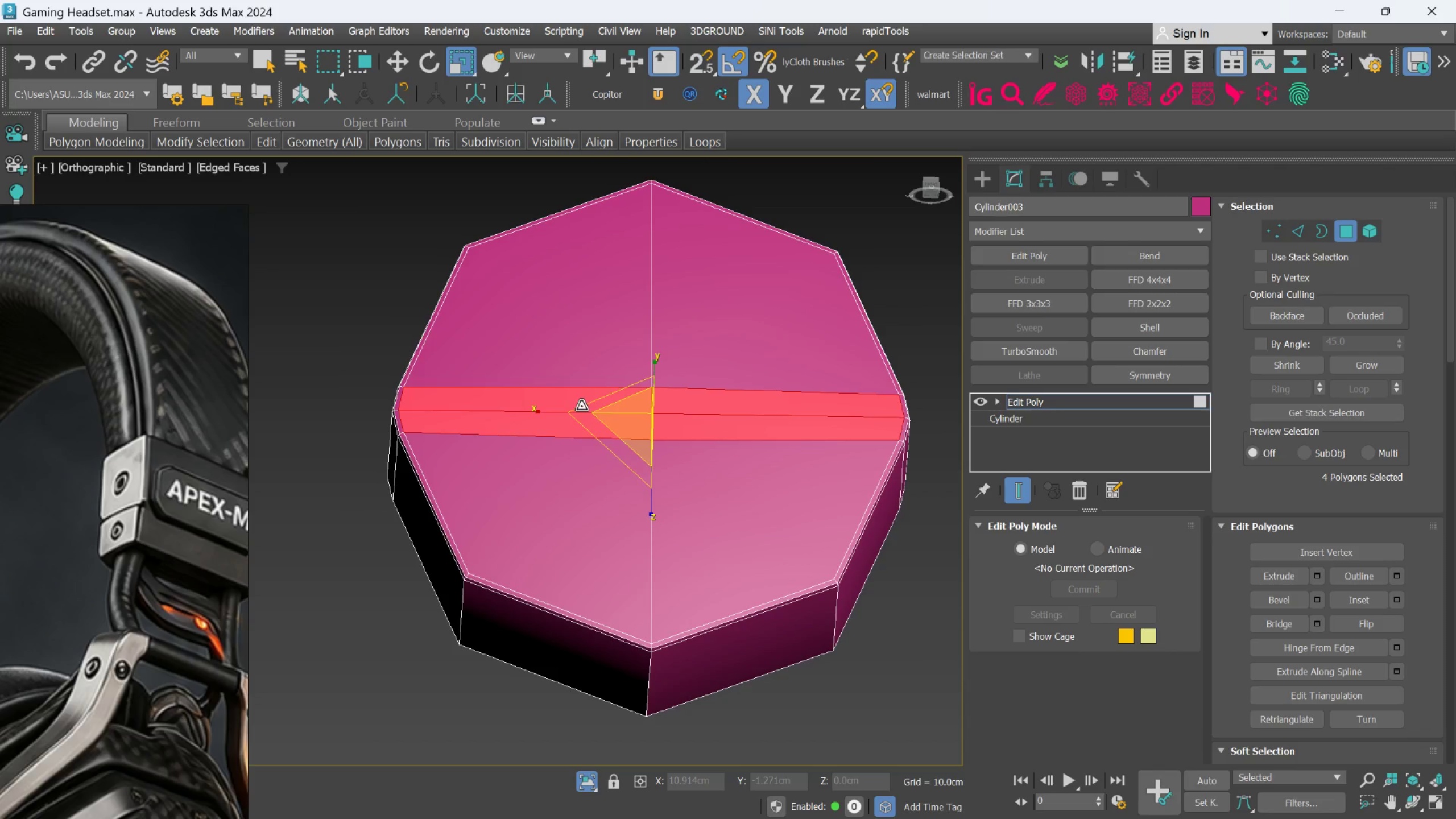 
key(Control+ControlLeft)
 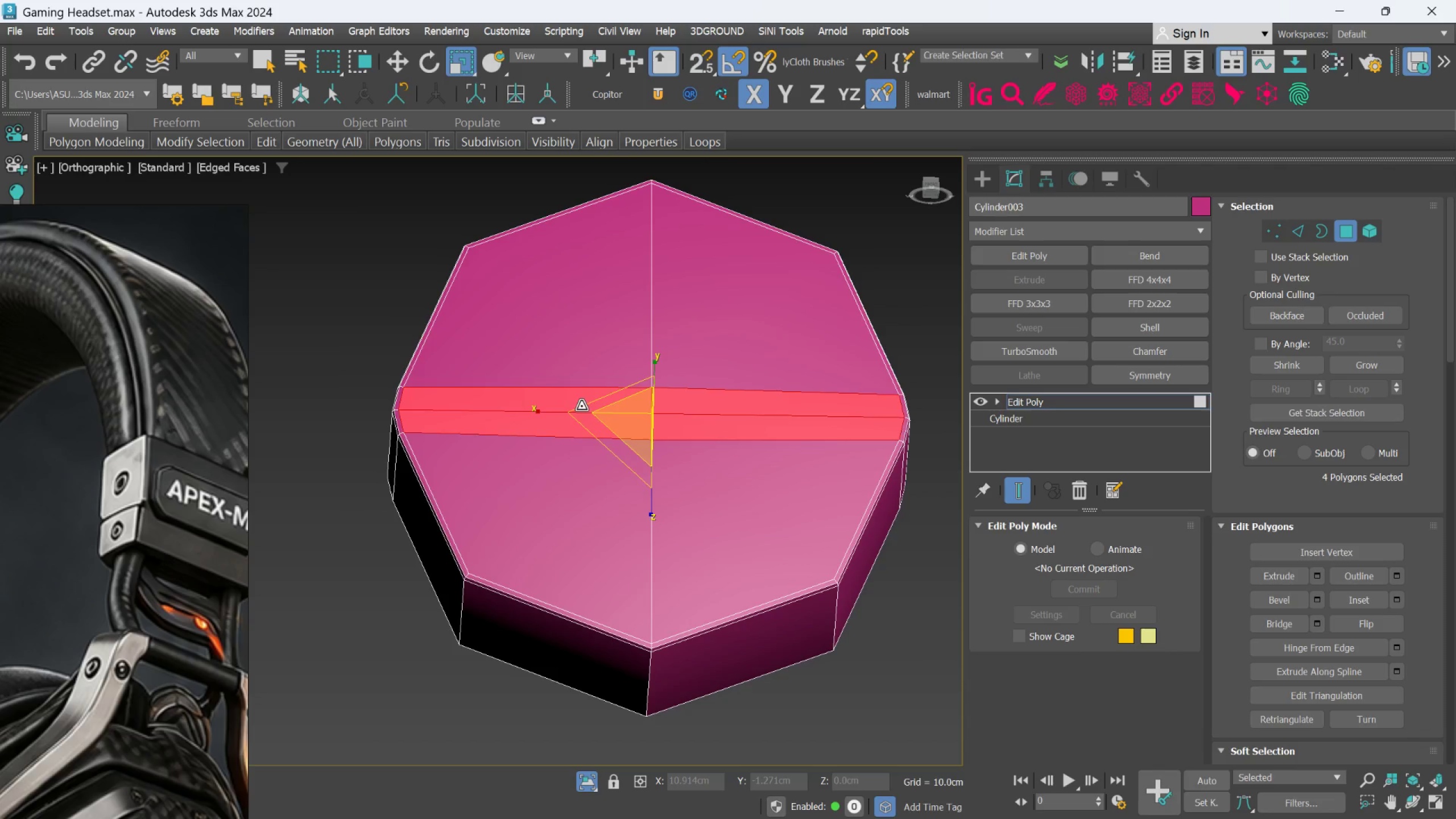 
key(Control+ControlLeft)
 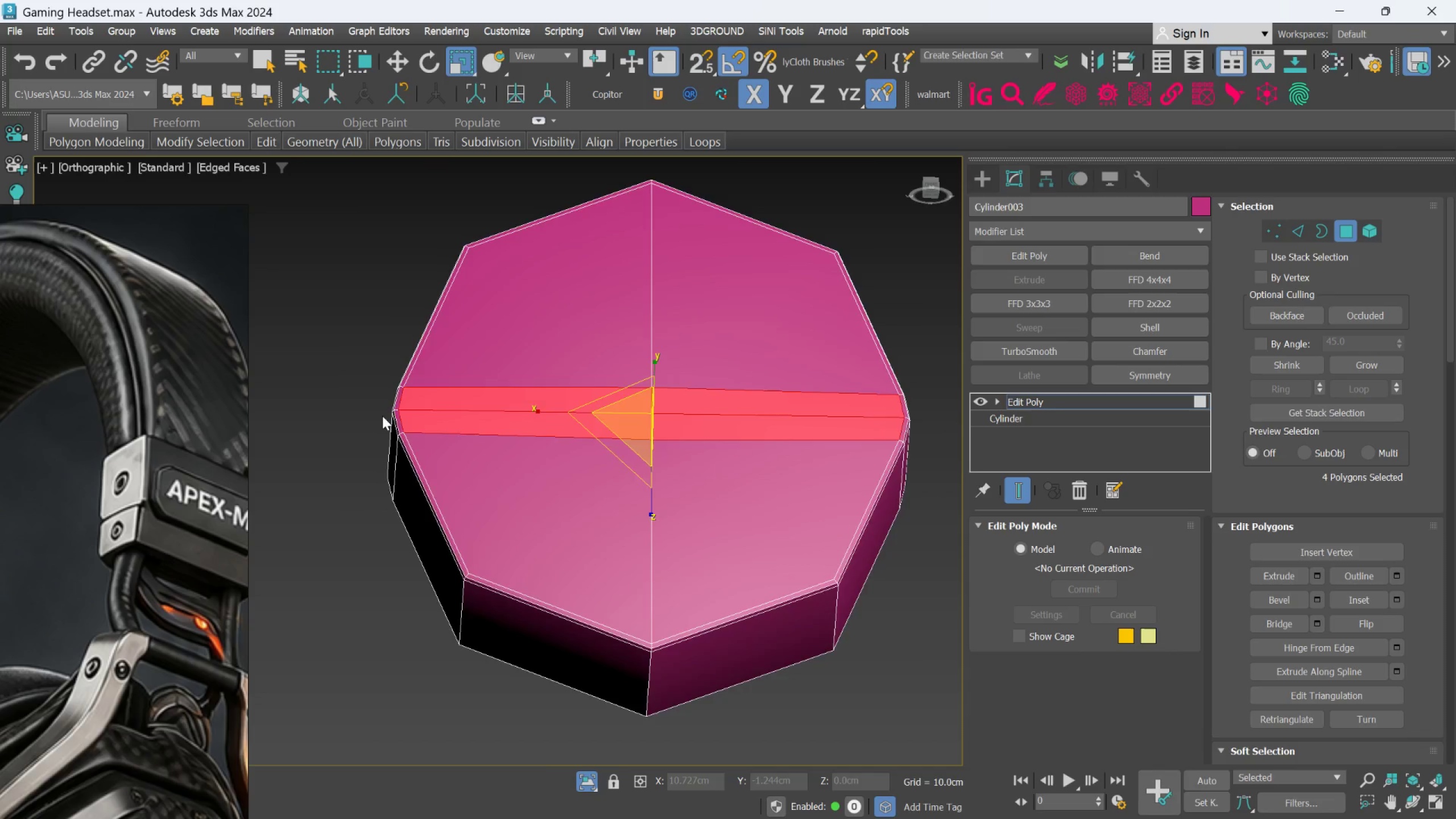 
hold_key(key=ControlLeft, duration=1.03)
 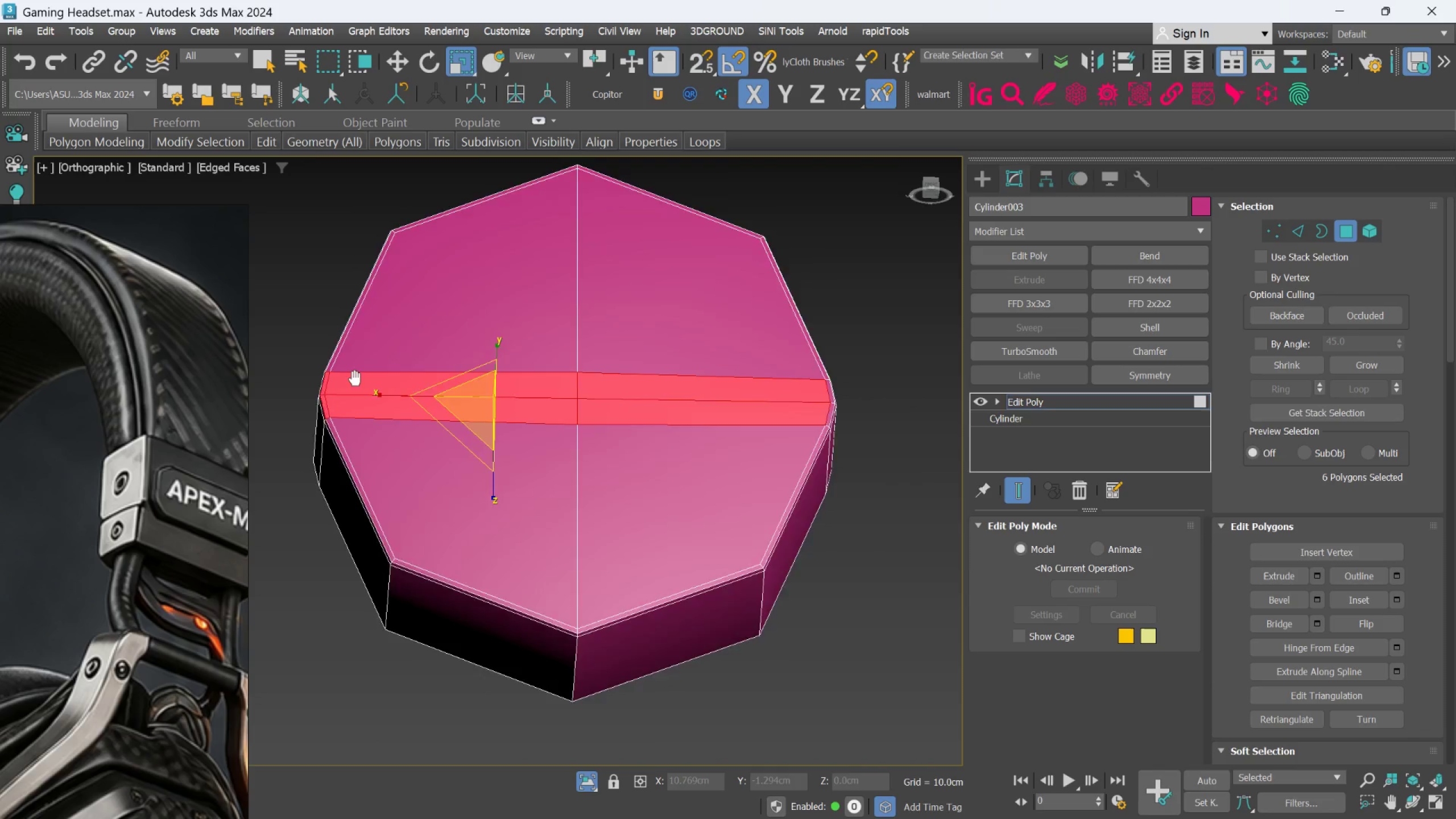 
scroll: coordinate [413, 408], scroll_direction: up, amount: 3.0
 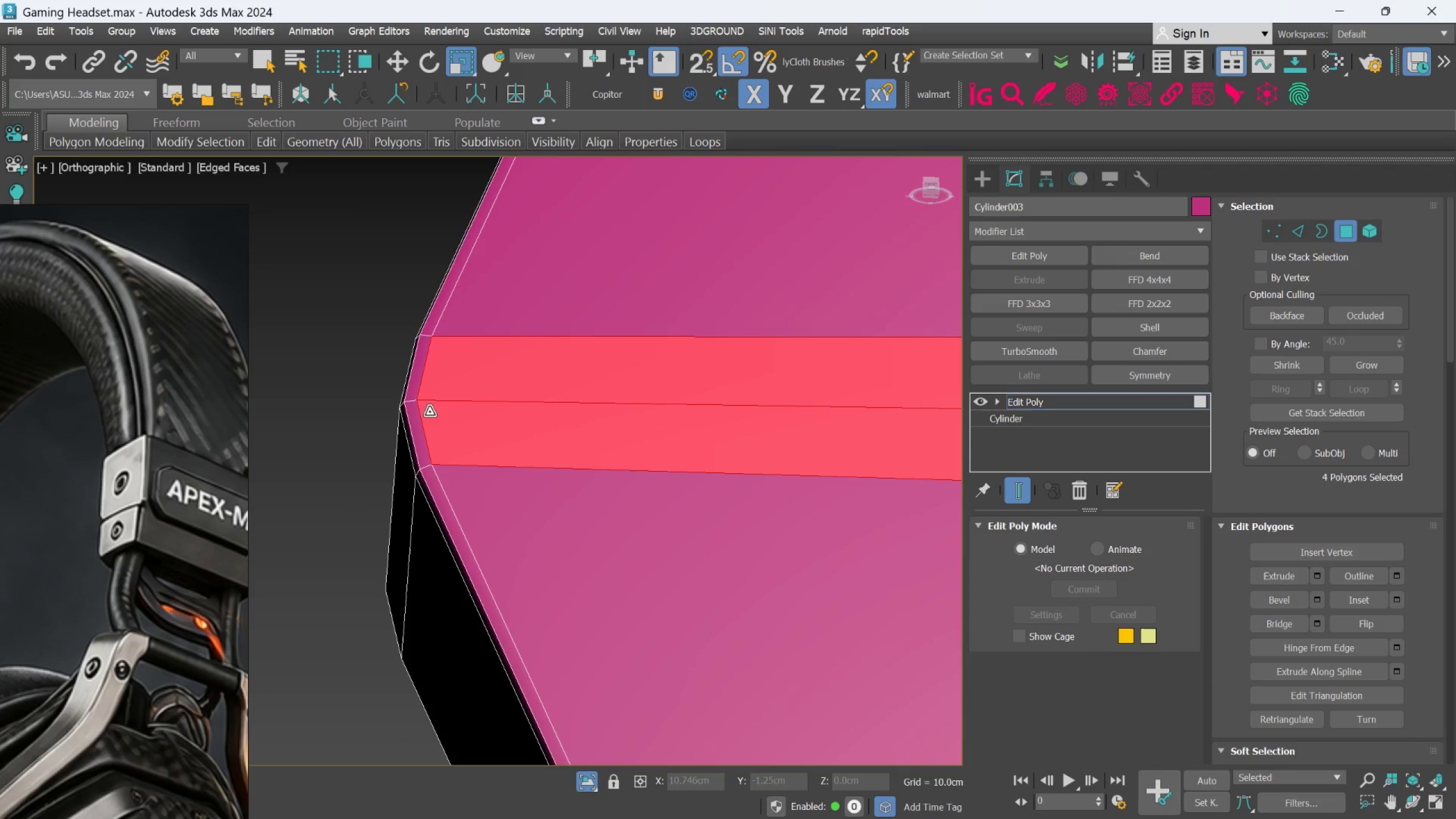 
left_click([421, 425])
 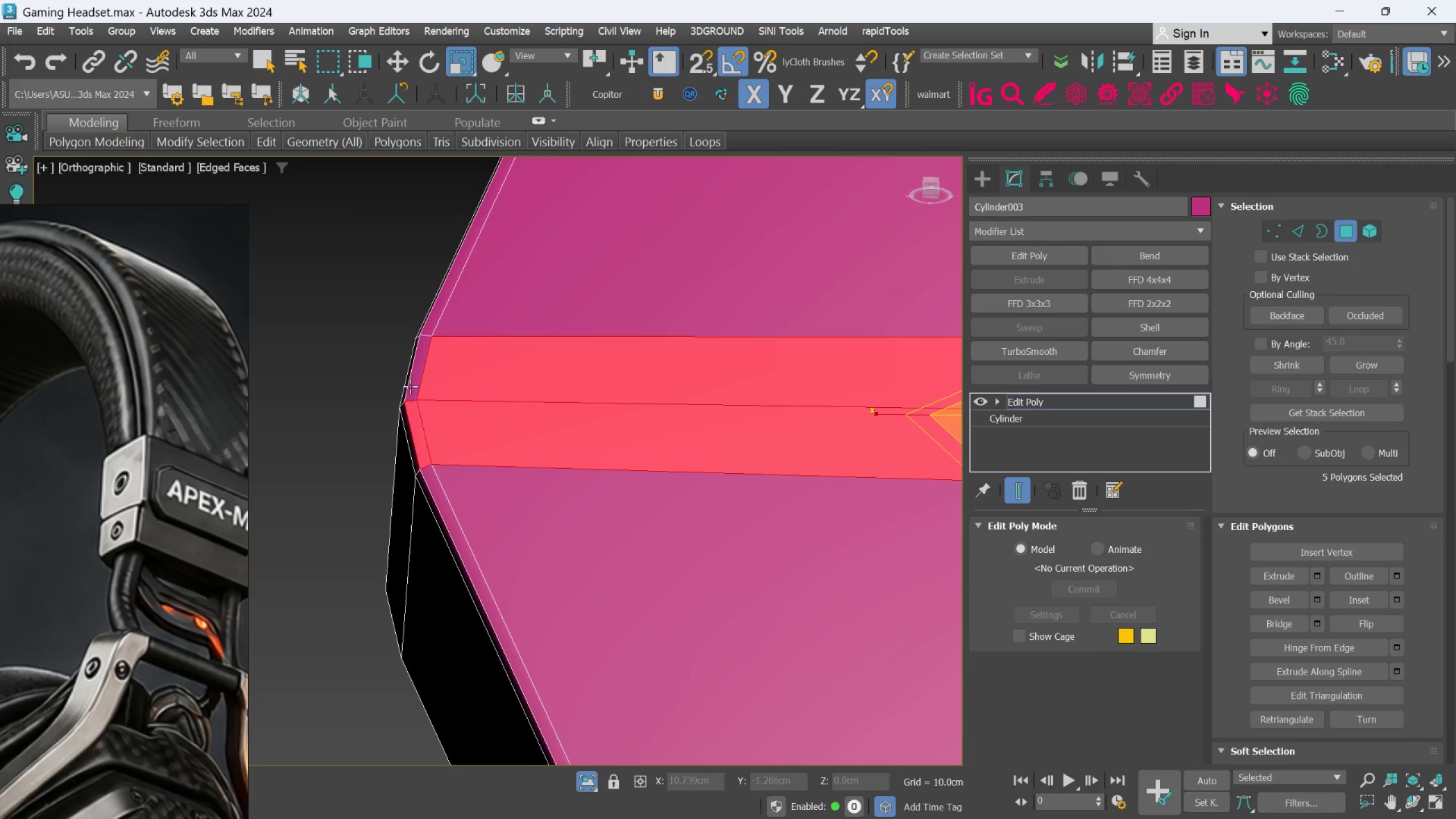 
double_click([410, 386])
 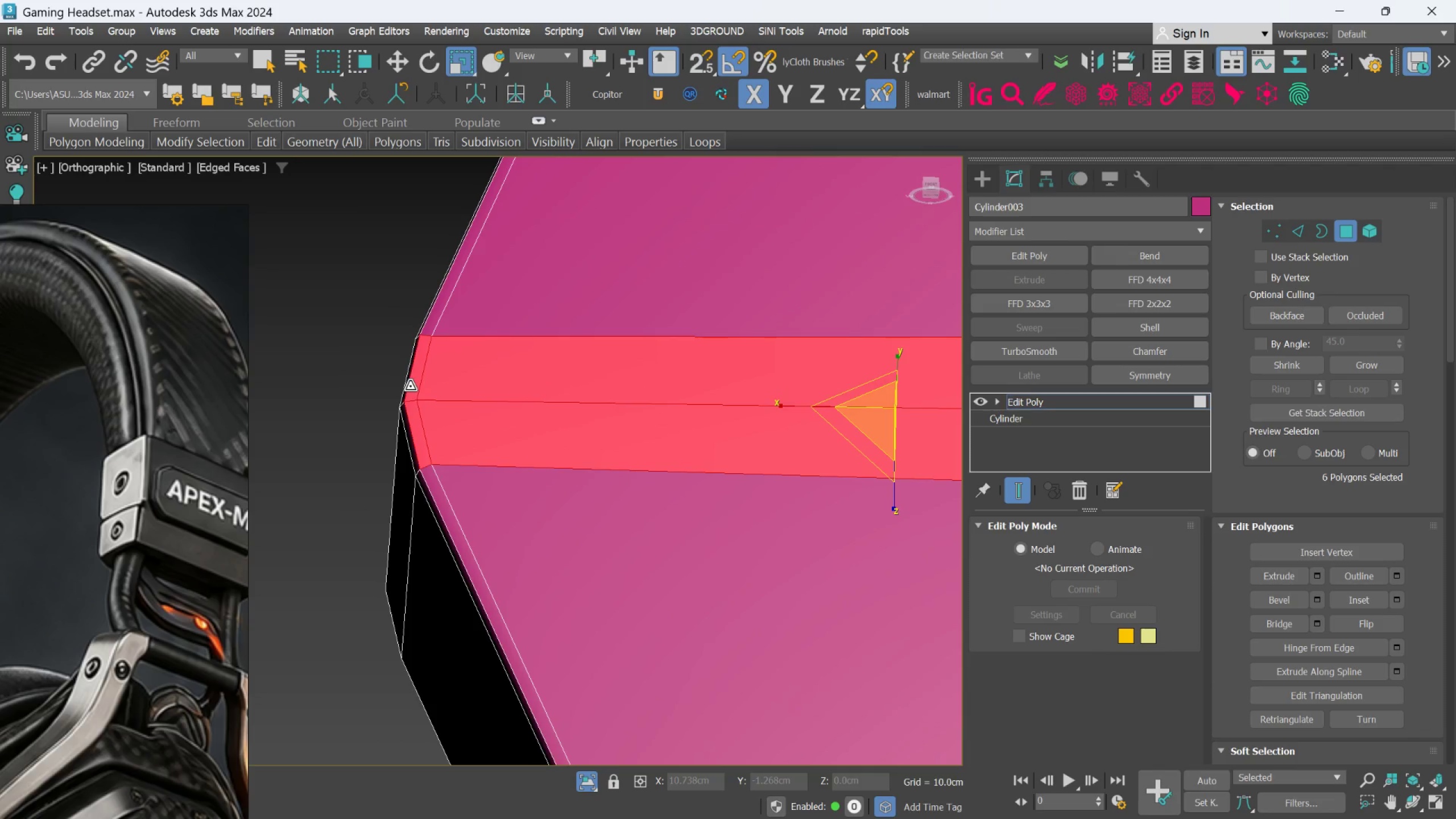 
scroll: coordinate [358, 379], scroll_direction: down, amount: 2.0
 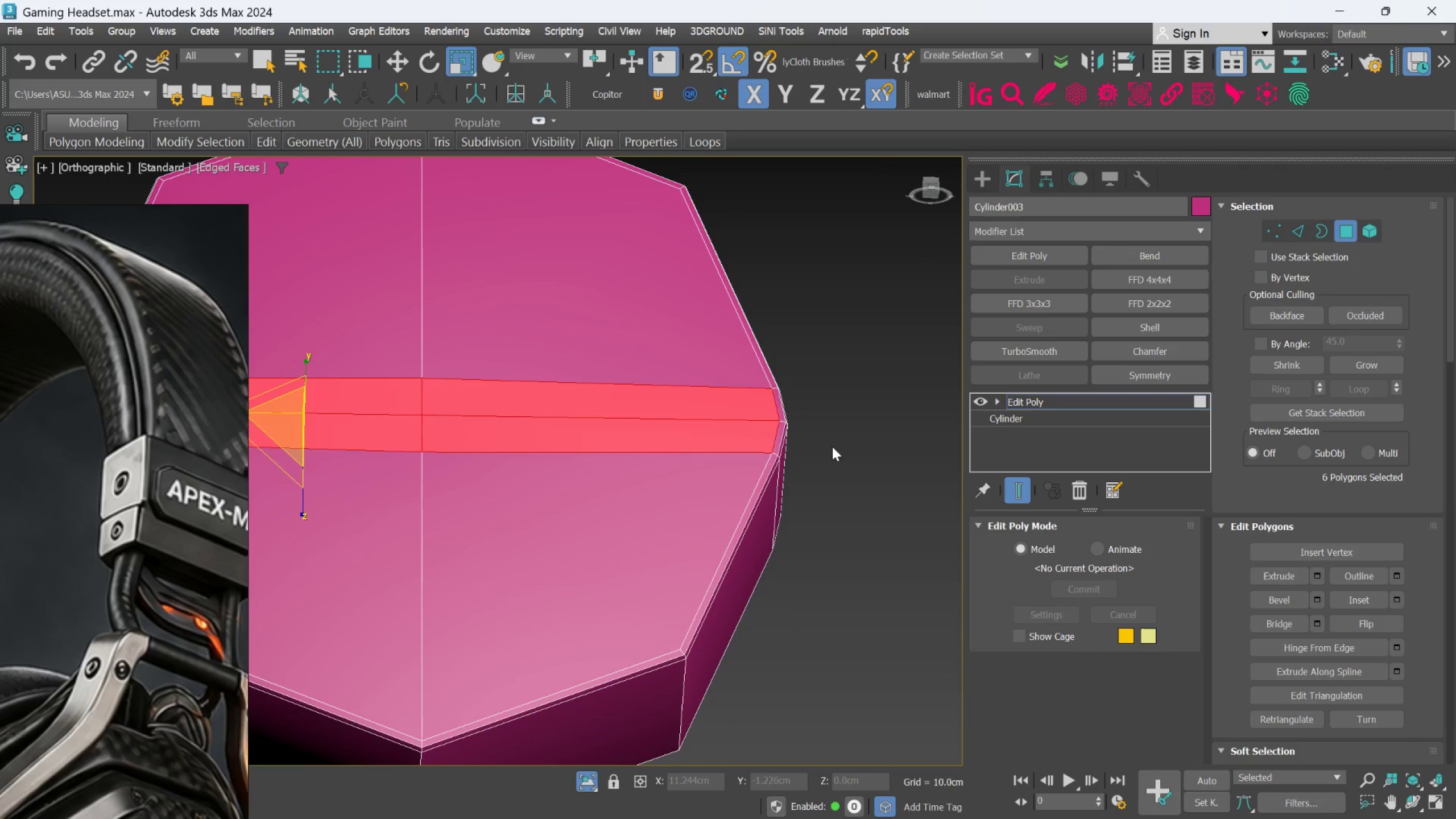 
hold_key(key=ControlLeft, duration=1.05)
 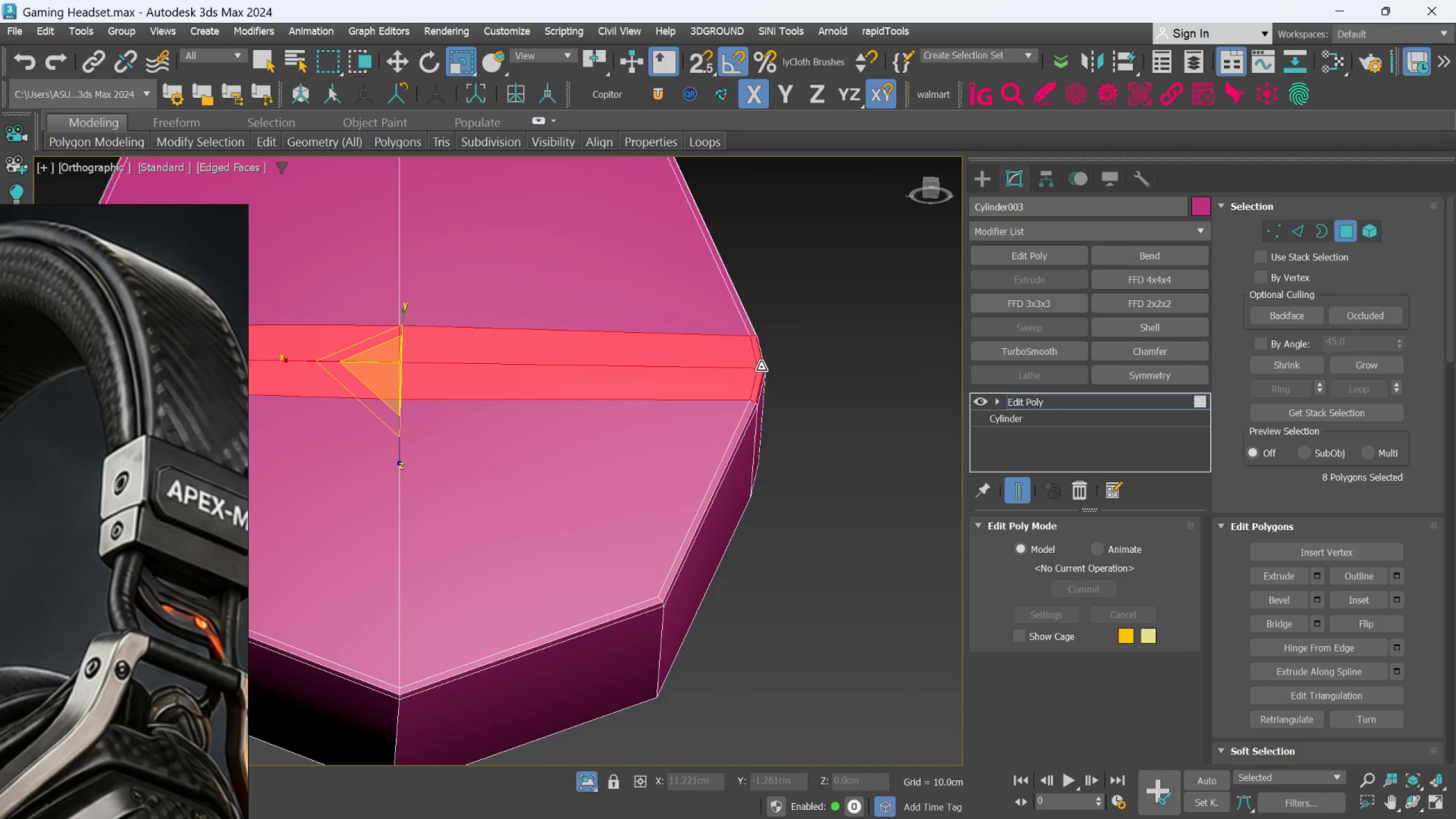 
scroll: coordinate [794, 446], scroll_direction: up, amount: 3.0
 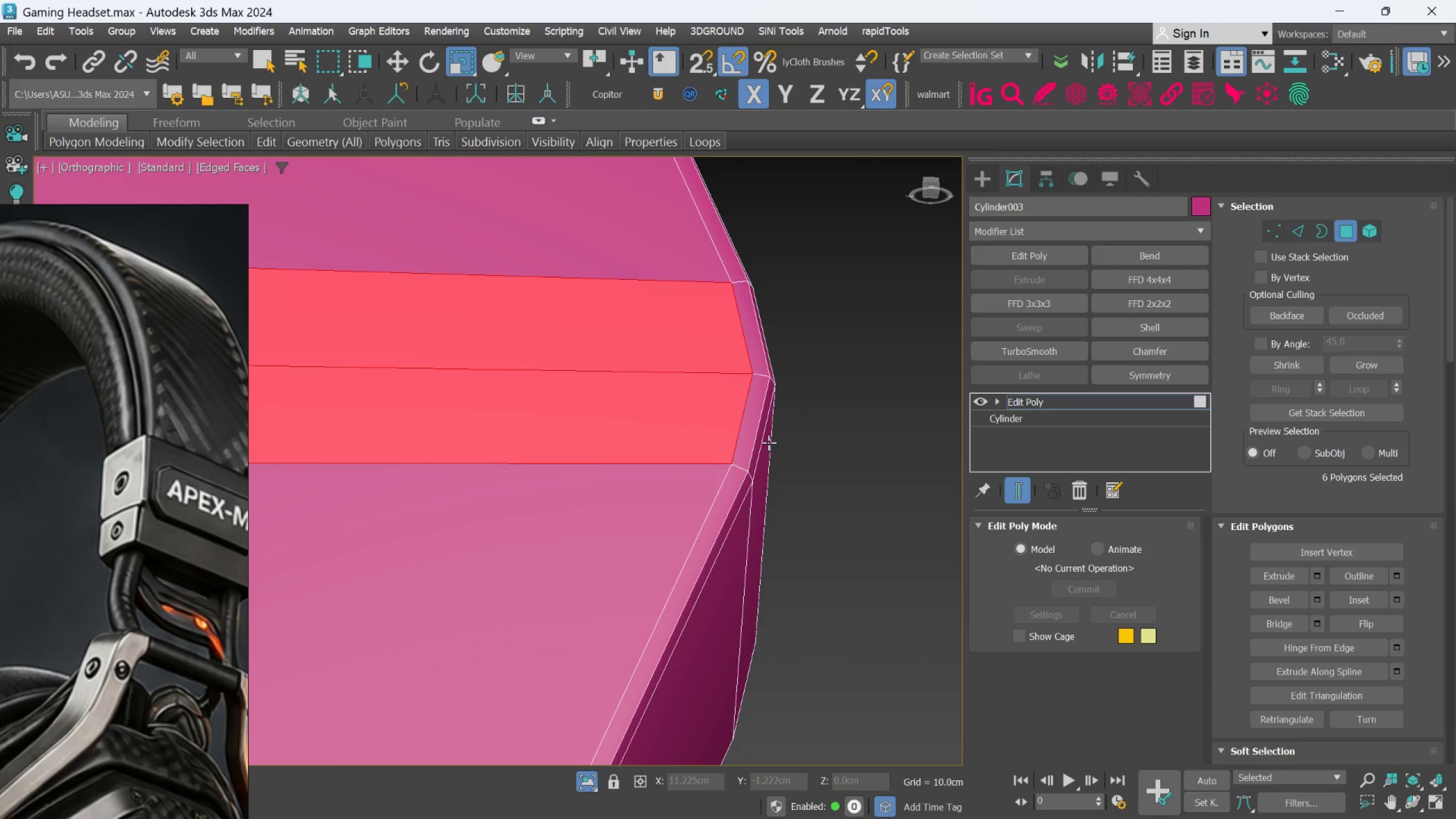 
left_click([751, 442])
 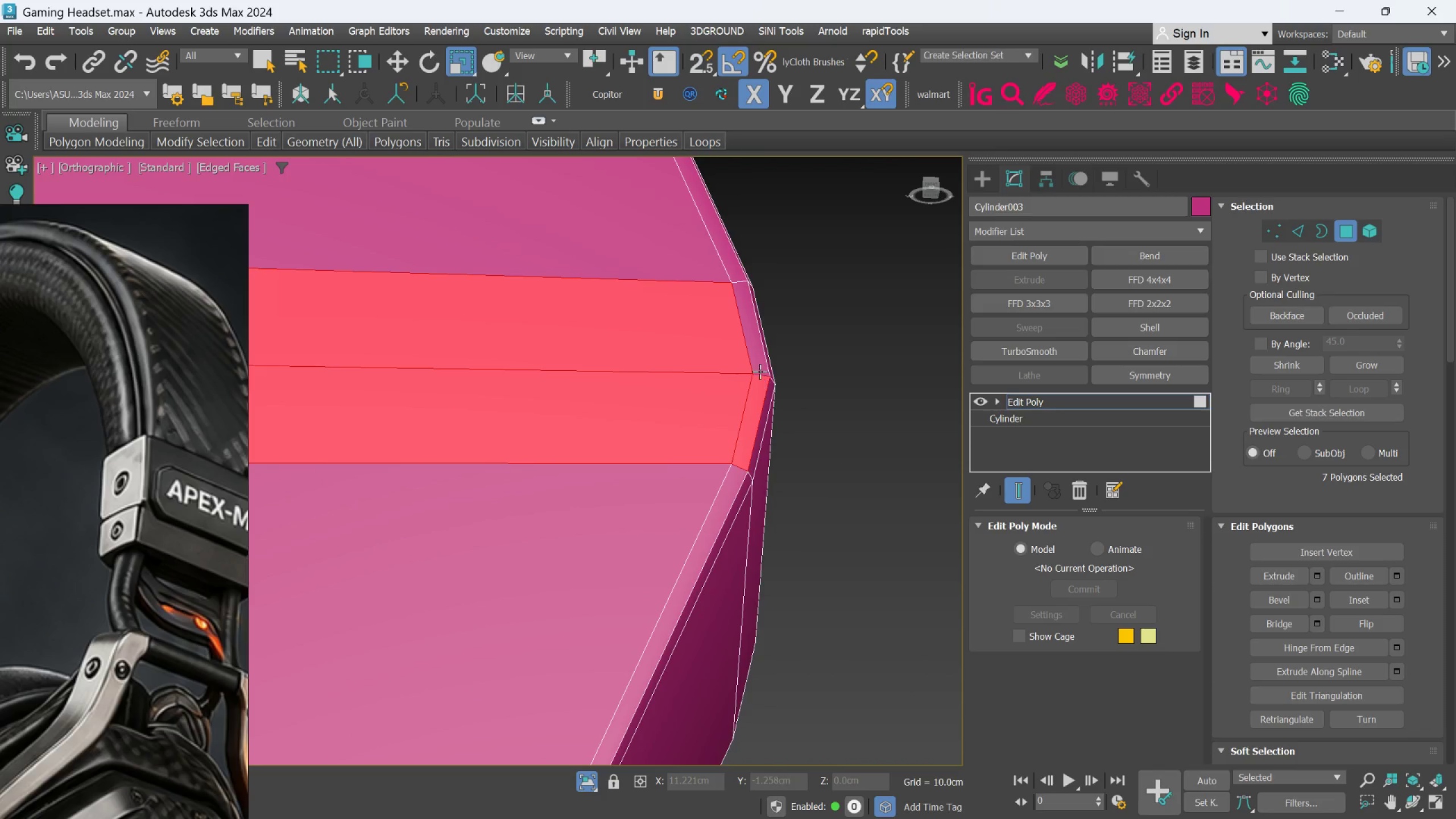 
left_click([760, 363])
 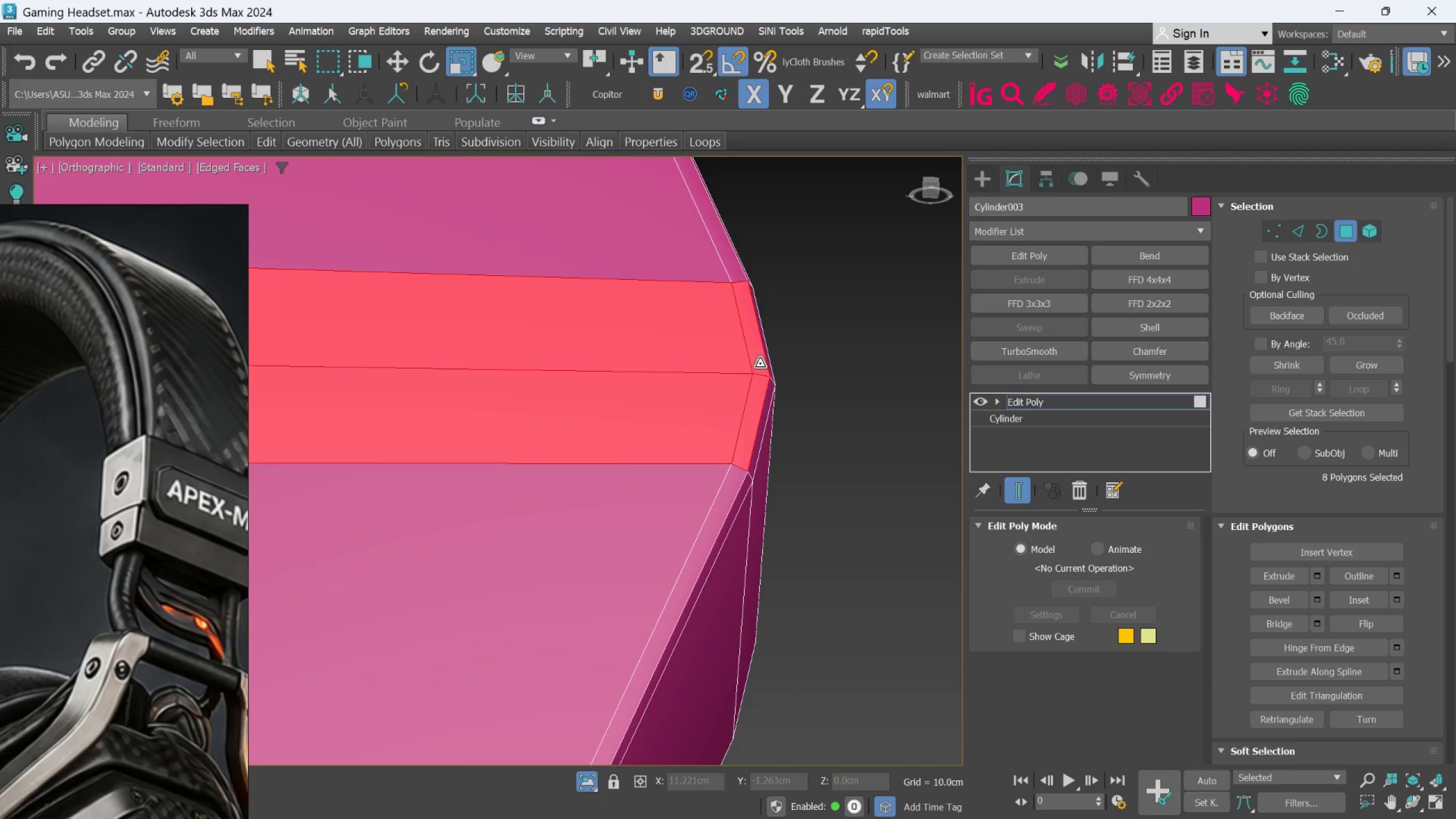 
scroll: coordinate [760, 365], scroll_direction: down, amount: 4.0
 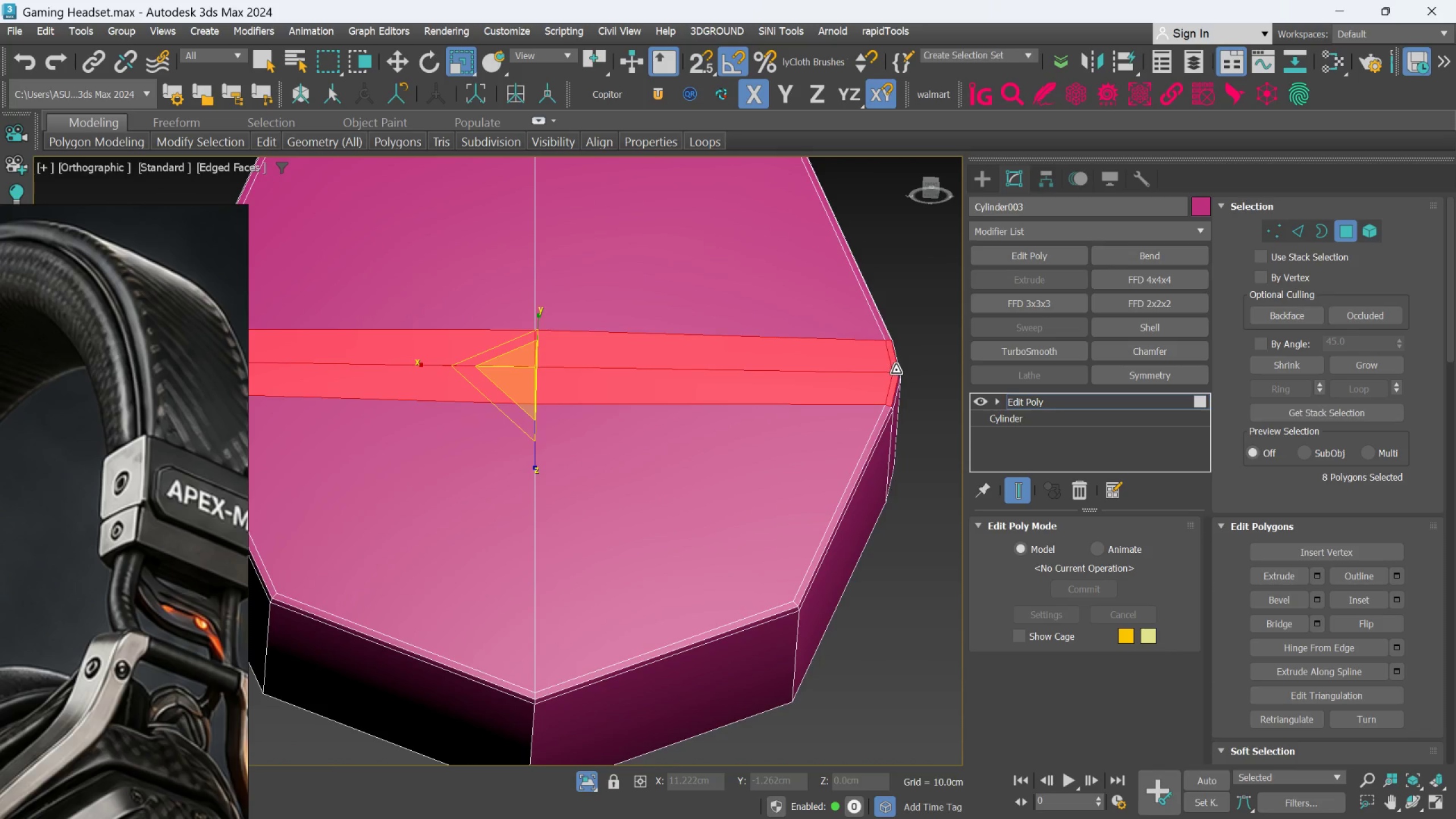 
key(W)
 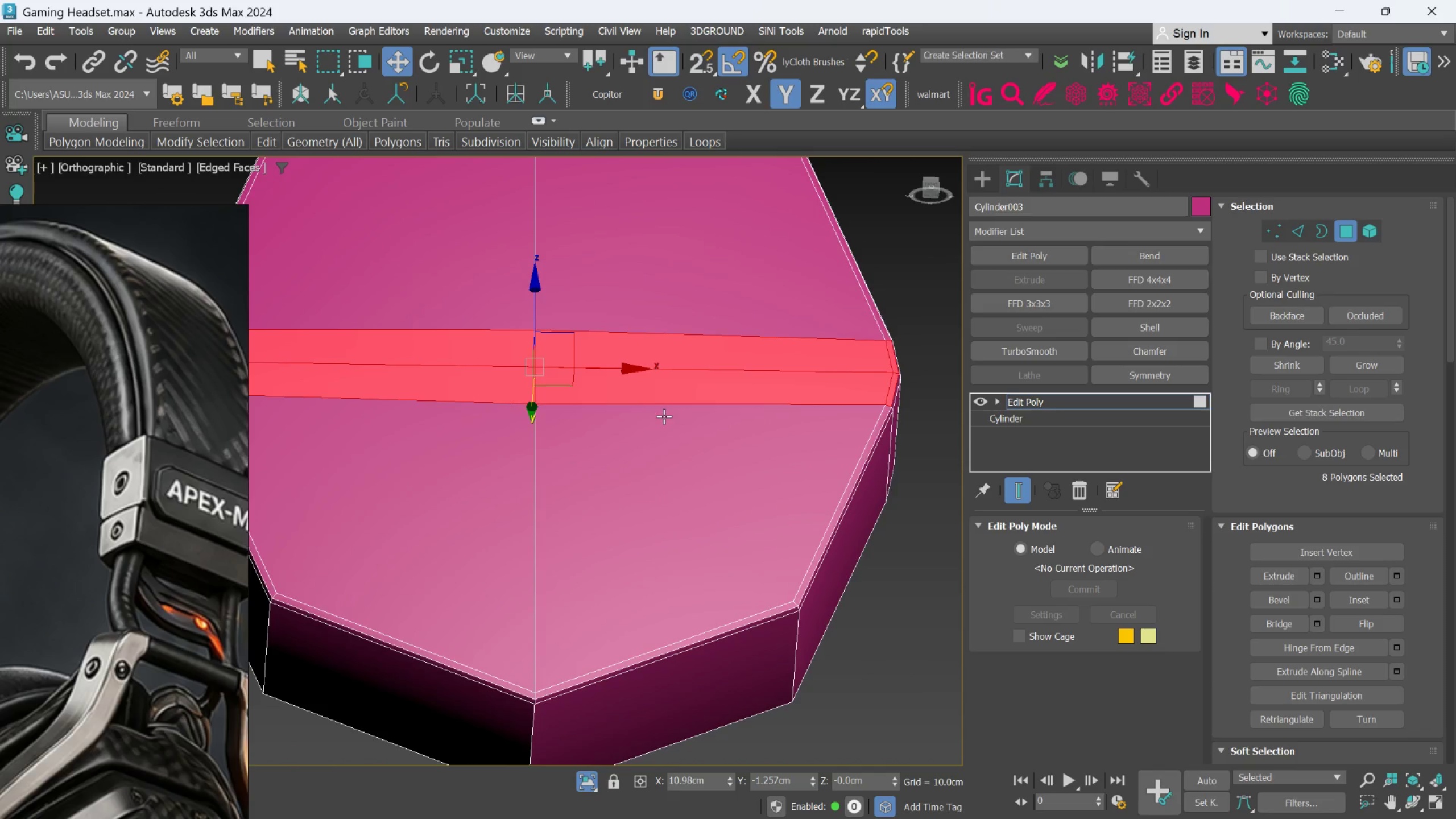 
hold_key(key=AltLeft, duration=0.67)
 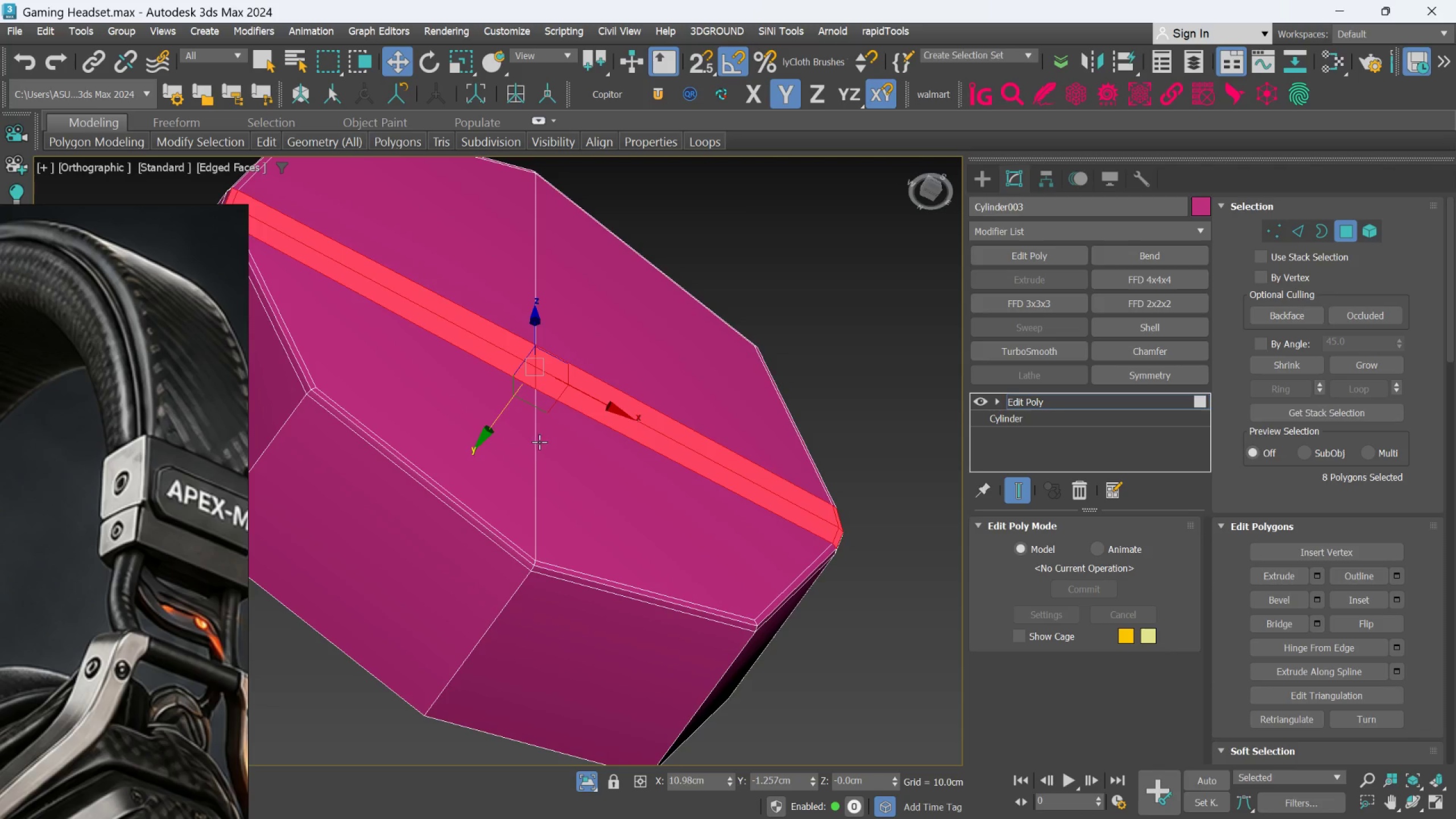 
hold_key(key=ShiftLeft, duration=1.5)
left_click_drag(start_coordinate=[482, 440], to_coordinate=[466, 465])
 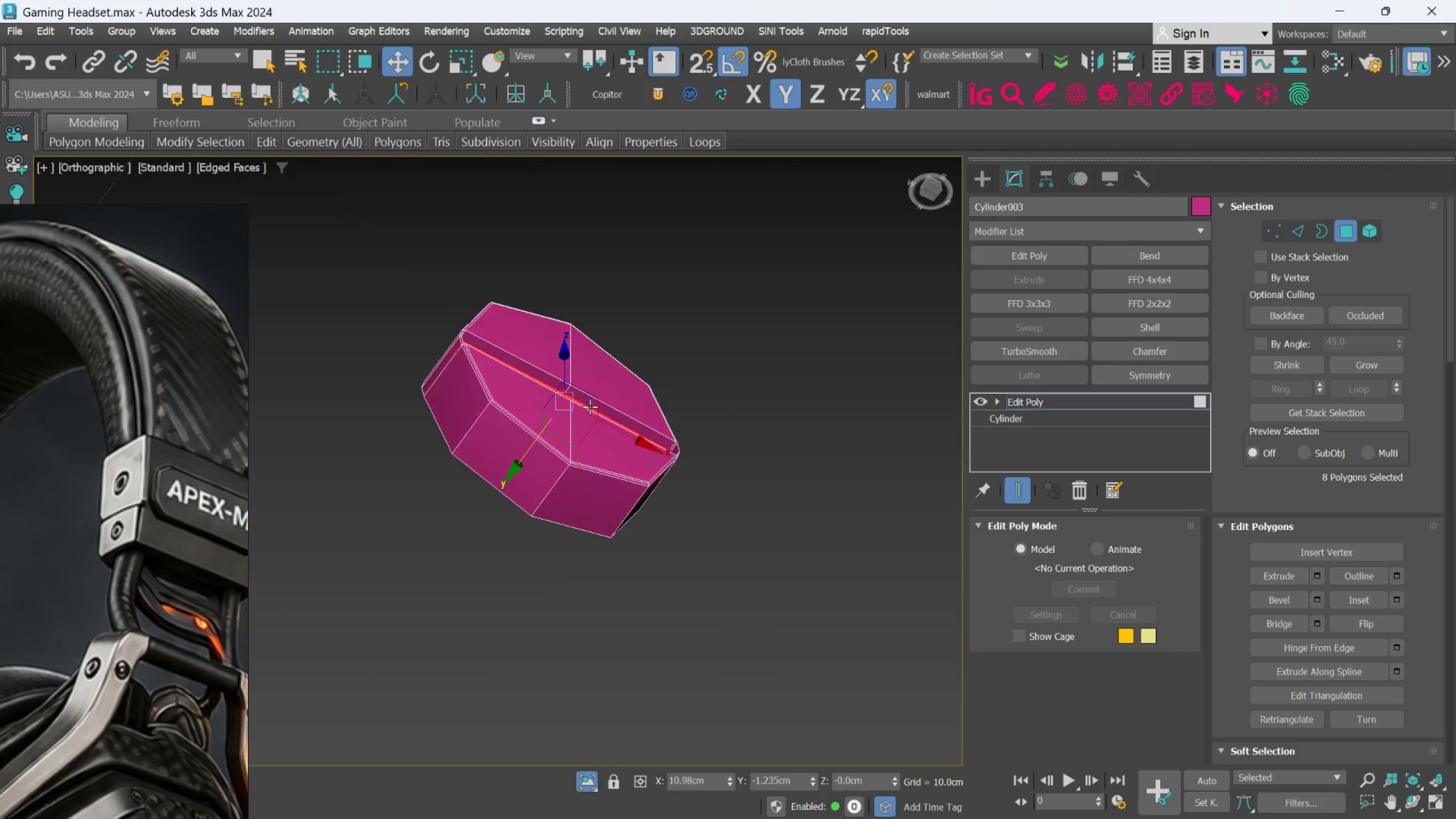 
hold_key(key=ShiftLeft, duration=0.72)
 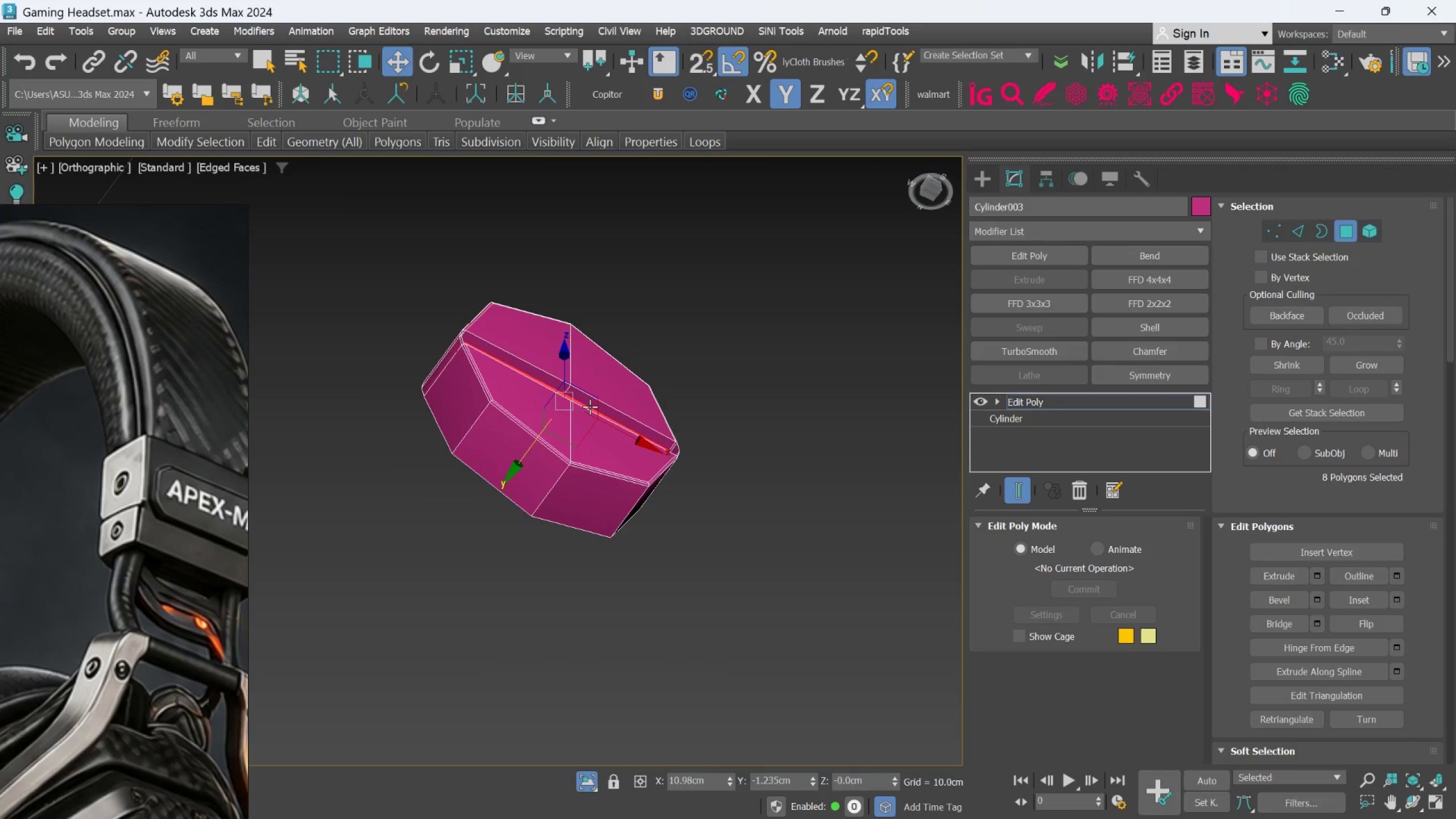 
hold_key(key=ShiftLeft, duration=20.95)
 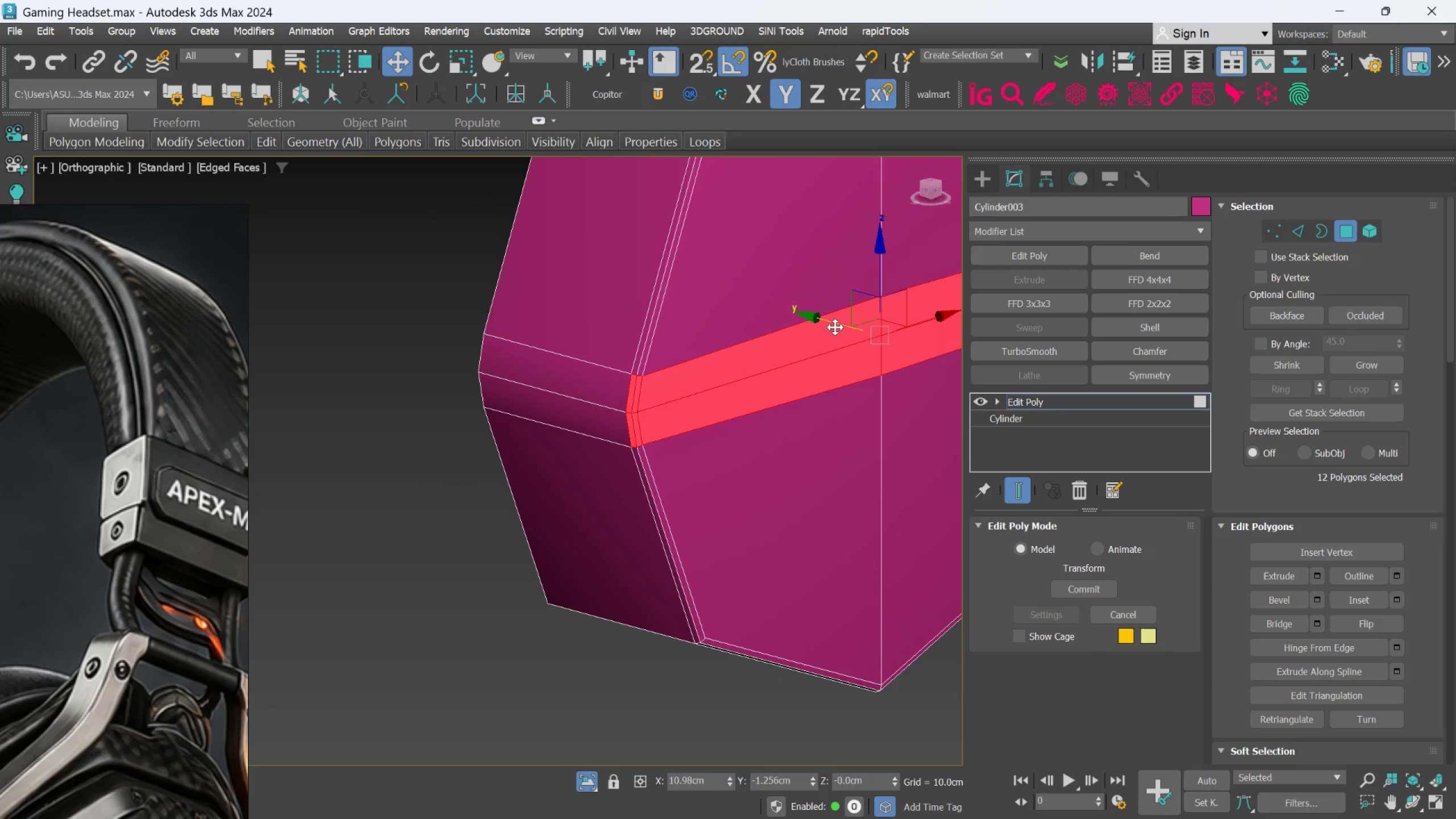 
hold_key(key=AltLeft, duration=1.5)
 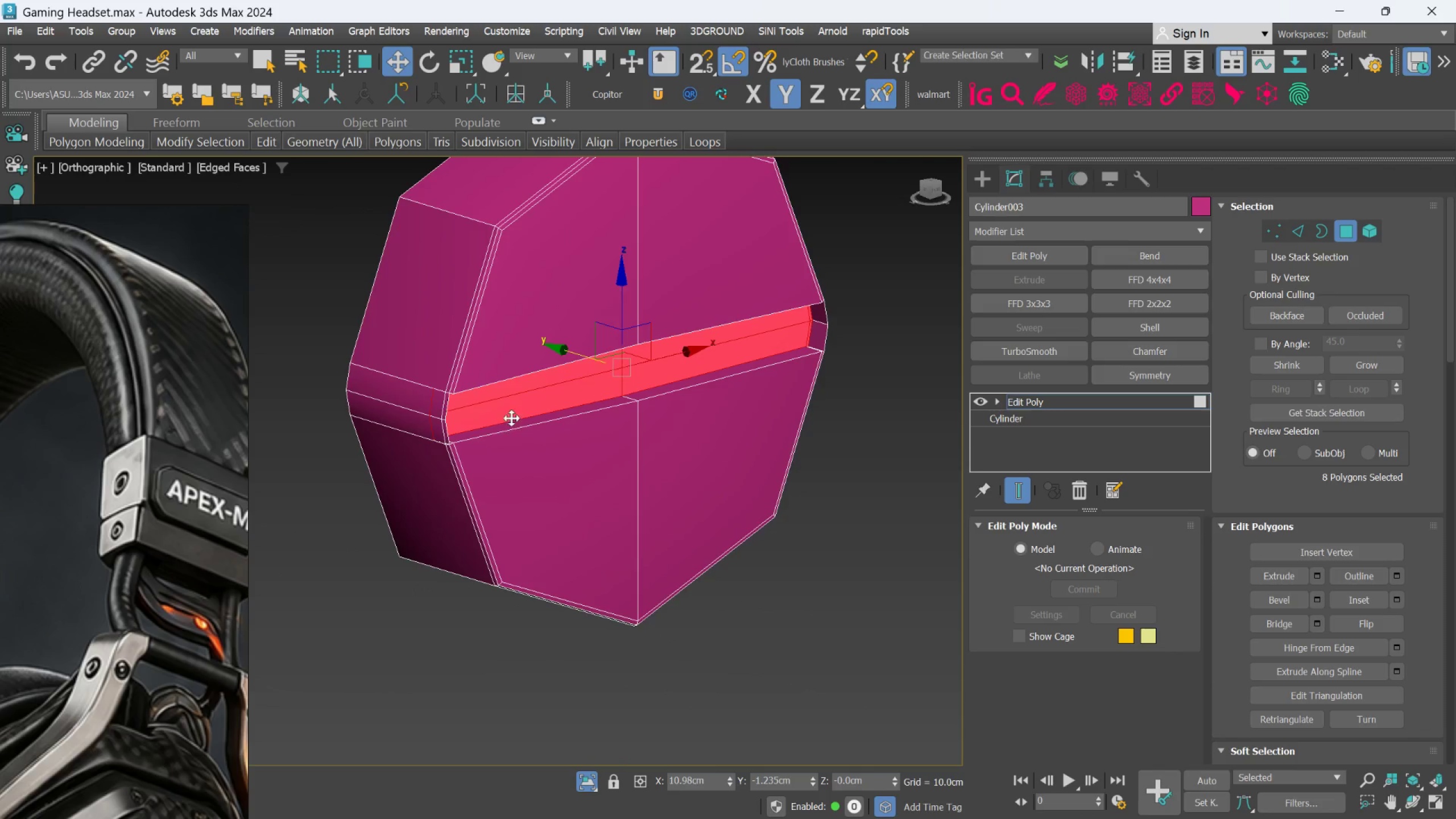 
scroll: coordinate [590, 407], scroll_direction: down, amount: 3.0
 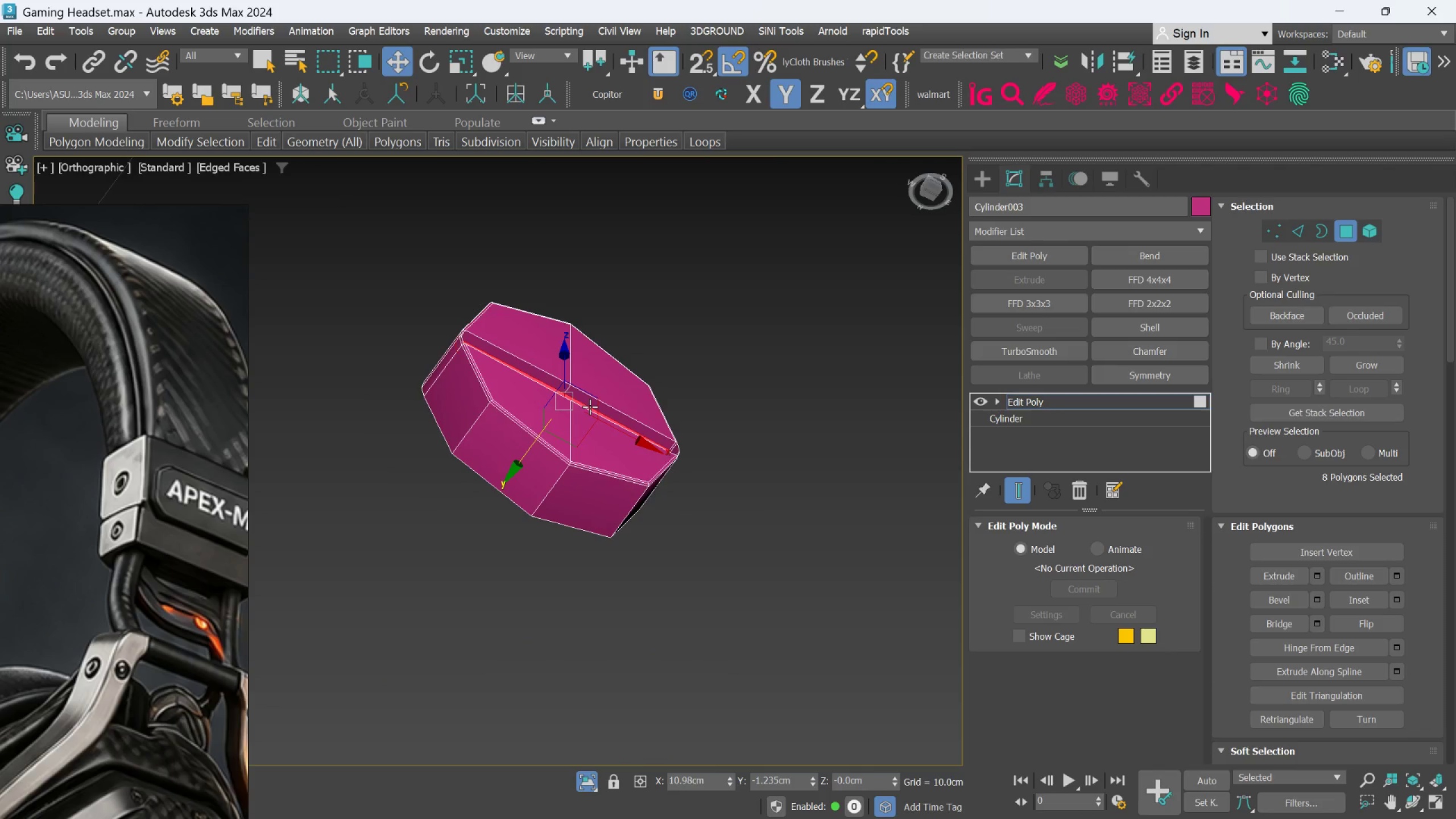 
key(Alt+AltLeft)
 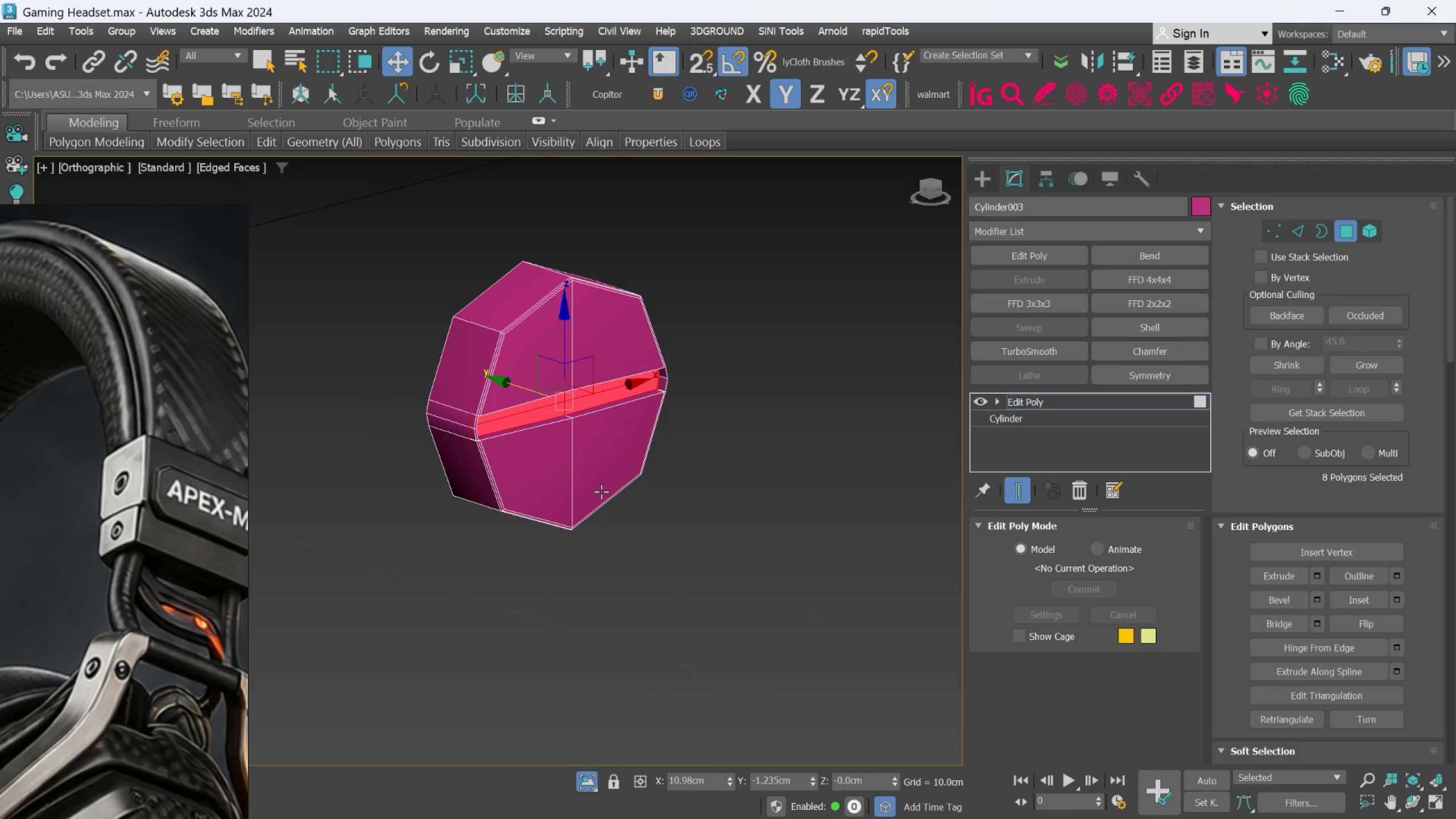 
key(Alt+AltLeft)
 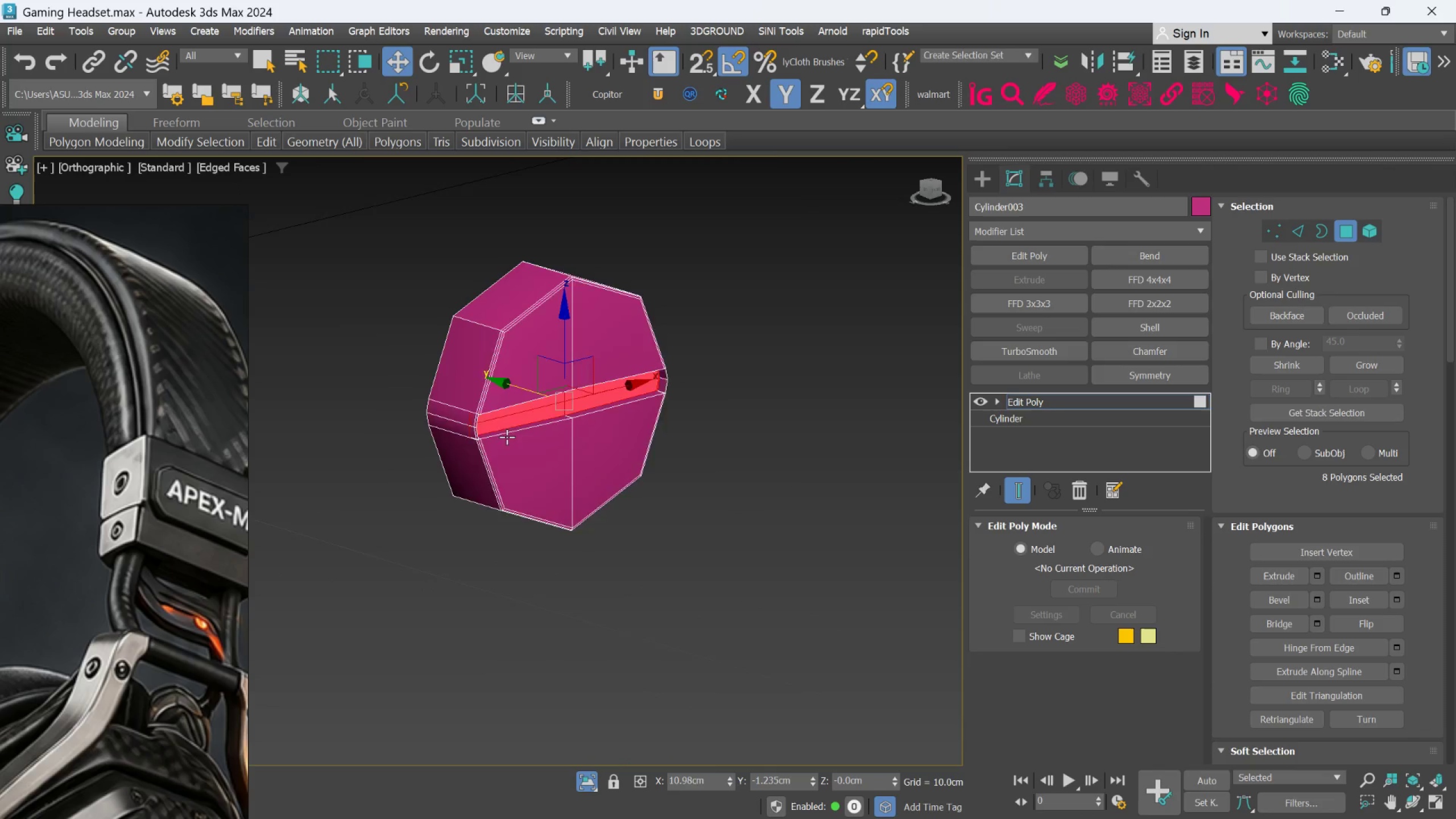 
scroll: coordinate [507, 432], scroll_direction: up, amount: 2.0
 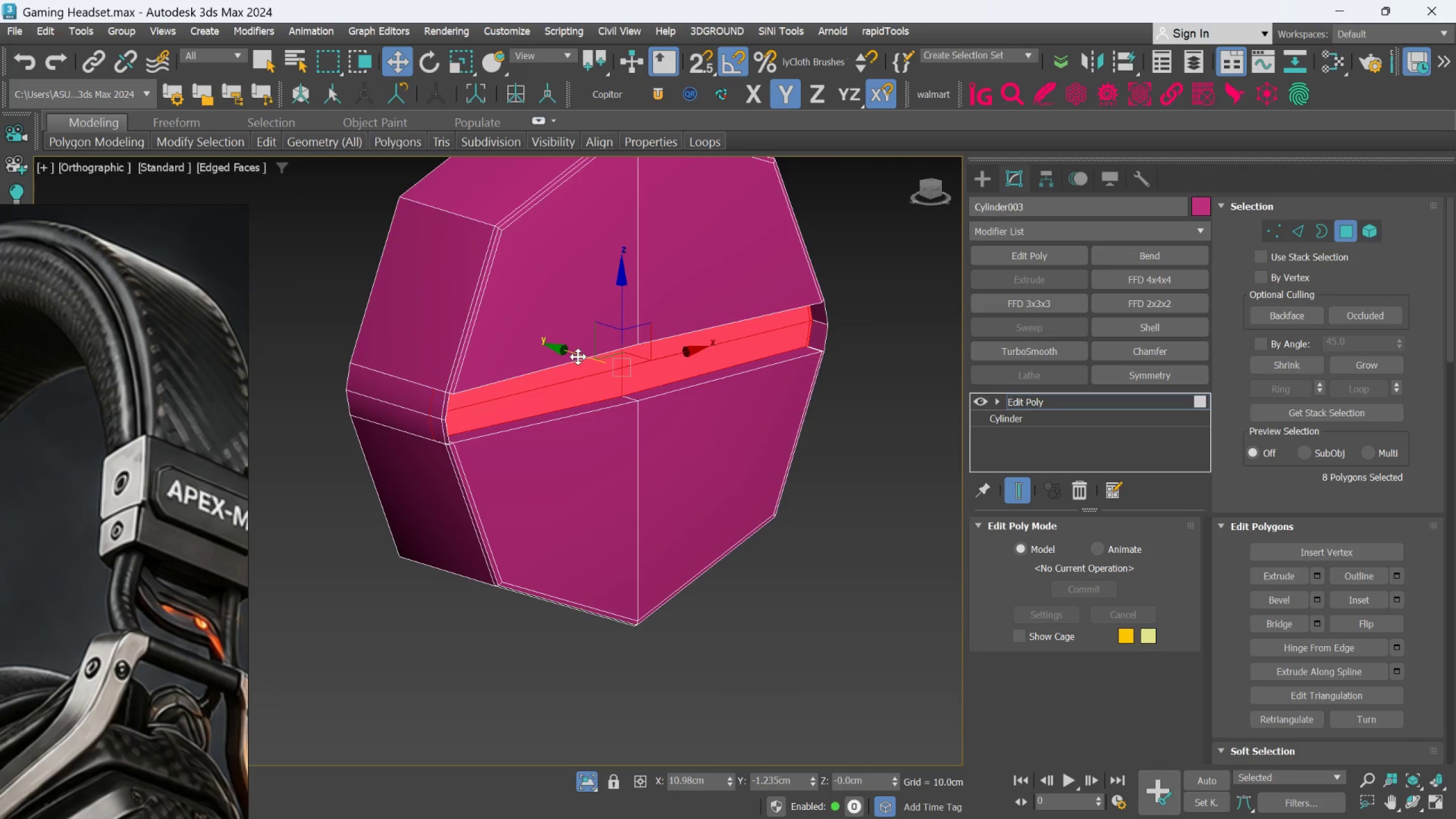 
left_click_drag(start_coordinate=[579, 353], to_coordinate=[573, 348])
 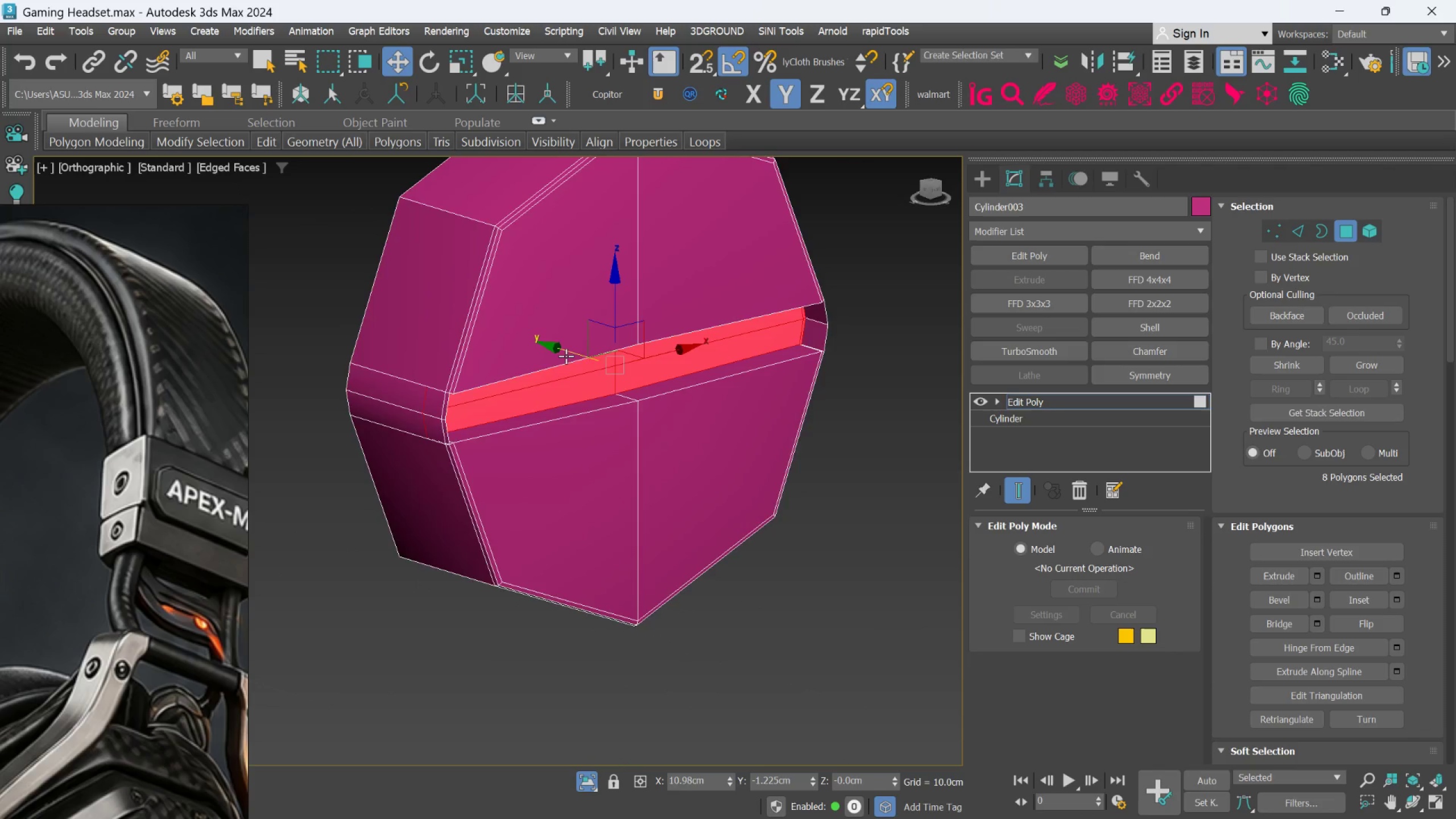 
hold_key(key=AltLeft, duration=1.16)
 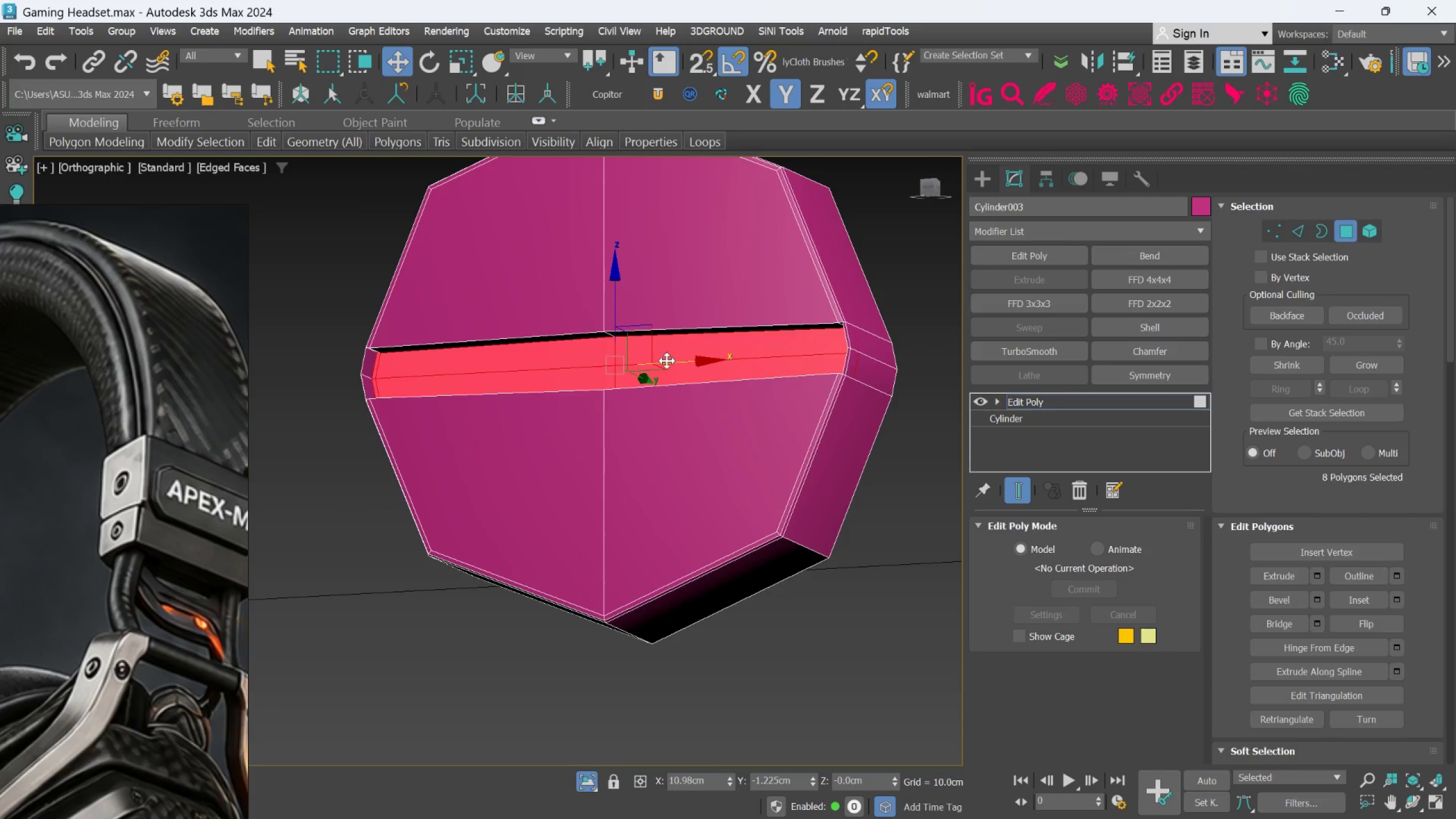 
key(Control+Z)
 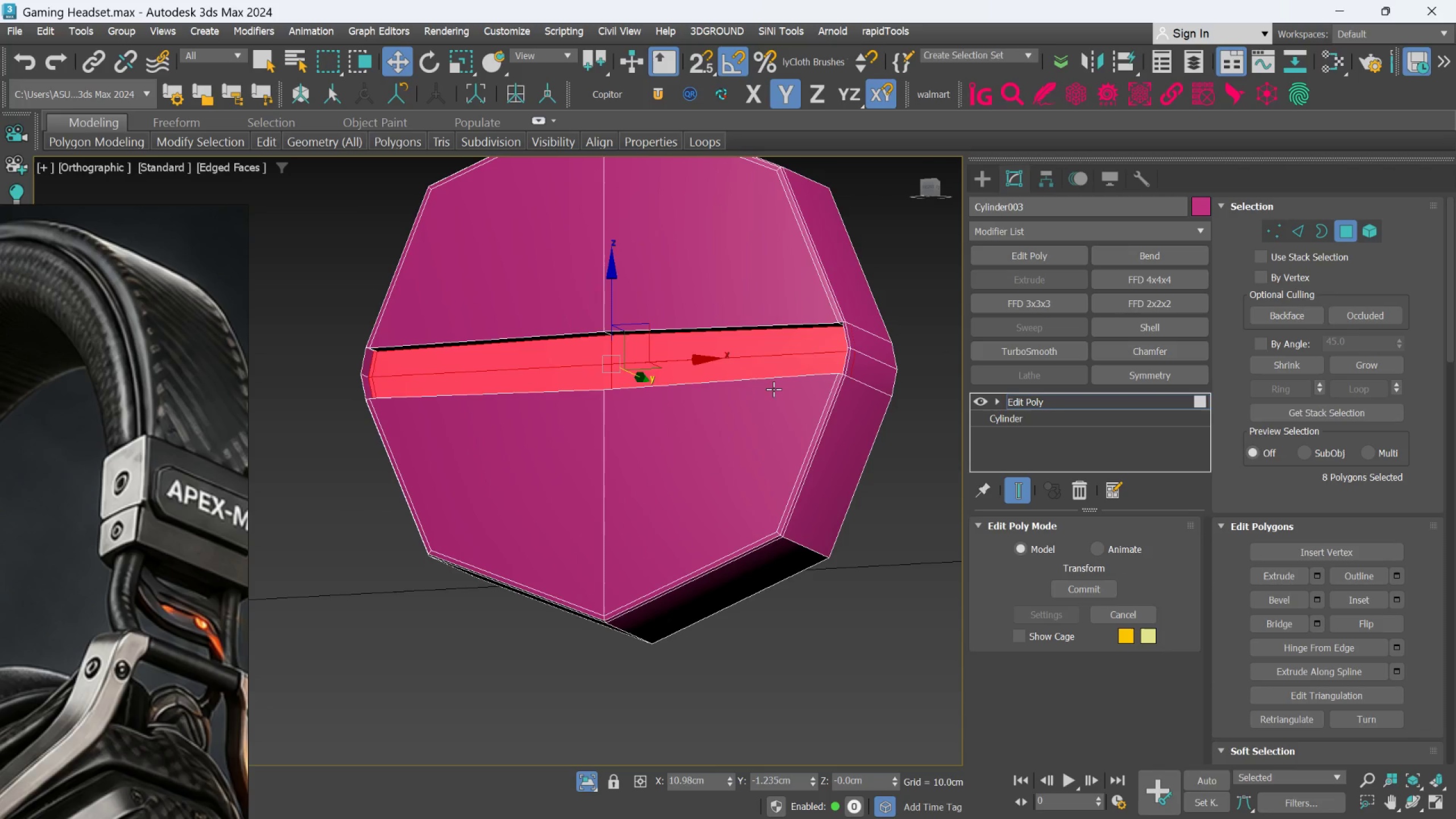 
key(Control+Z)
 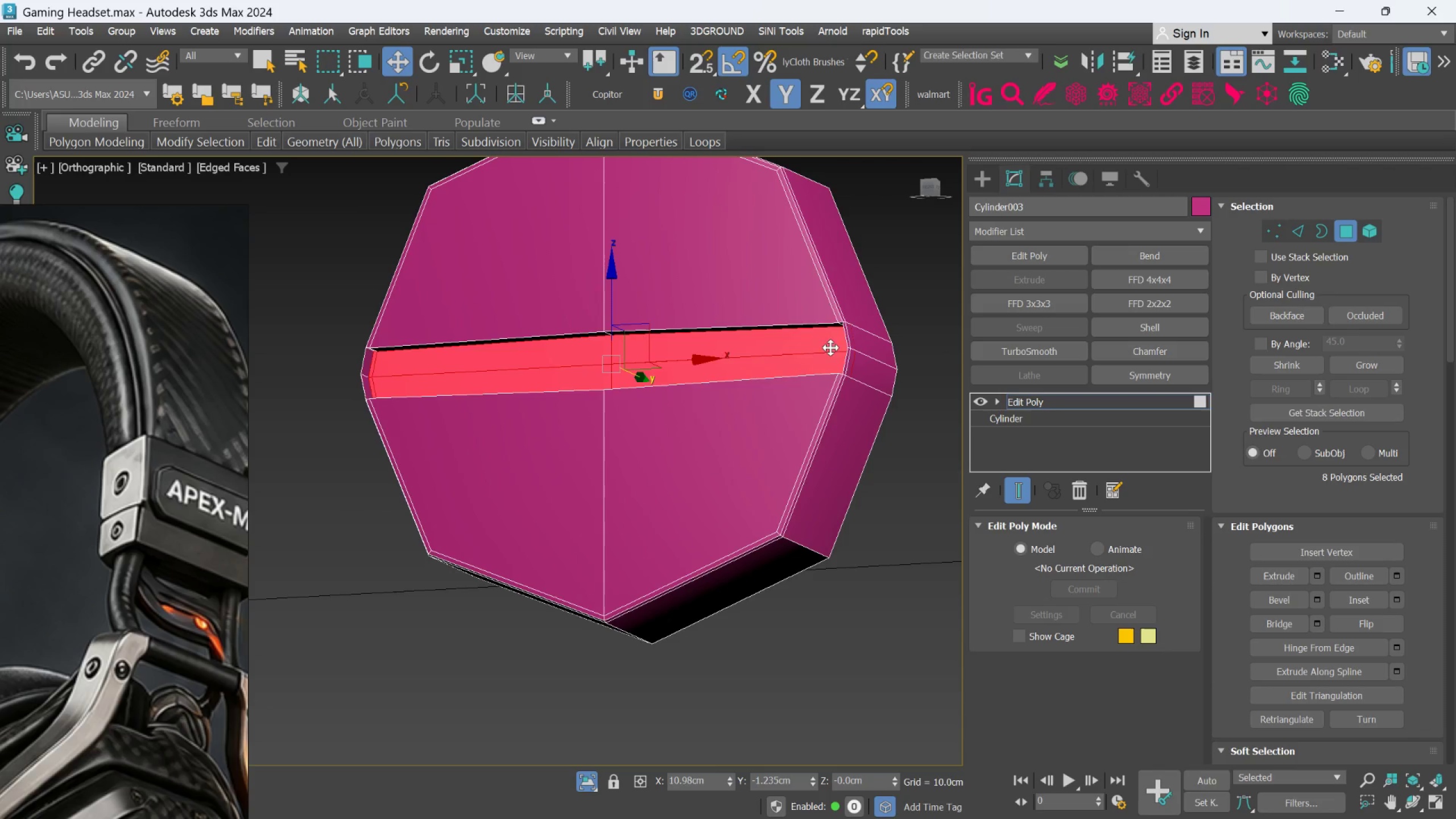 
key(Control+Z)
 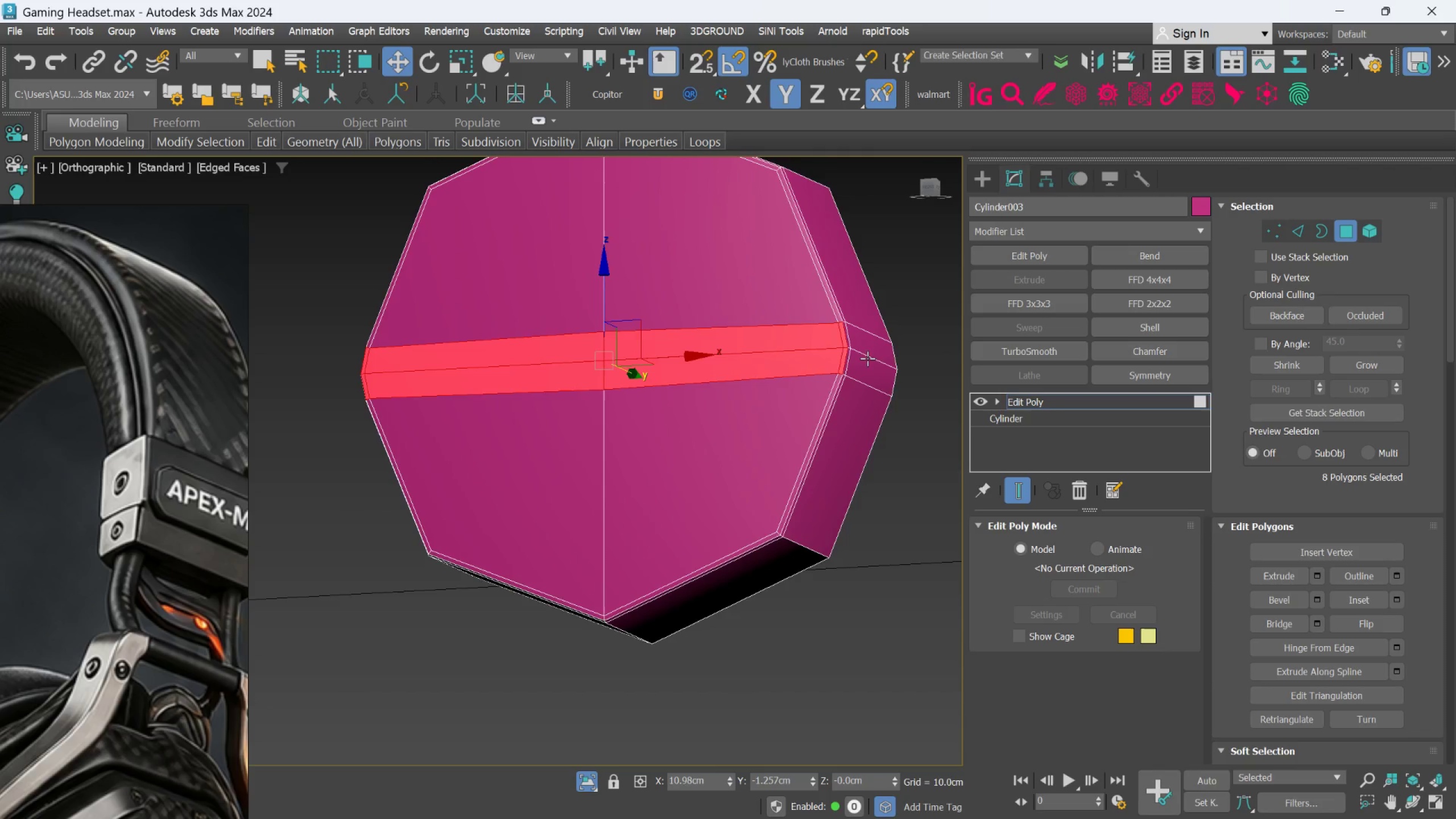 
scroll: coordinate [863, 357], scroll_direction: up, amount: 4.0
 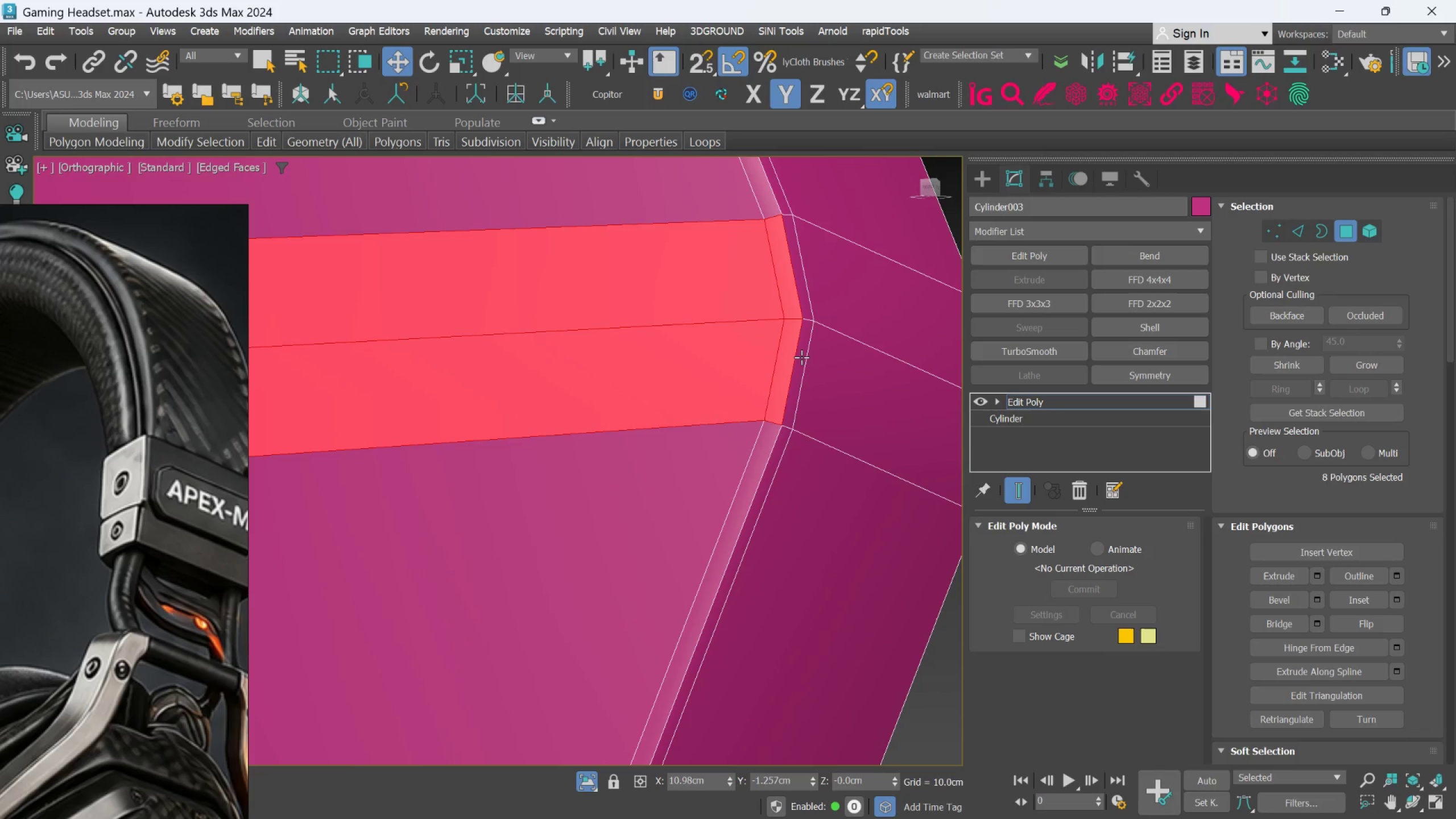 
hold_key(key=ControlLeft, duration=0.89)
left_click([801, 357])
 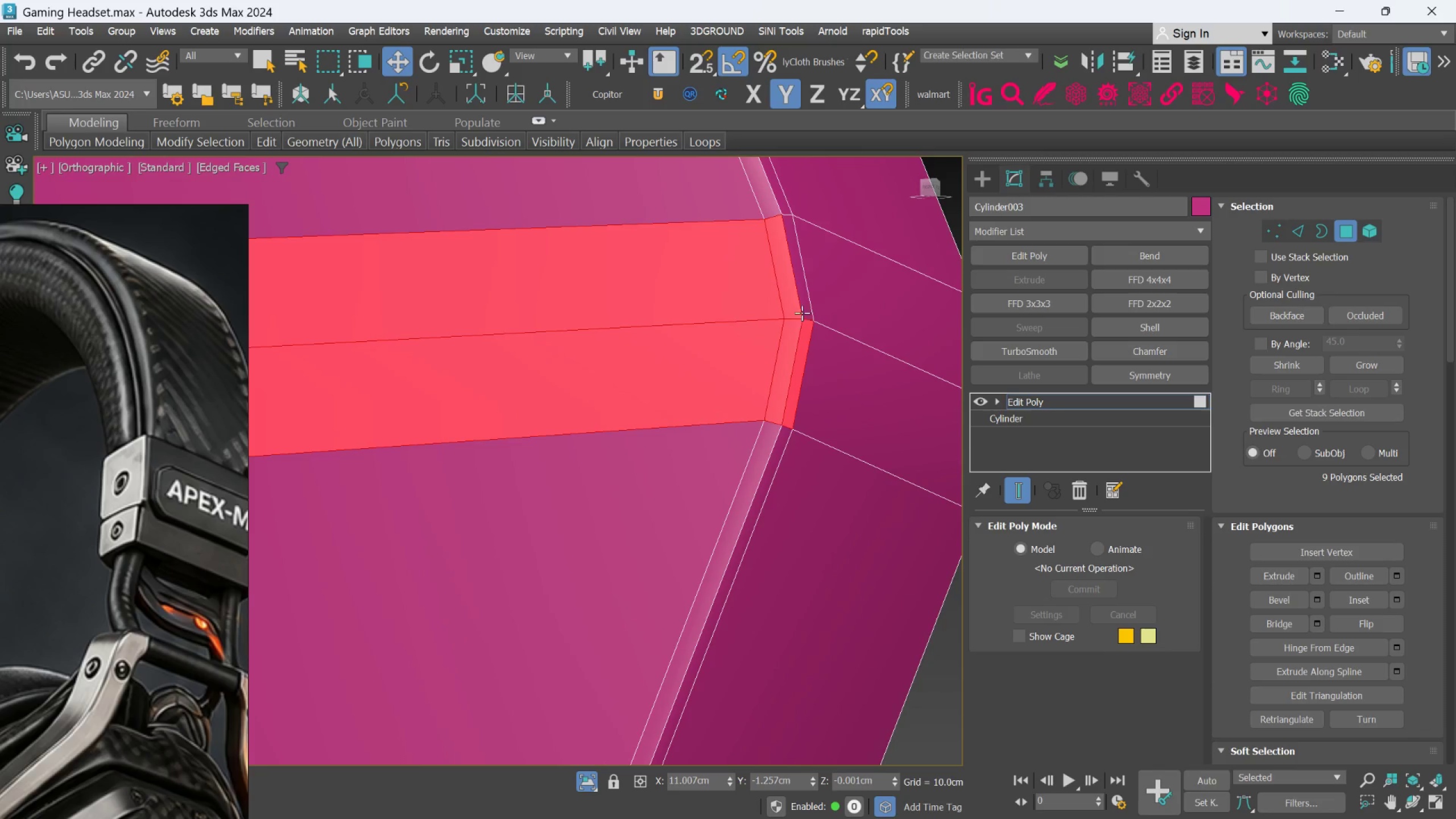 
double_click([802, 312])
 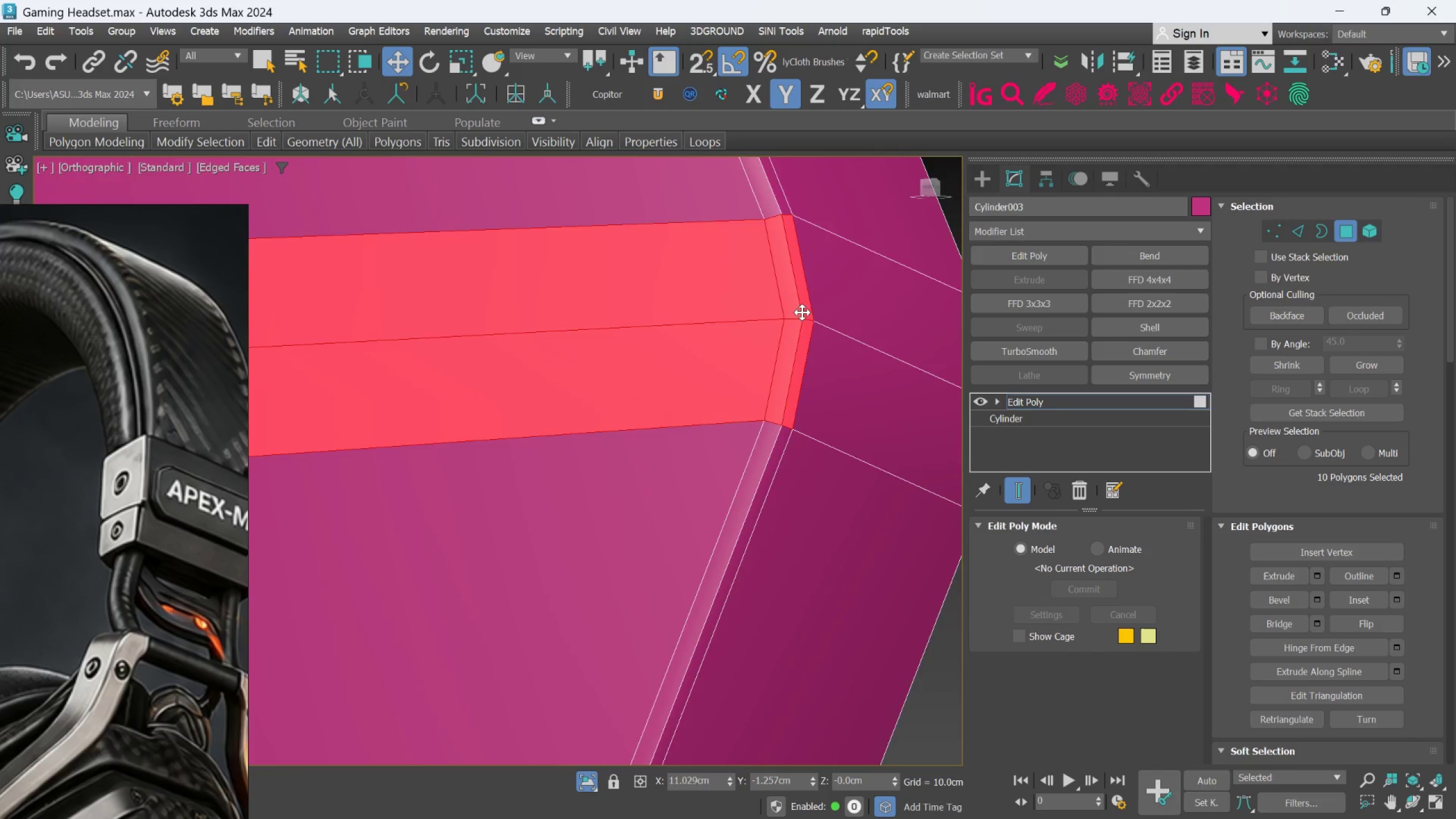 
hold_key(key=AltLeft, duration=0.41)
 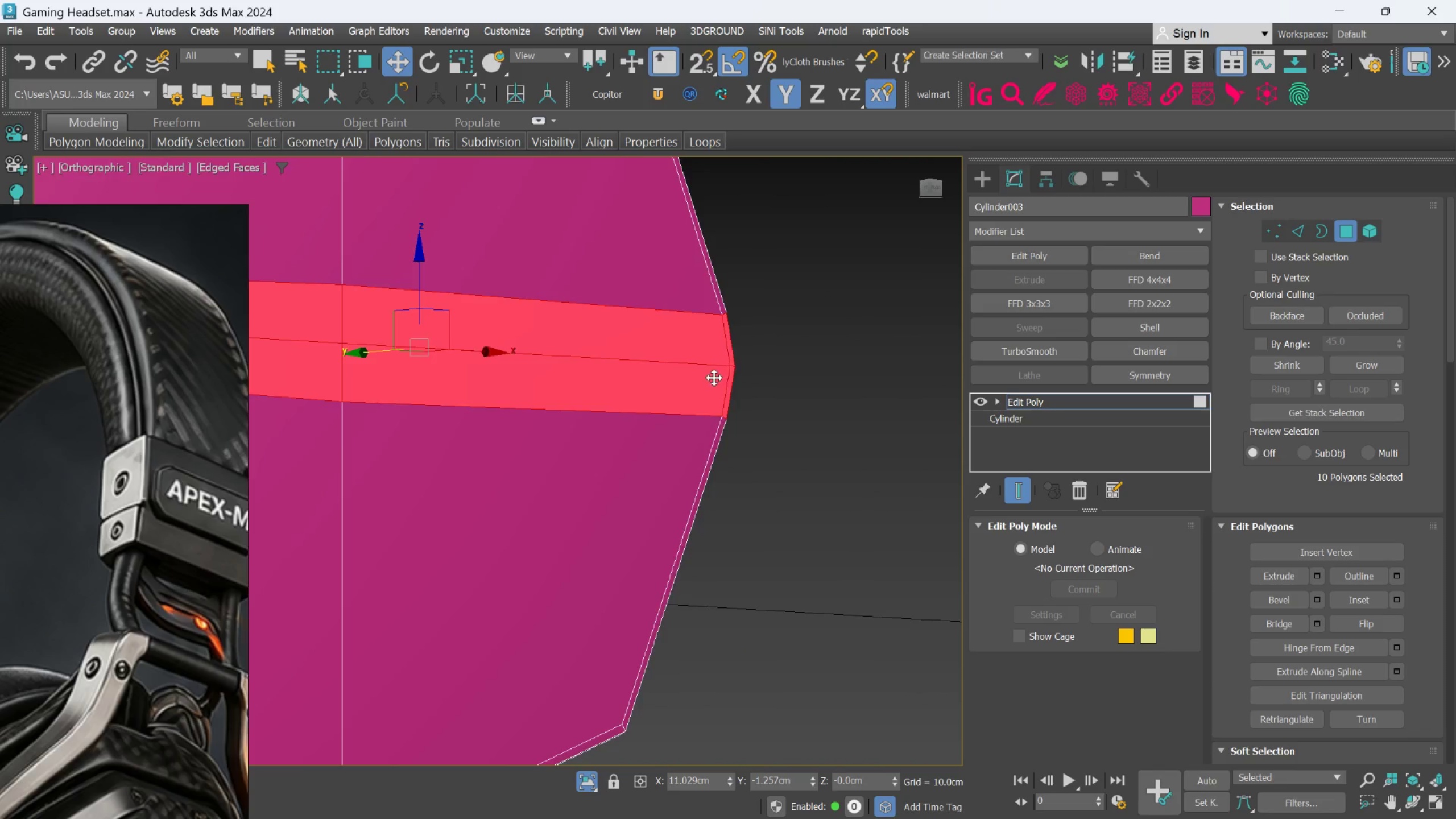 
scroll: coordinate [744, 380], scroll_direction: down, amount: 6.0
 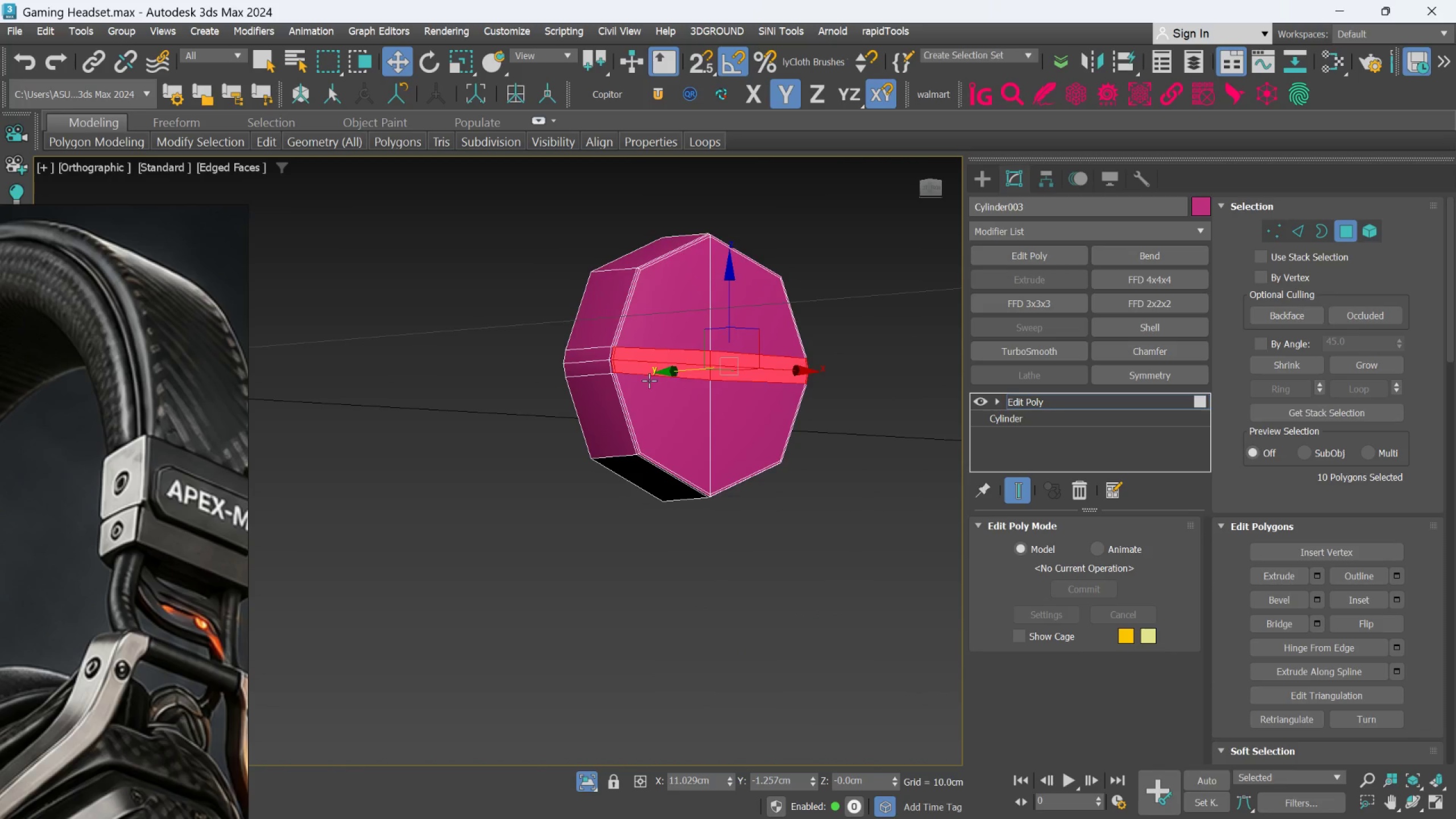 
scroll: coordinate [574, 363], scroll_direction: up, amount: 4.0
 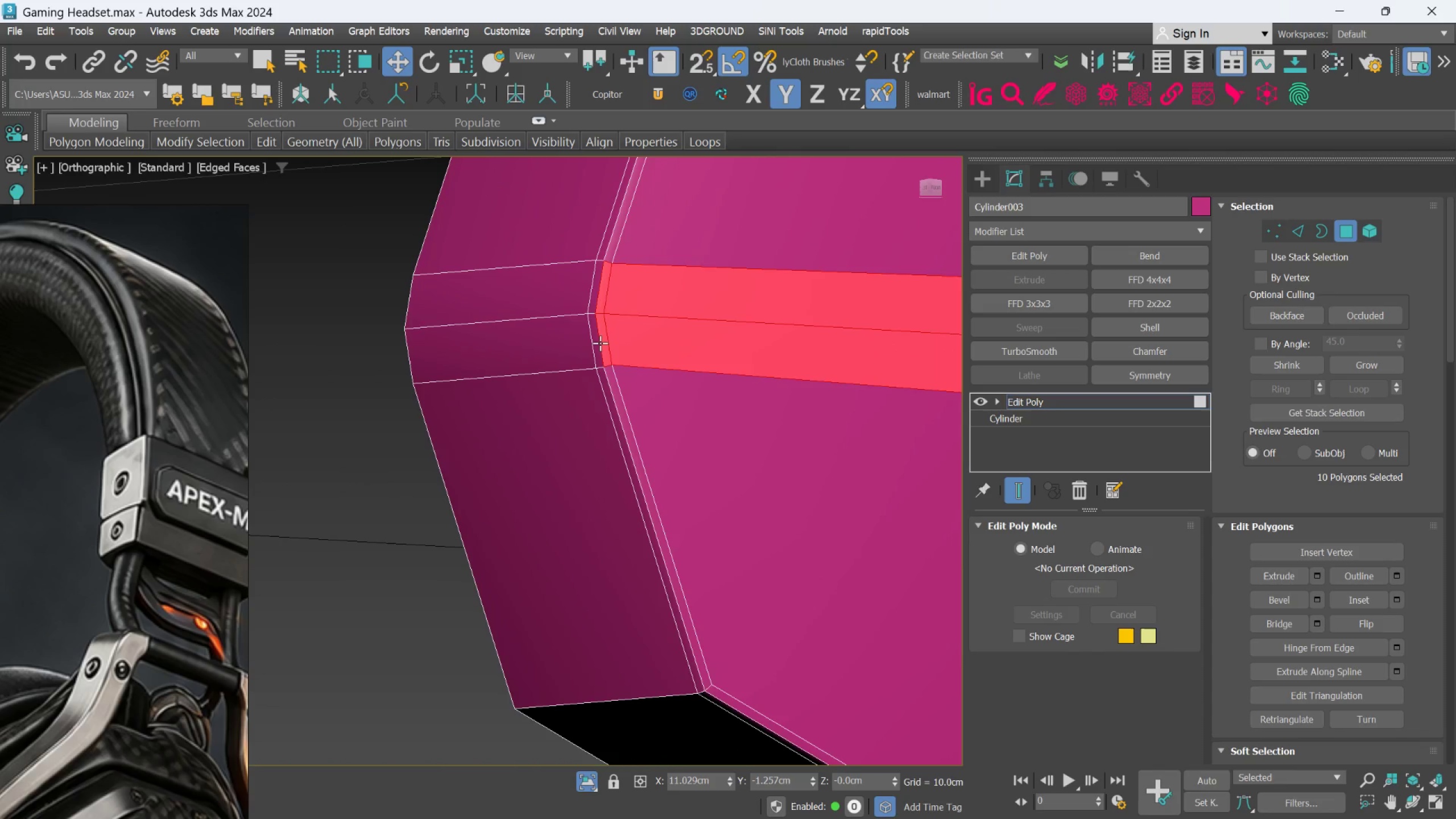 
hold_key(key=ControlLeft, duration=1.5)
left_click([600, 343])
 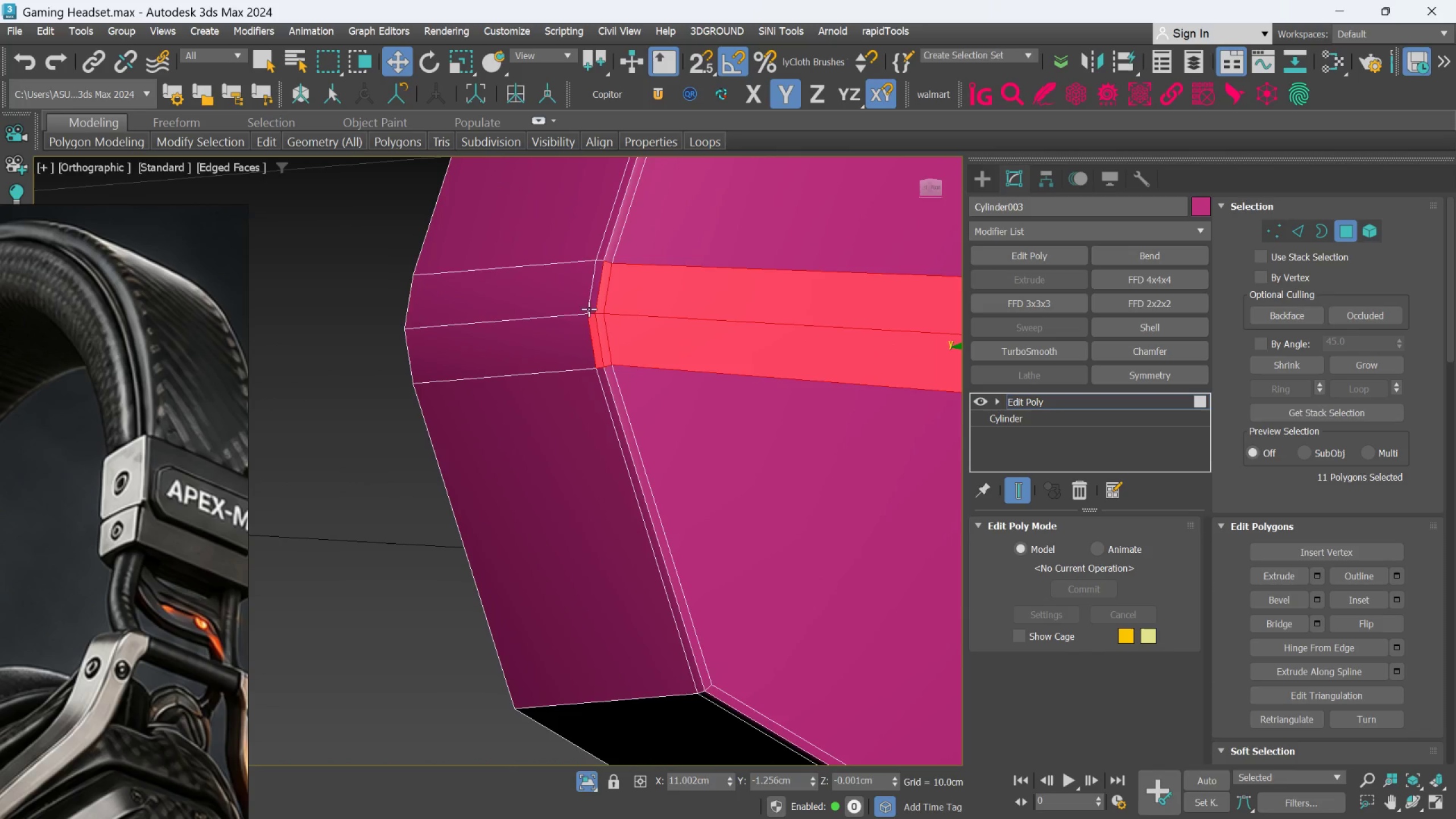 
double_click([588, 305])
 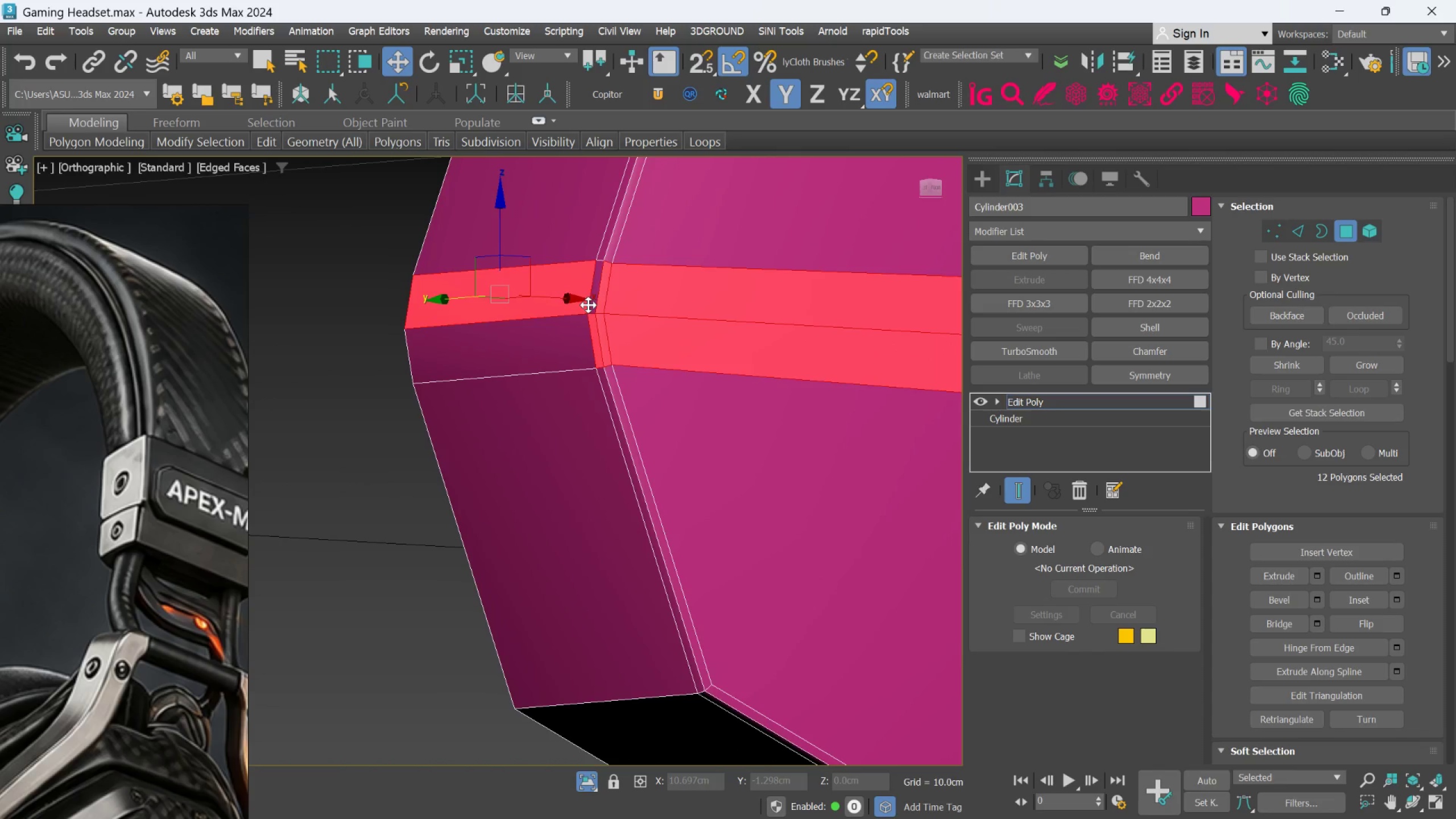 
key(Control+Z)
 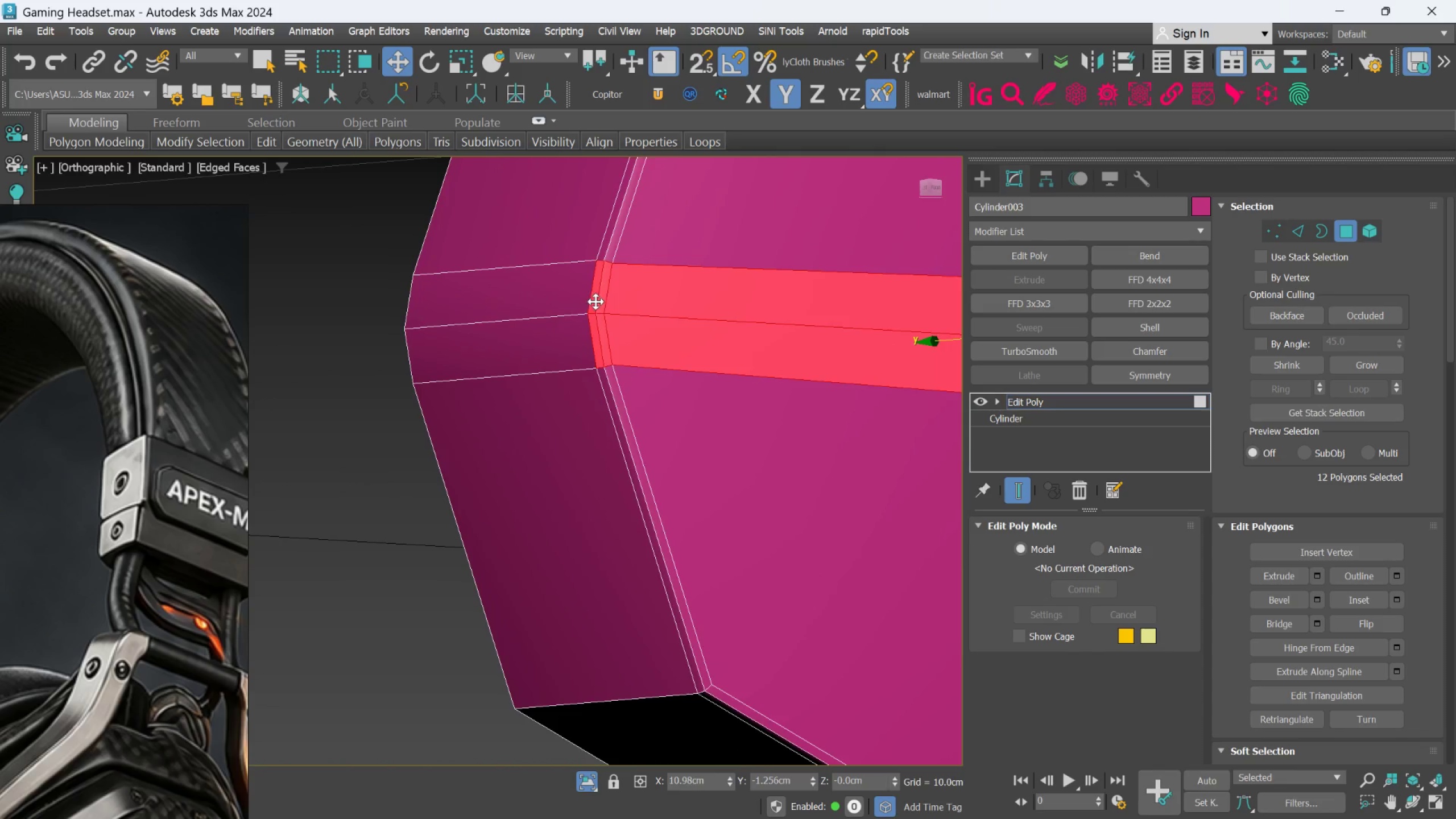 
scroll: coordinate [614, 332], scroll_direction: down, amount: 1.0
 